 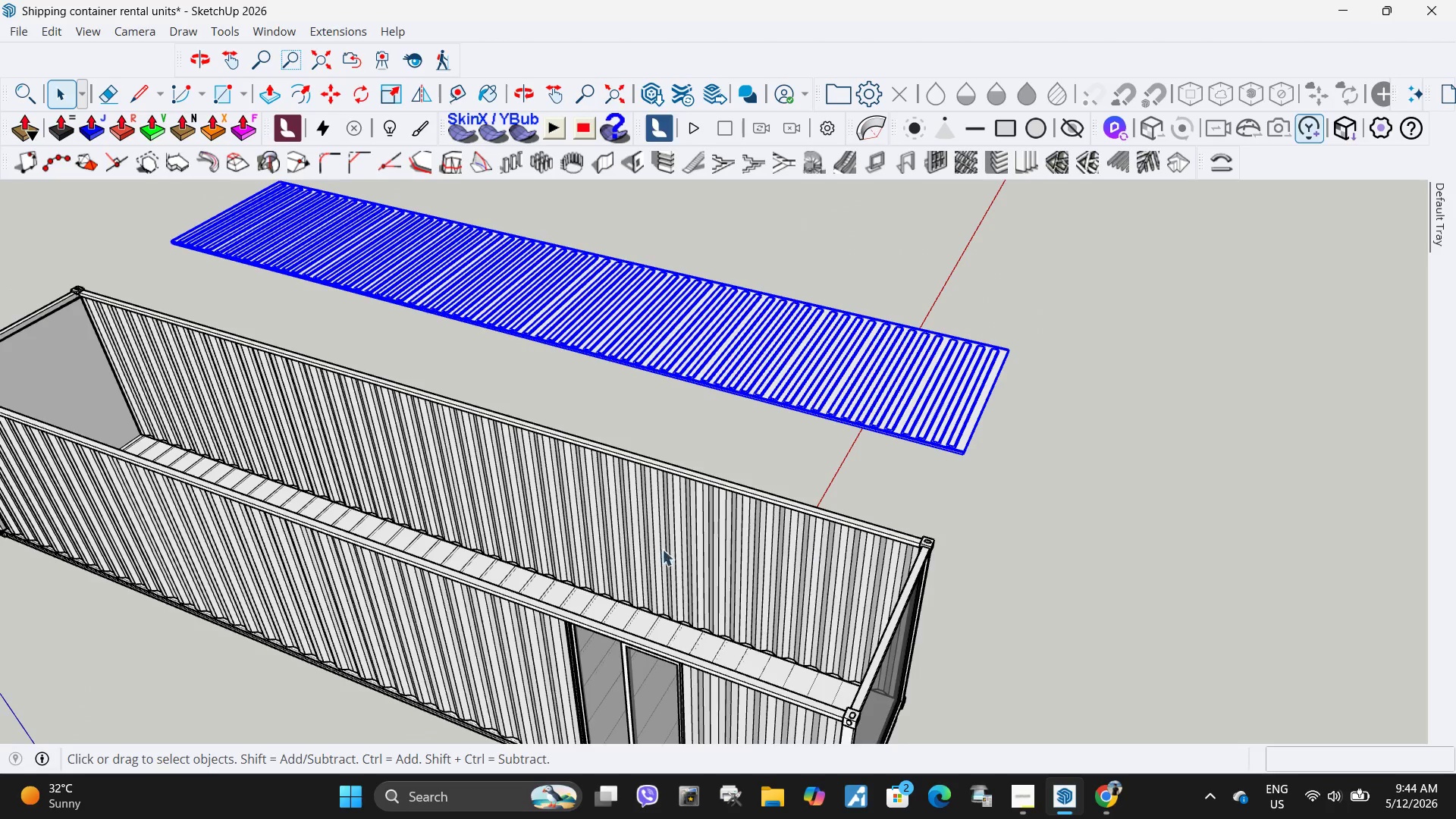 
left_click([621, 538])
 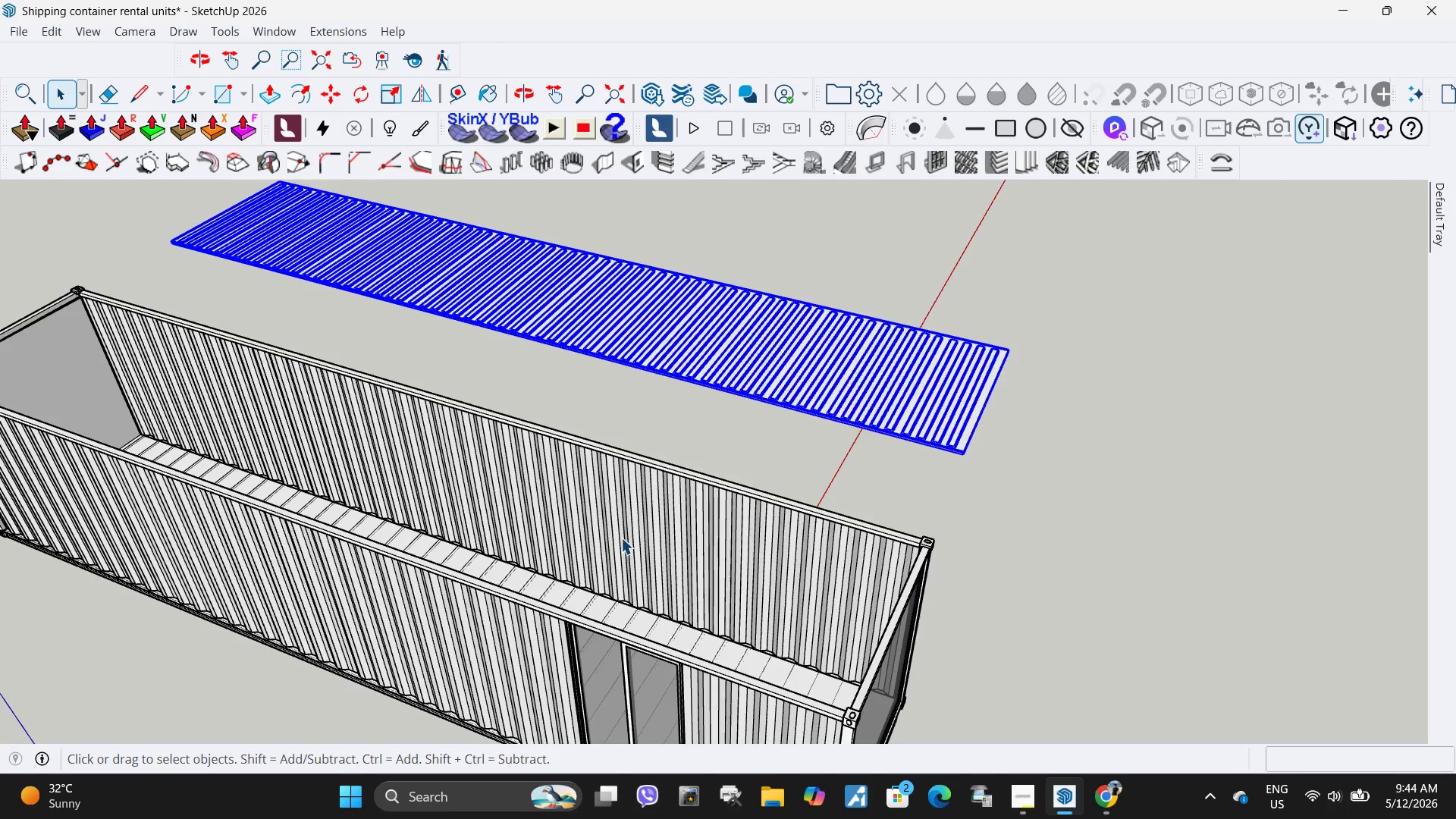 
scroll: coordinate [846, 541], scroll_direction: down, amount: 6.0
 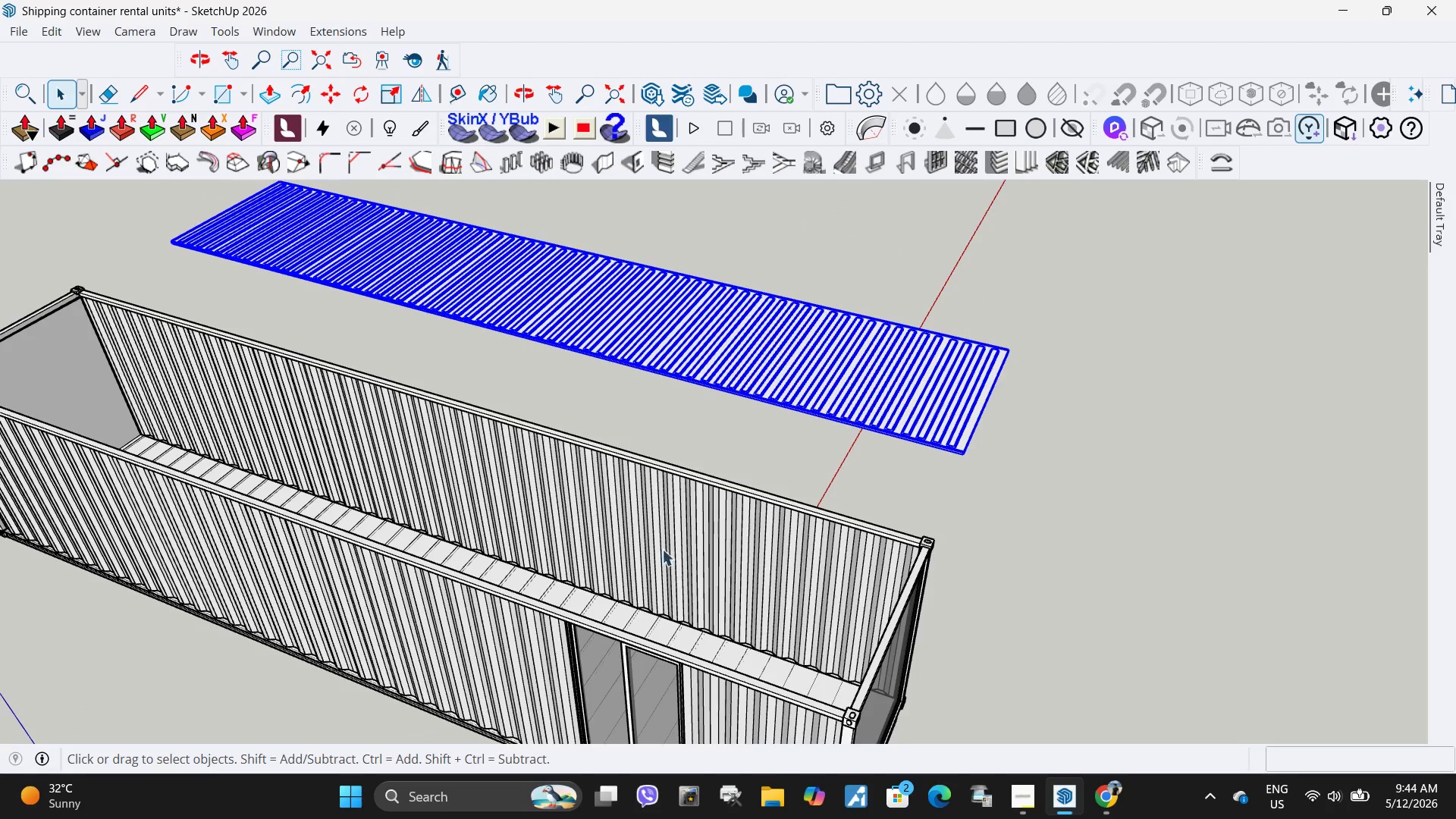 
double_click([621, 538])
 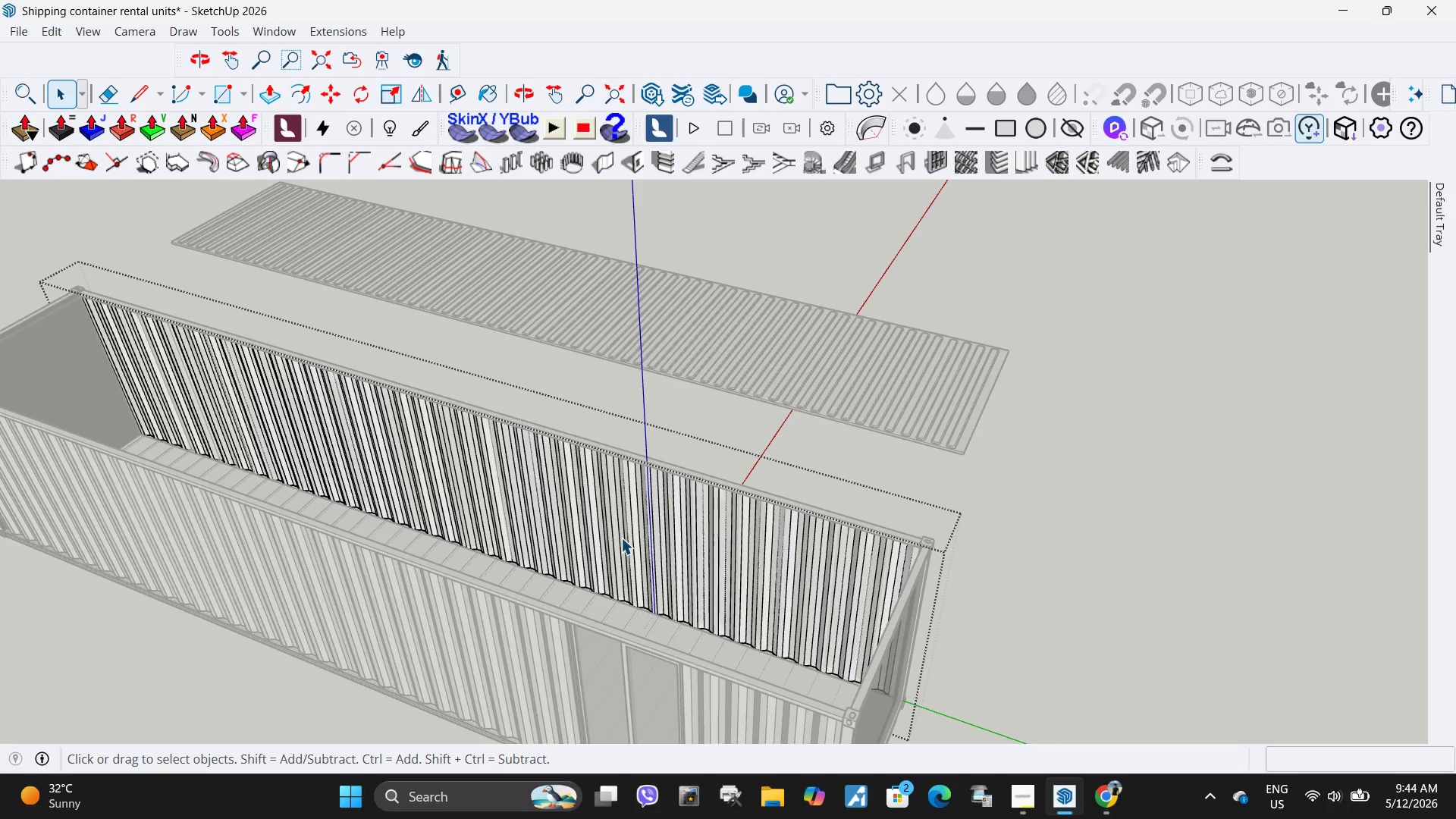 
triple_click([621, 534])
 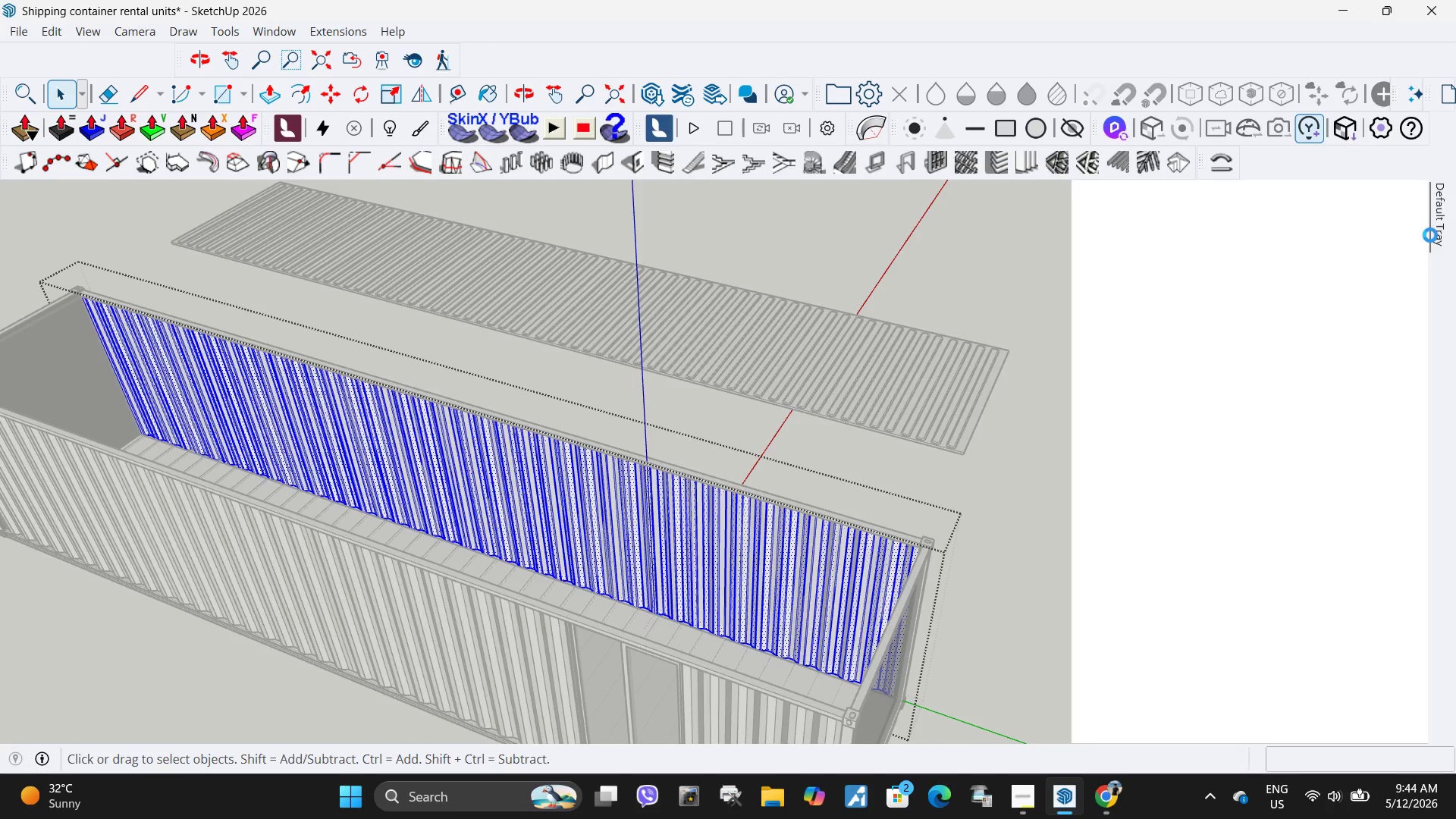 
scroll: coordinate [1274, 479], scroll_direction: down, amount: 5.0
 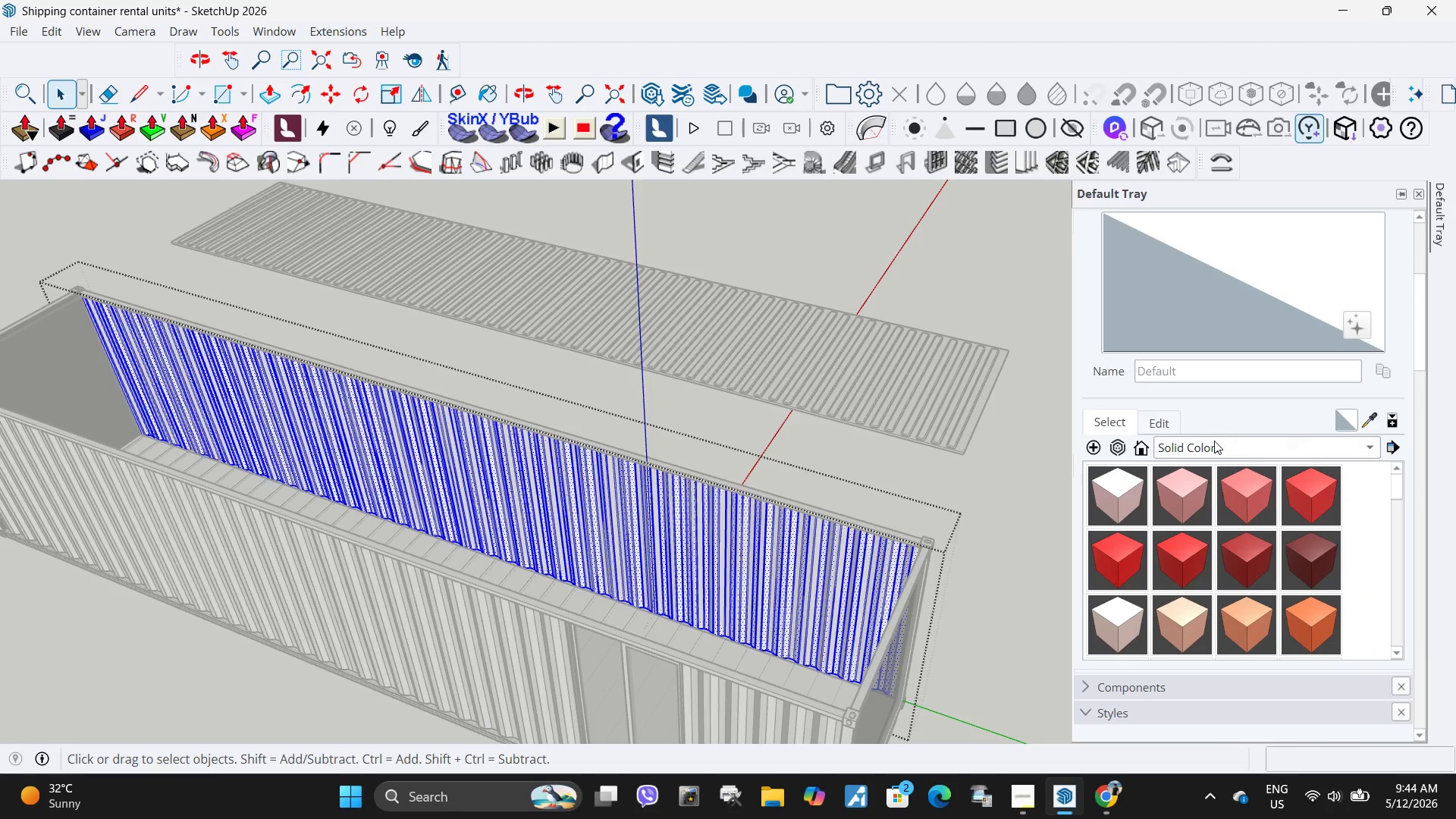 
left_click([1216, 447])
 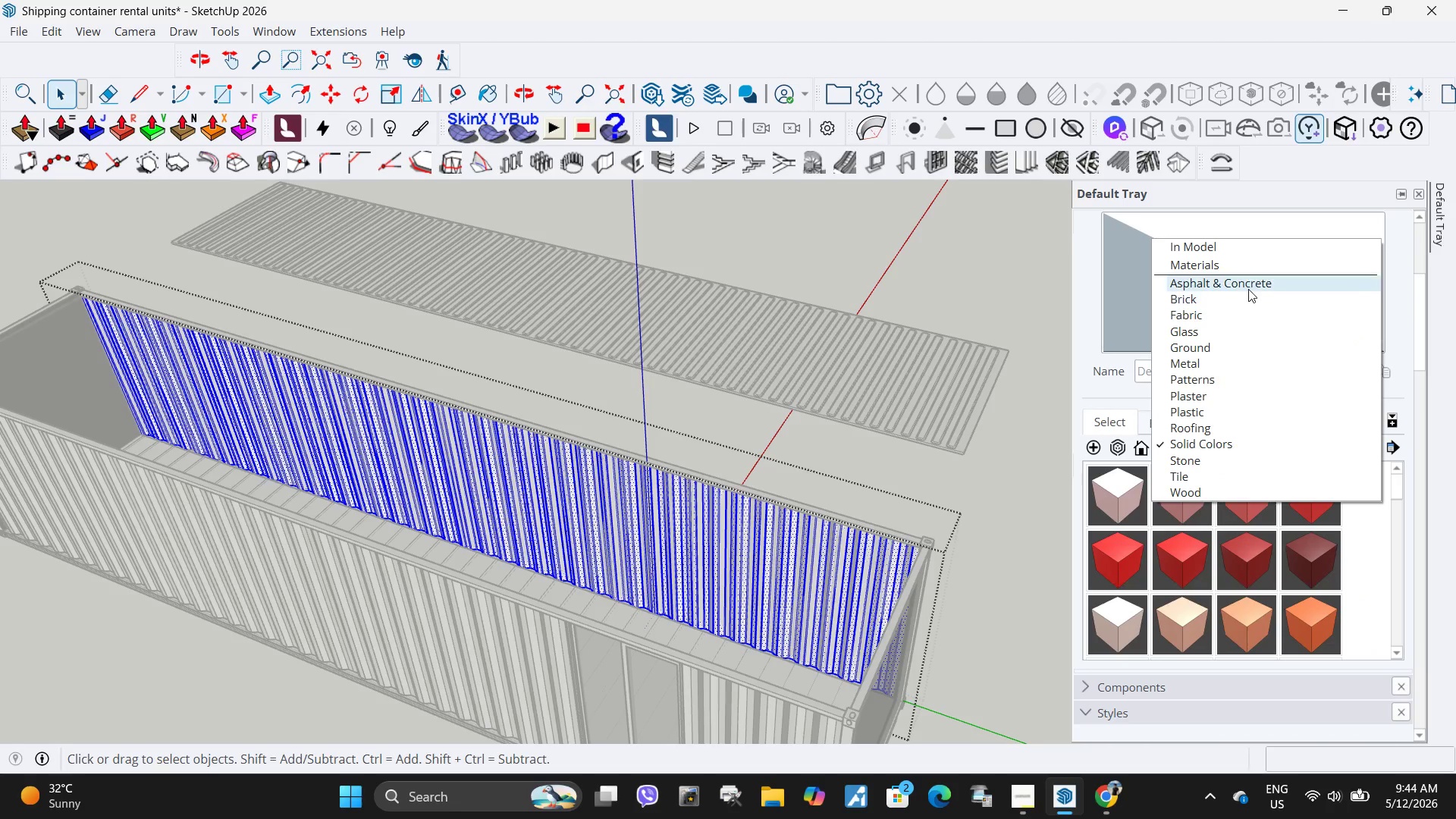 
left_click([1215, 444])
 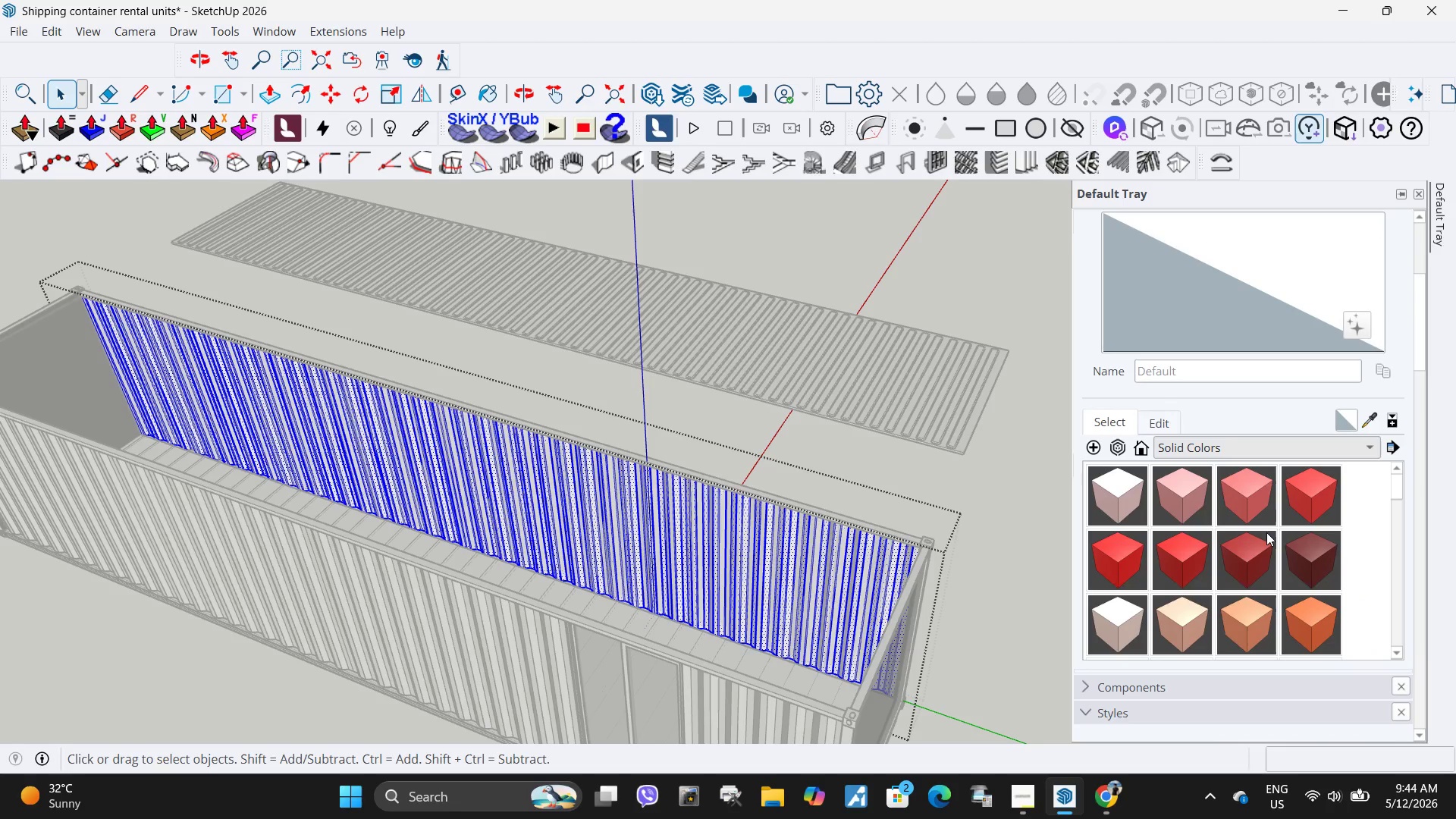 
scroll: coordinate [1268, 534], scroll_direction: down, amount: 29.0
 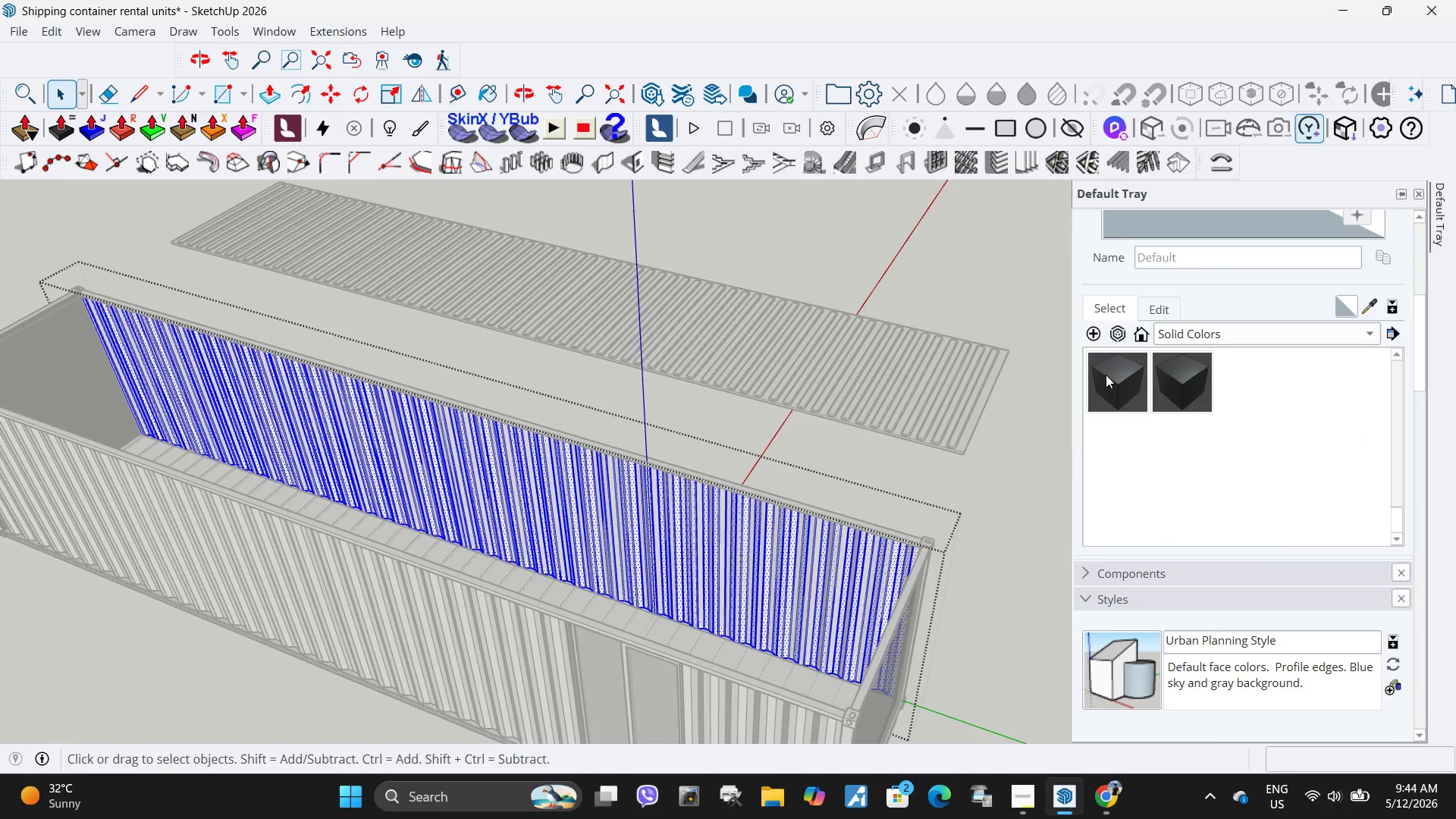 
scroll: coordinate [1148, 441], scroll_direction: up, amount: 1.0
 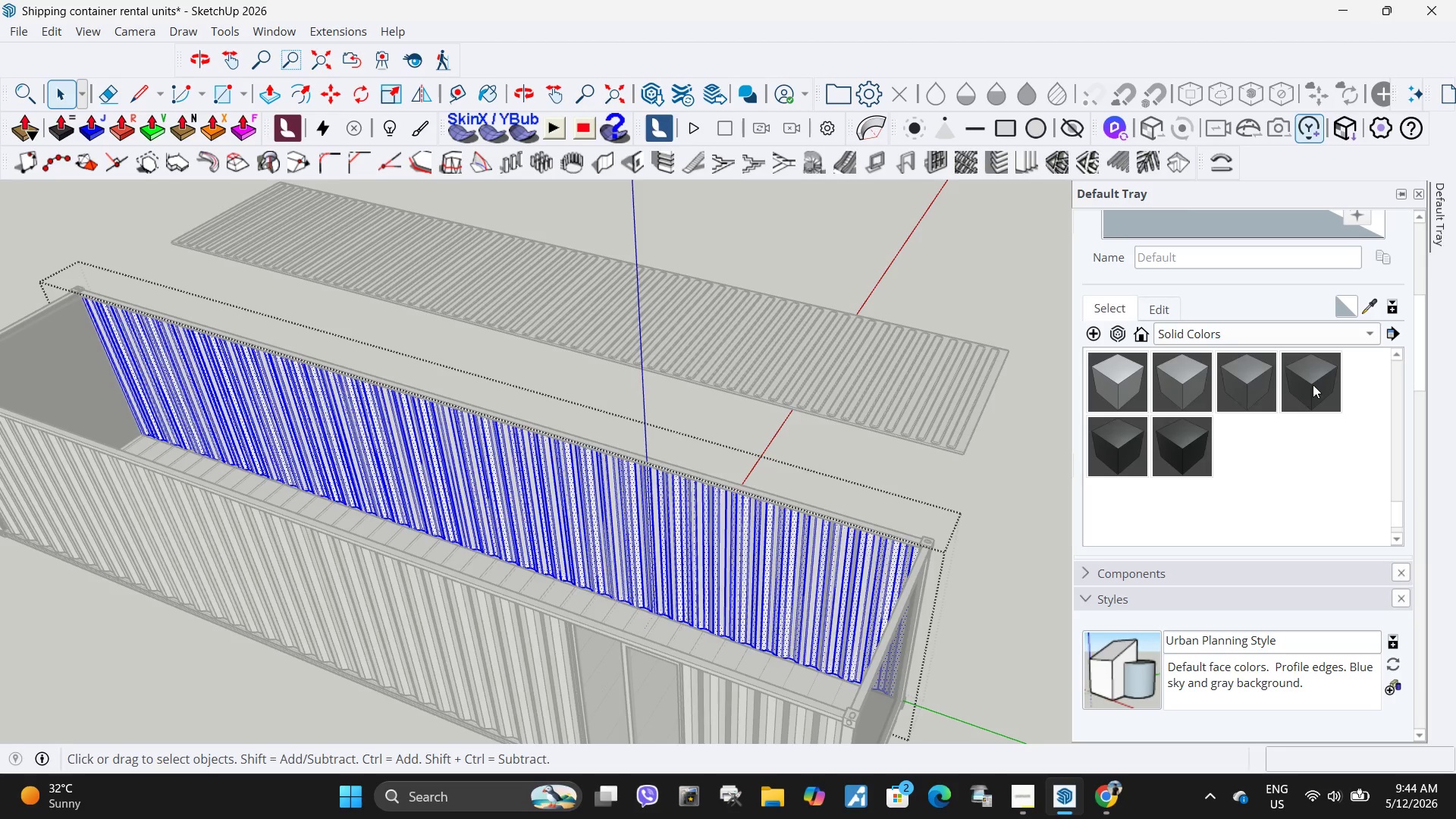 
left_click([1313, 384])
 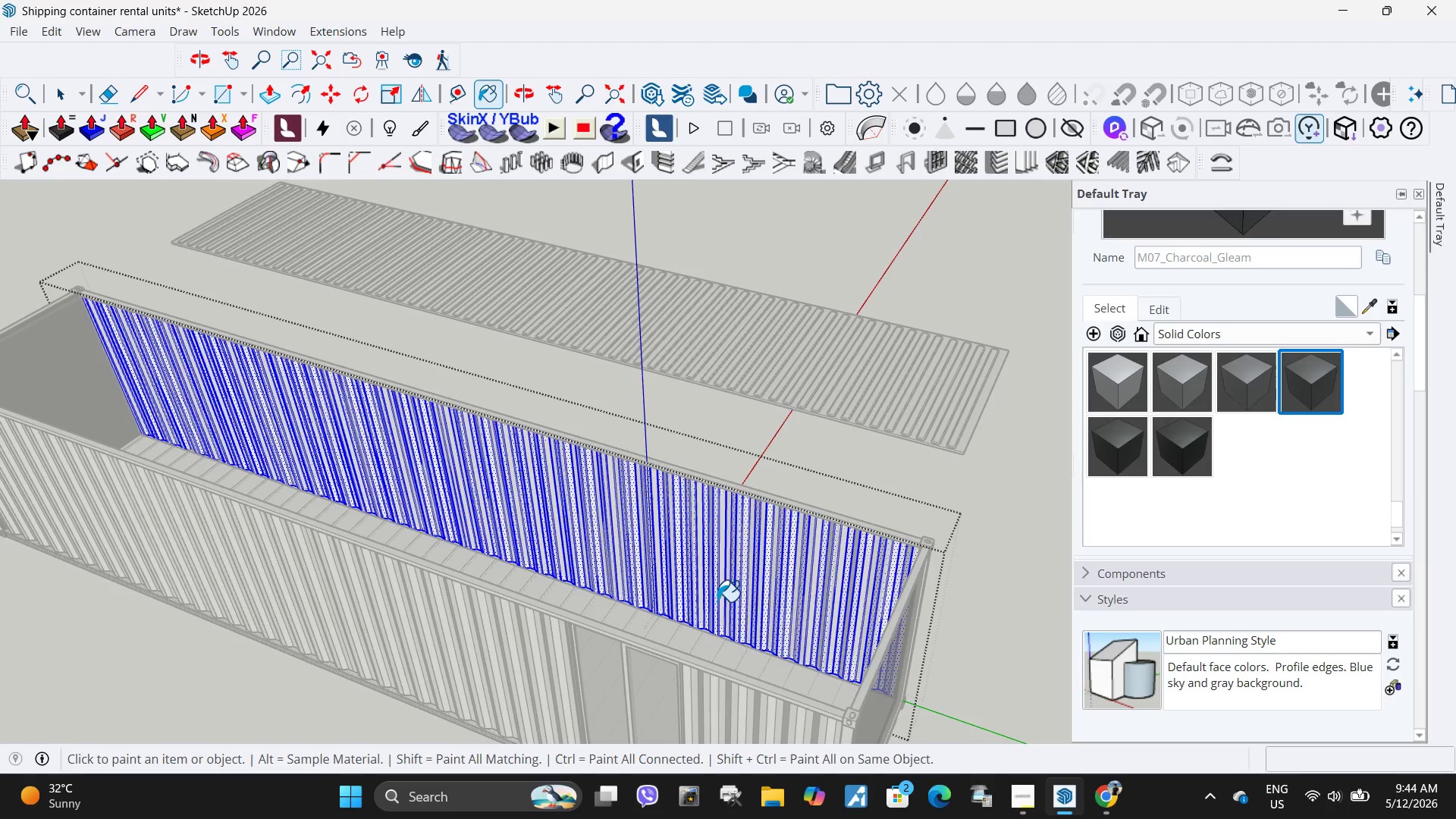 
left_click([730, 563])
 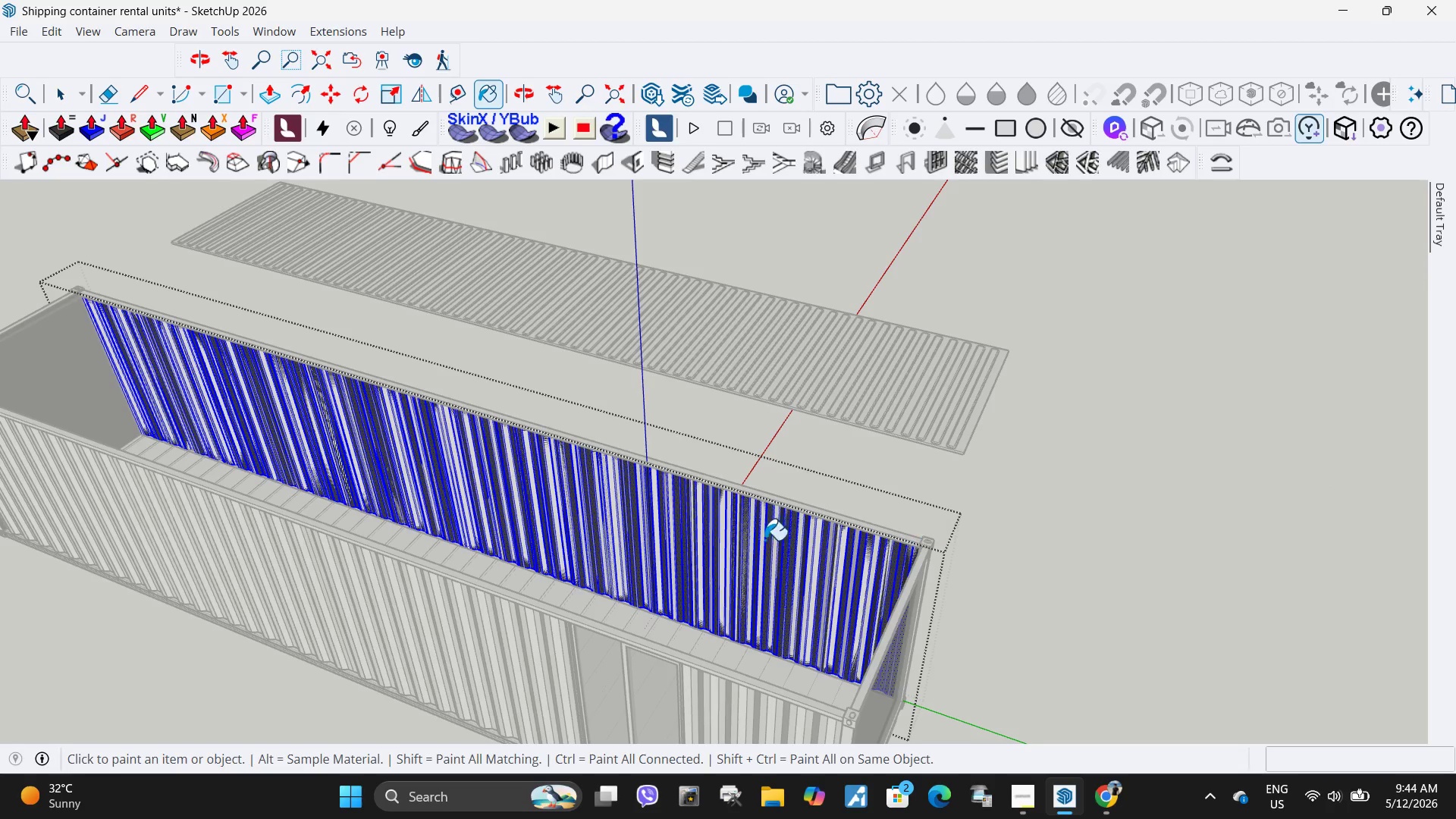 
scroll: coordinate [505, 500], scroll_direction: up, amount: 9.0
 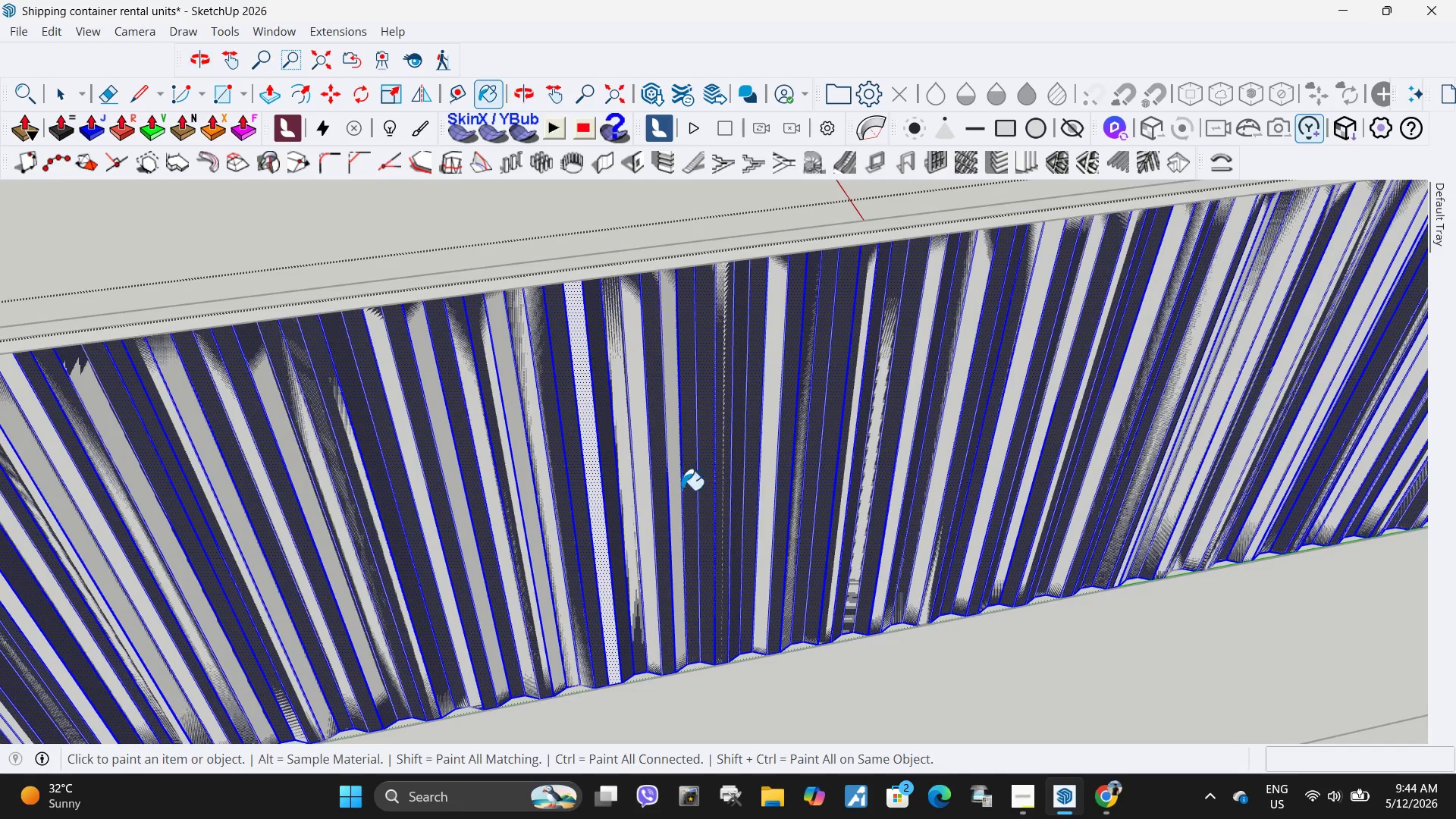 
double_click([653, 484])
 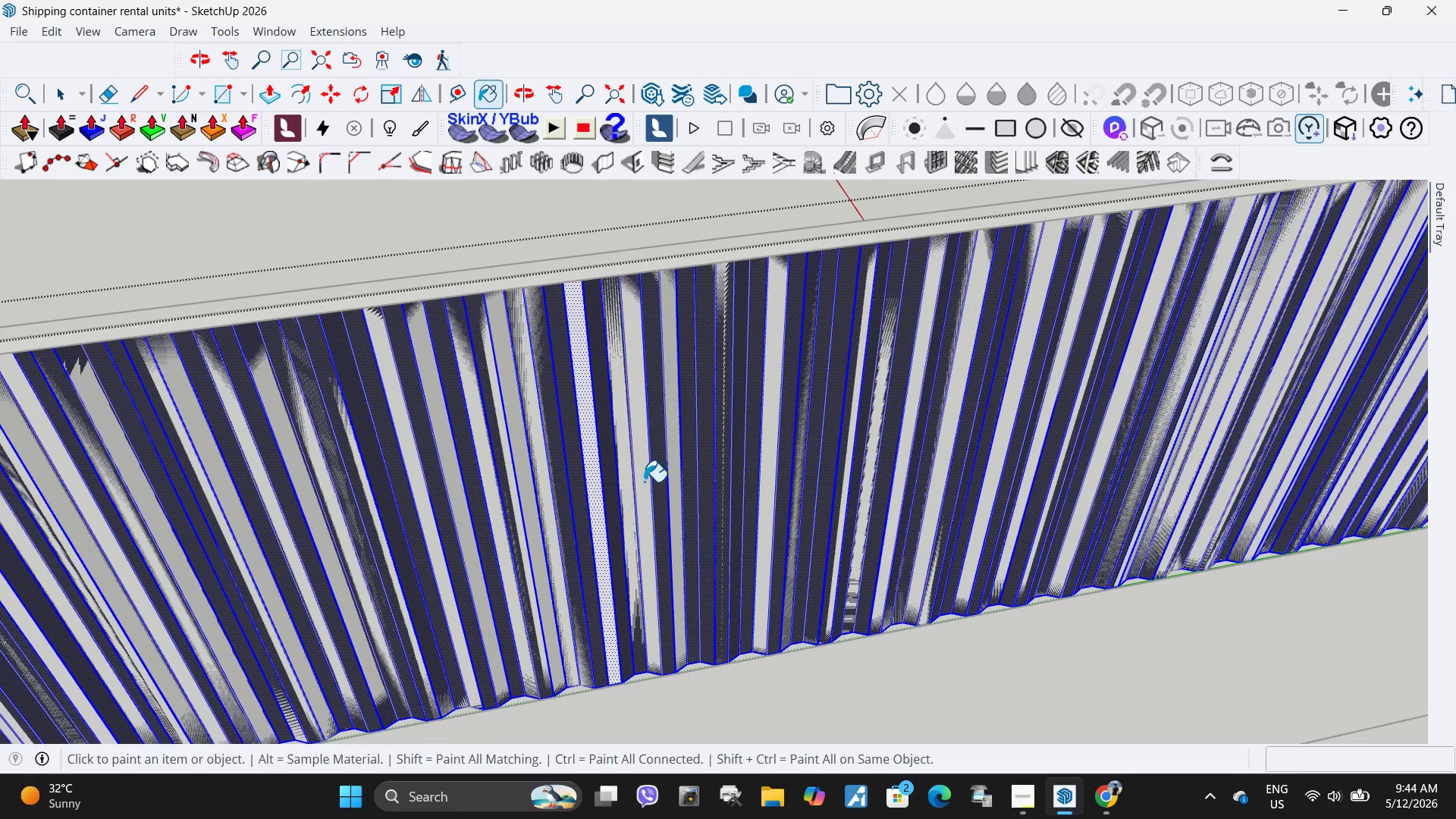 
key(Space)
 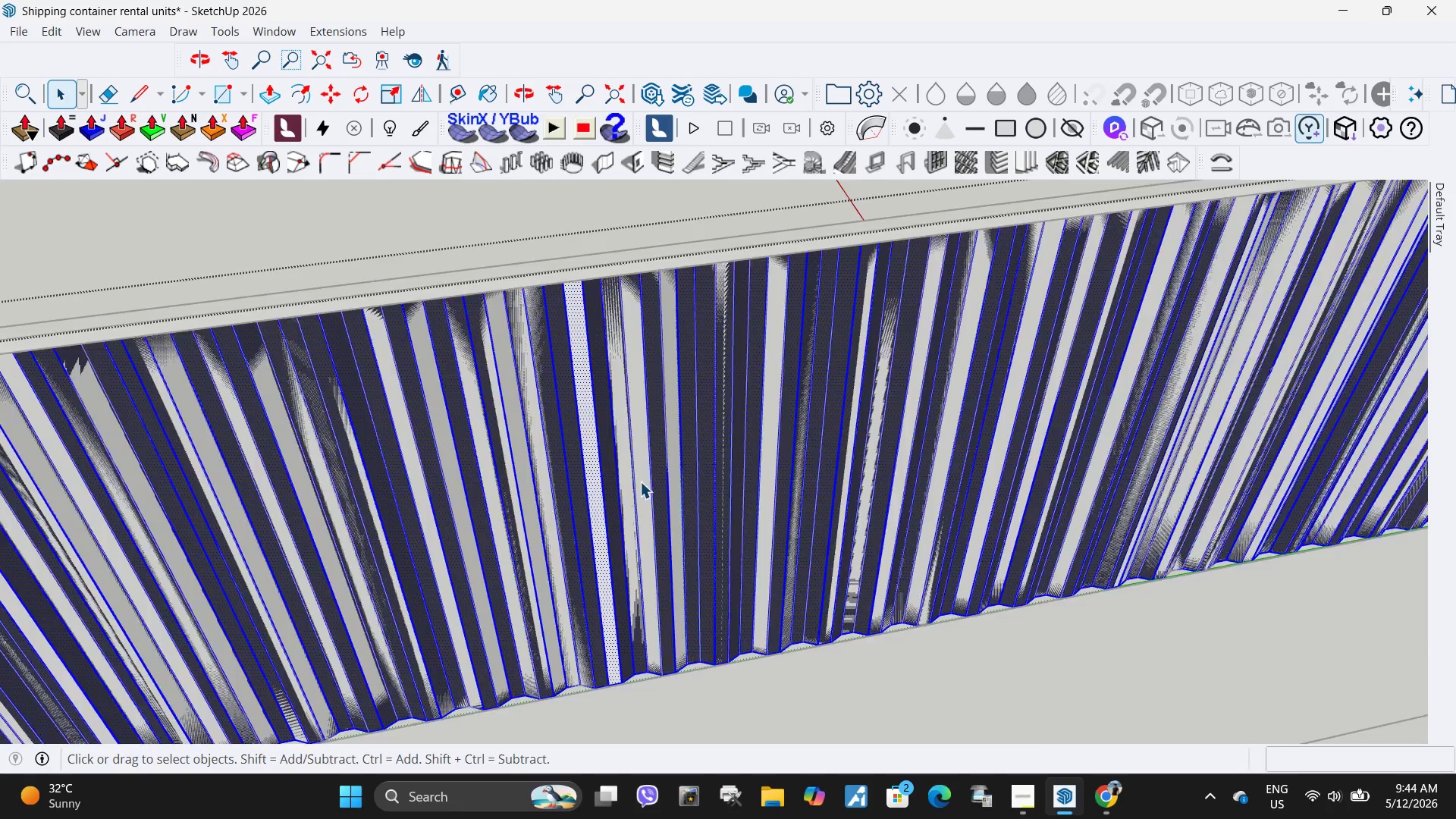 
key(Escape)
 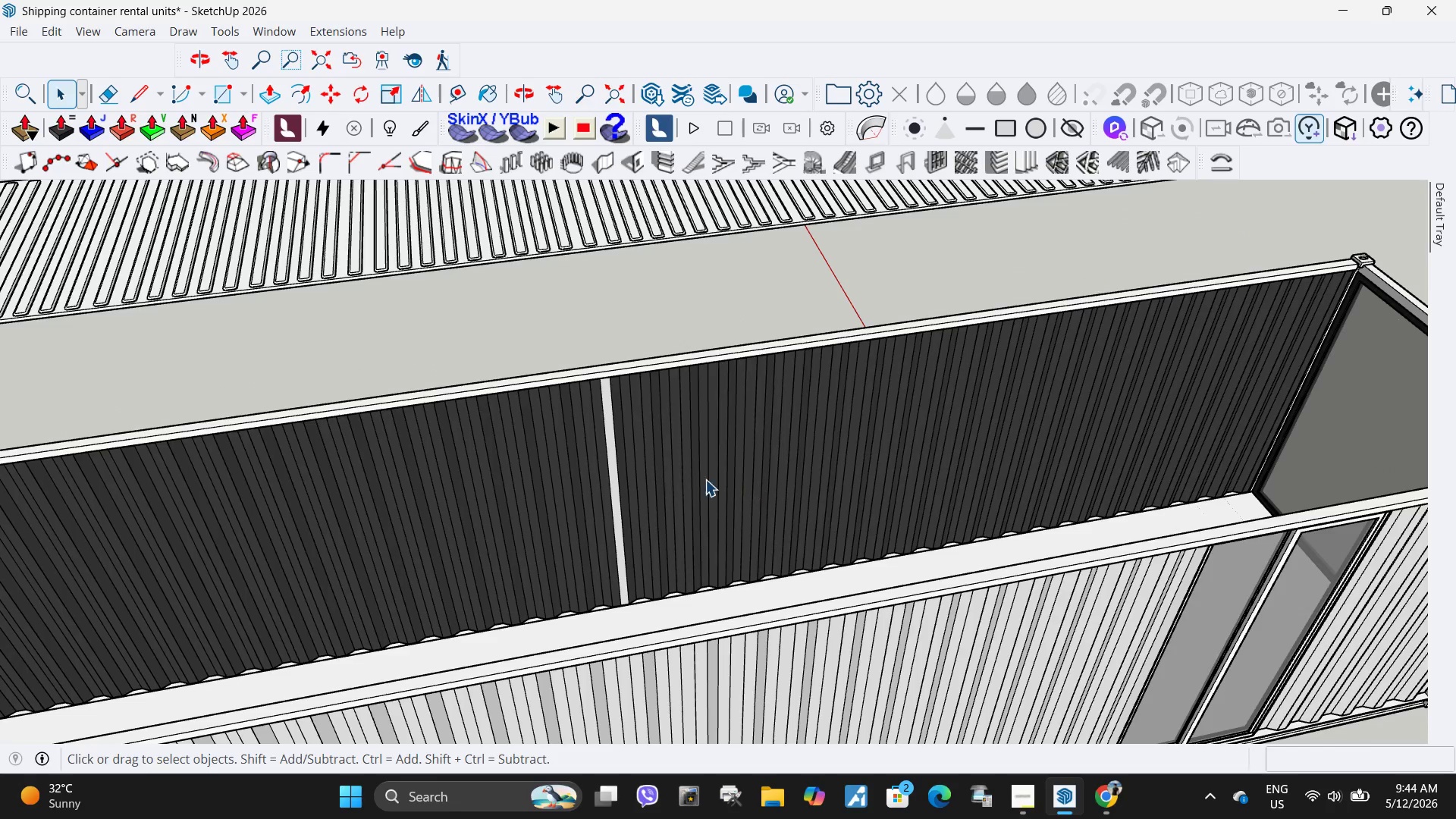 
scroll: coordinate [640, 482], scroll_direction: down, amount: 6.0
 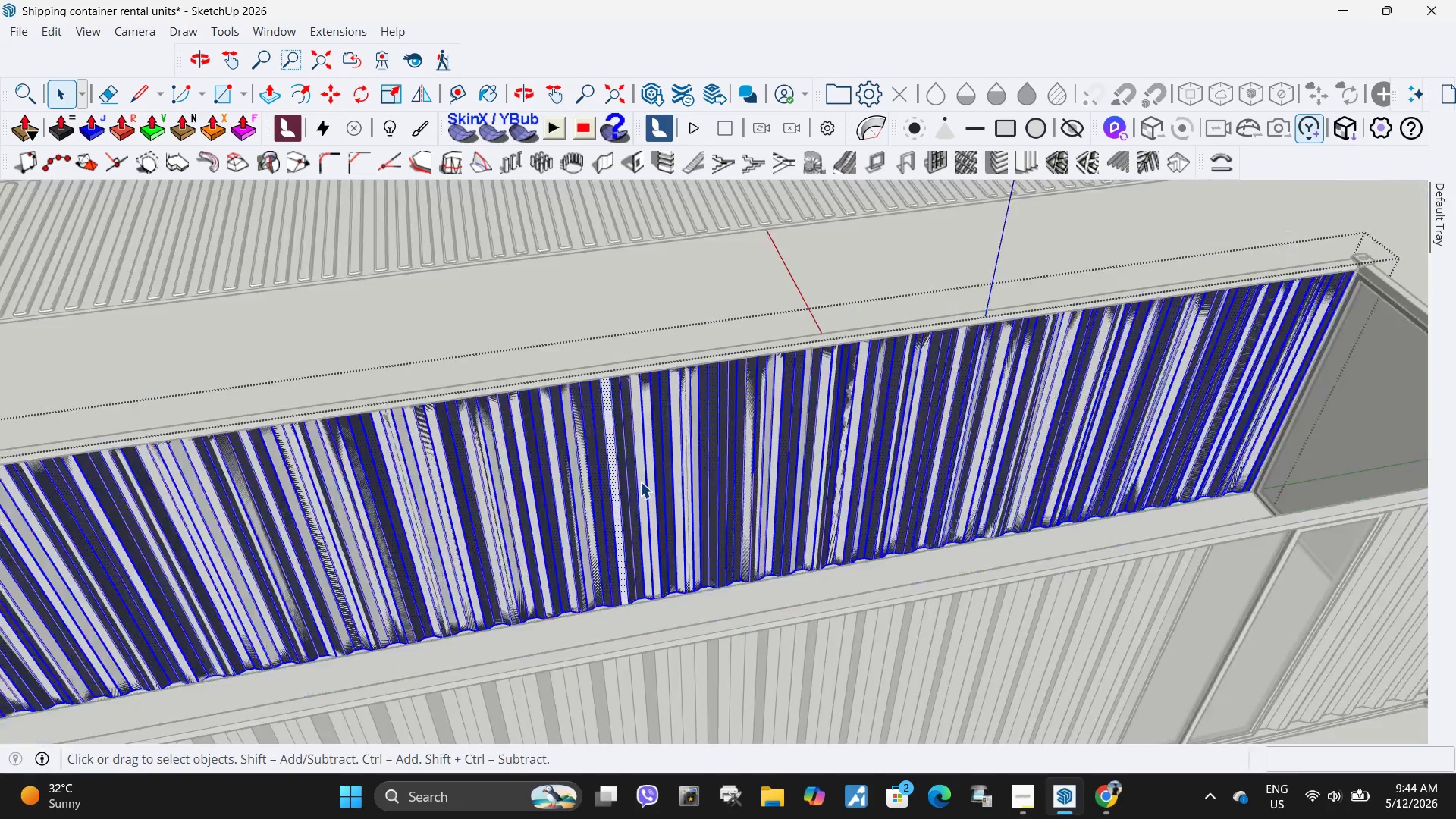 
double_click([623, 479])
 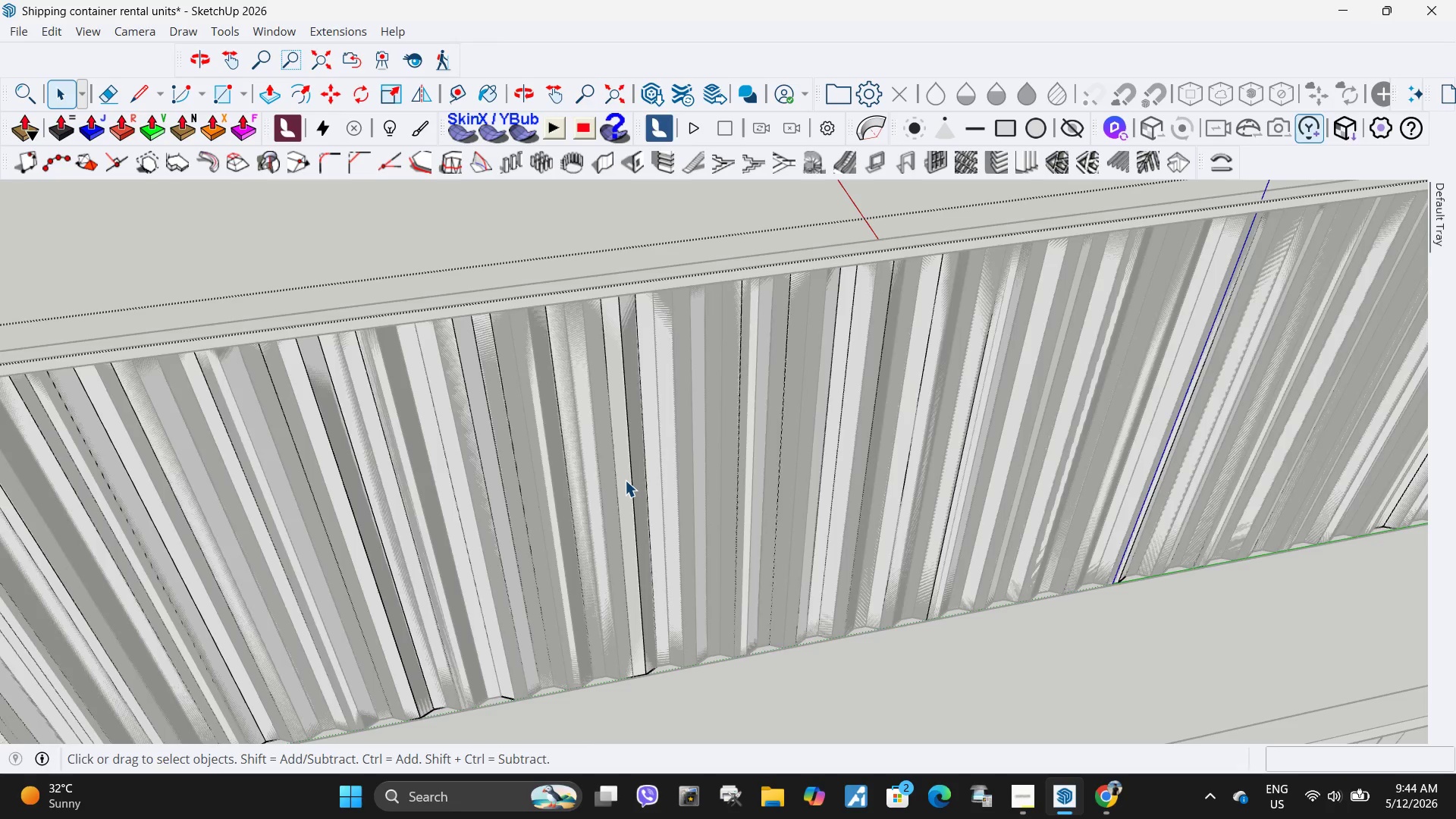 
scroll: coordinate [599, 479], scroll_direction: up, amount: 5.0
 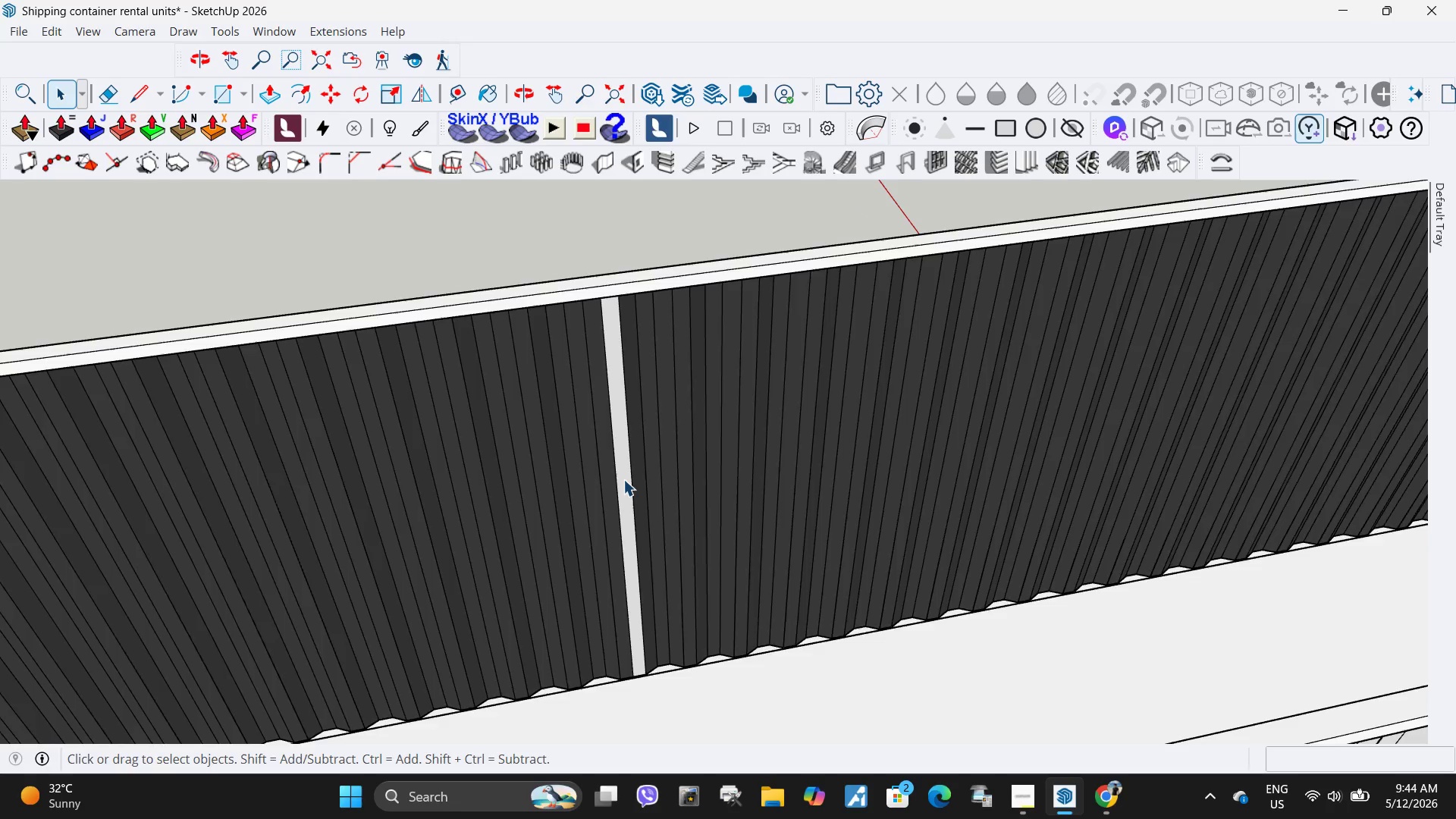 
triple_click([625, 480])
 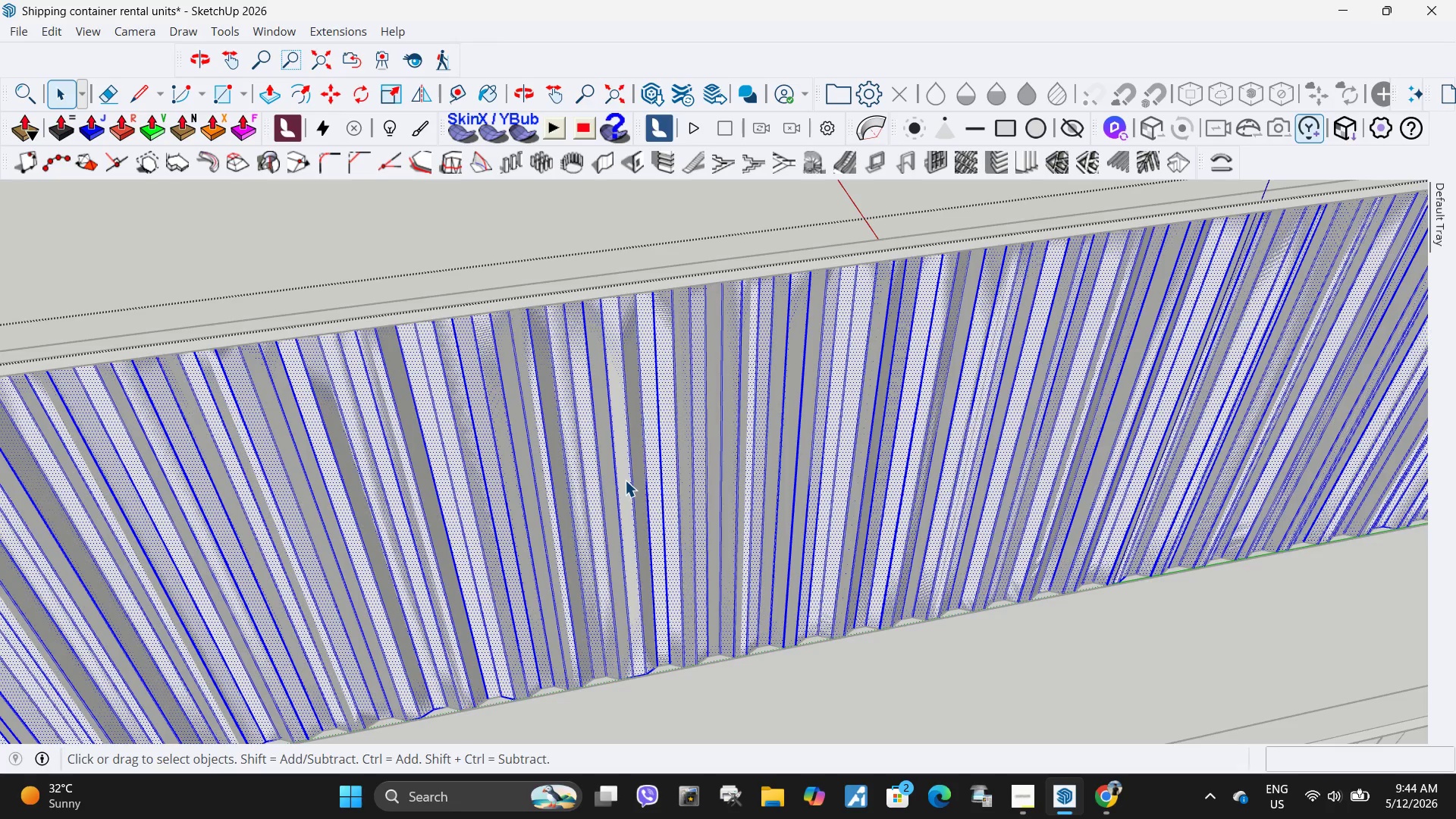 
left_click([625, 480])
 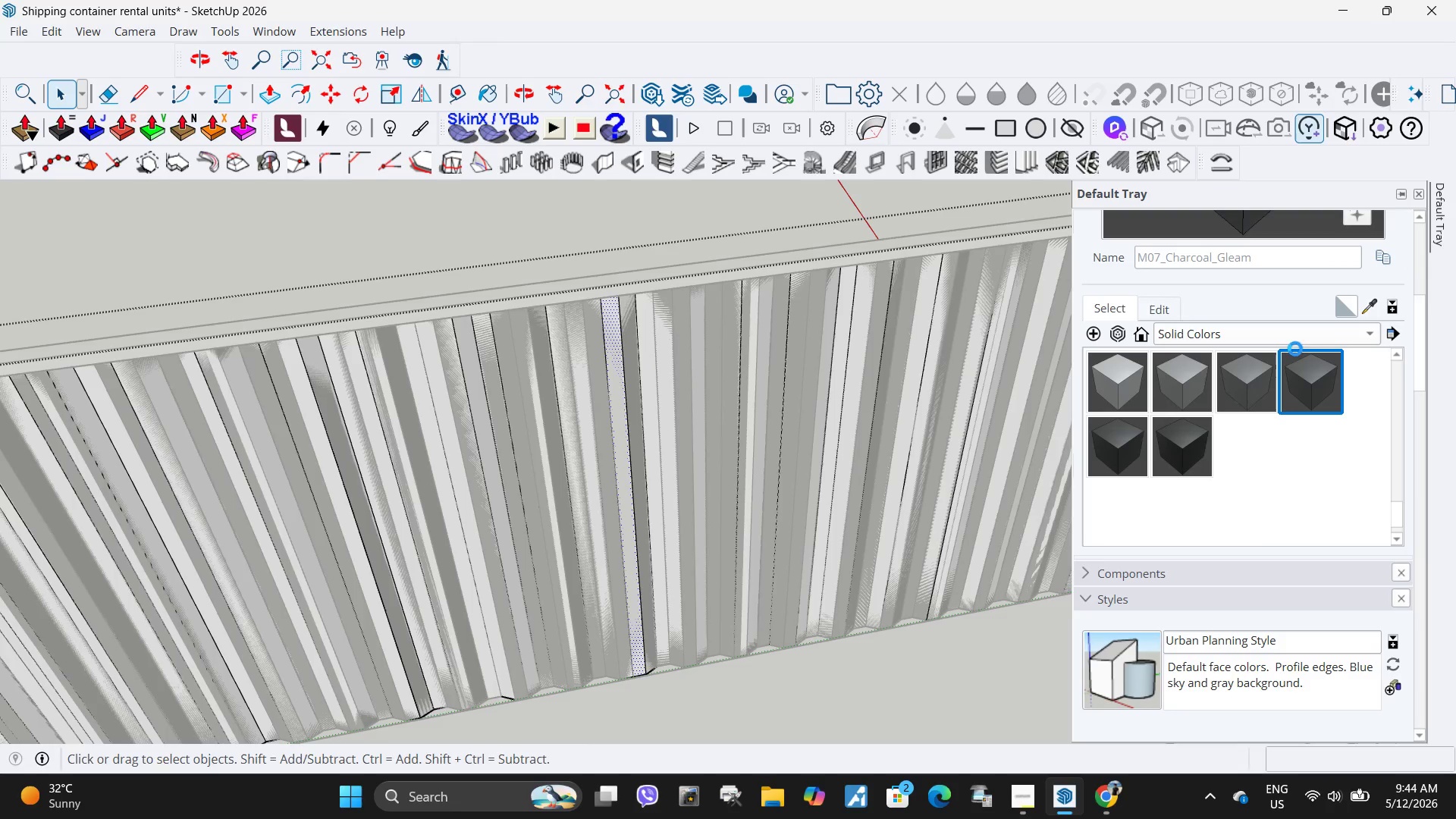 
left_click([1327, 375])
 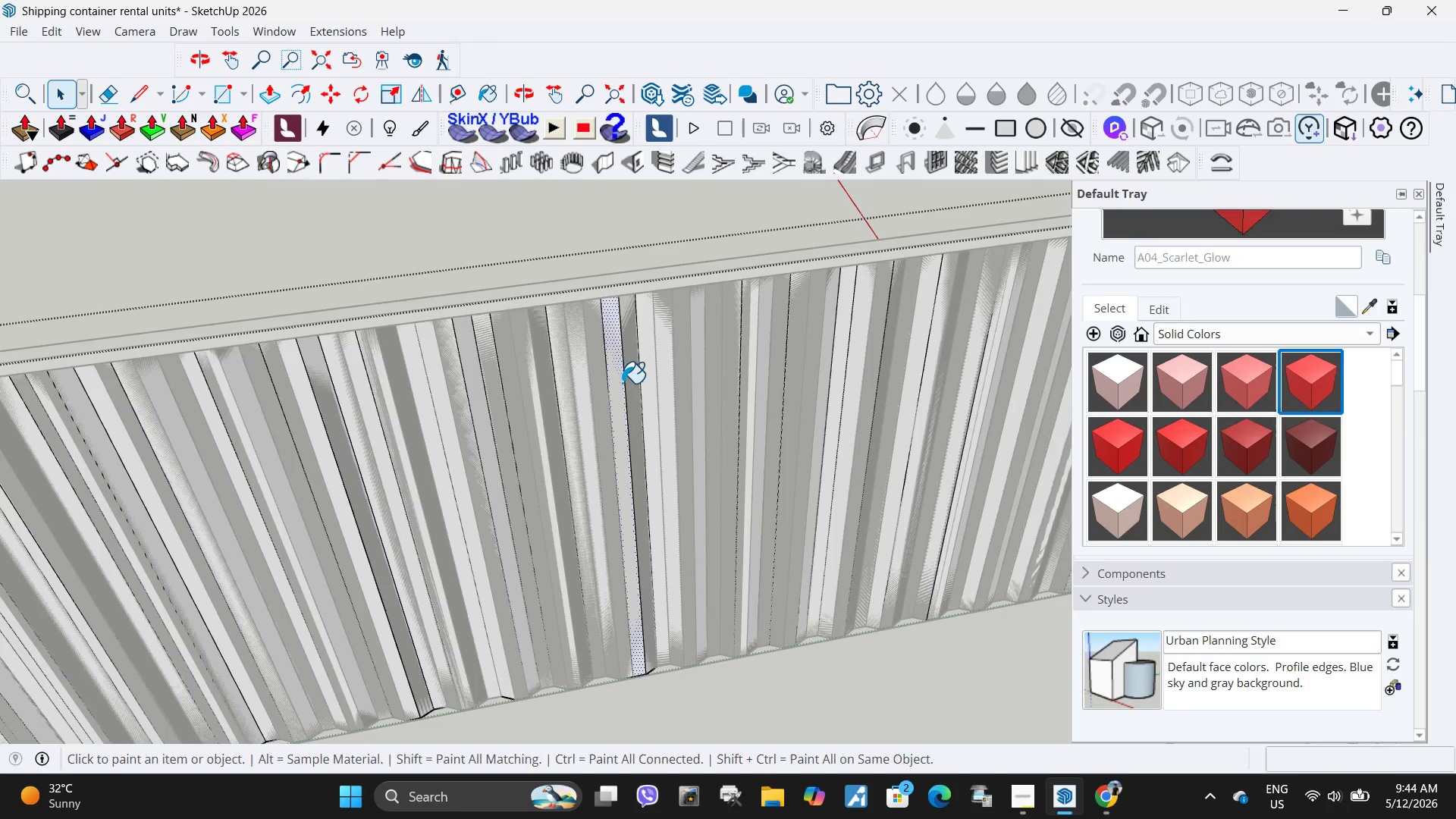 
left_click([619, 384])
 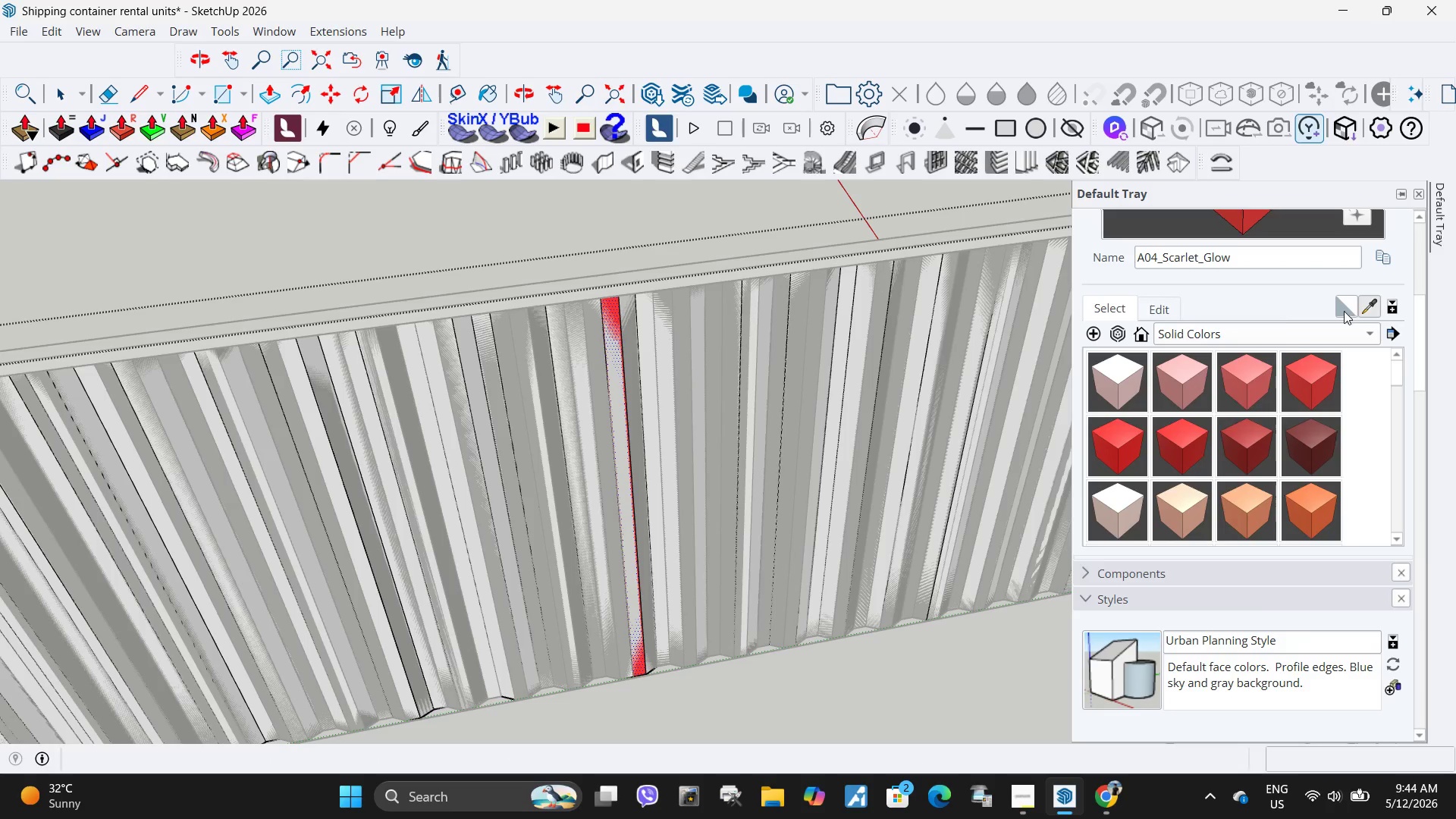 
left_click([613, 327])
 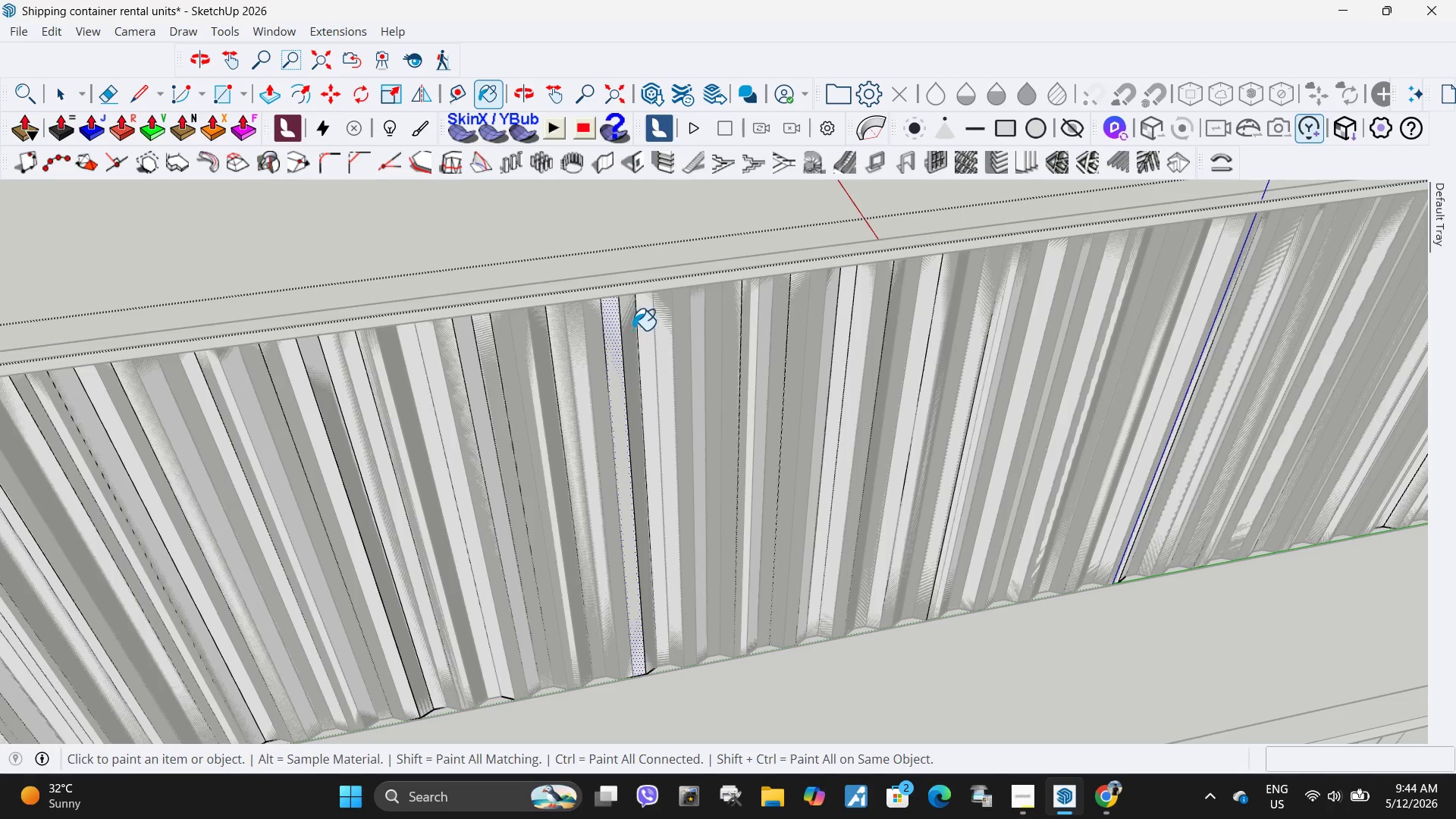 
key(Space)
 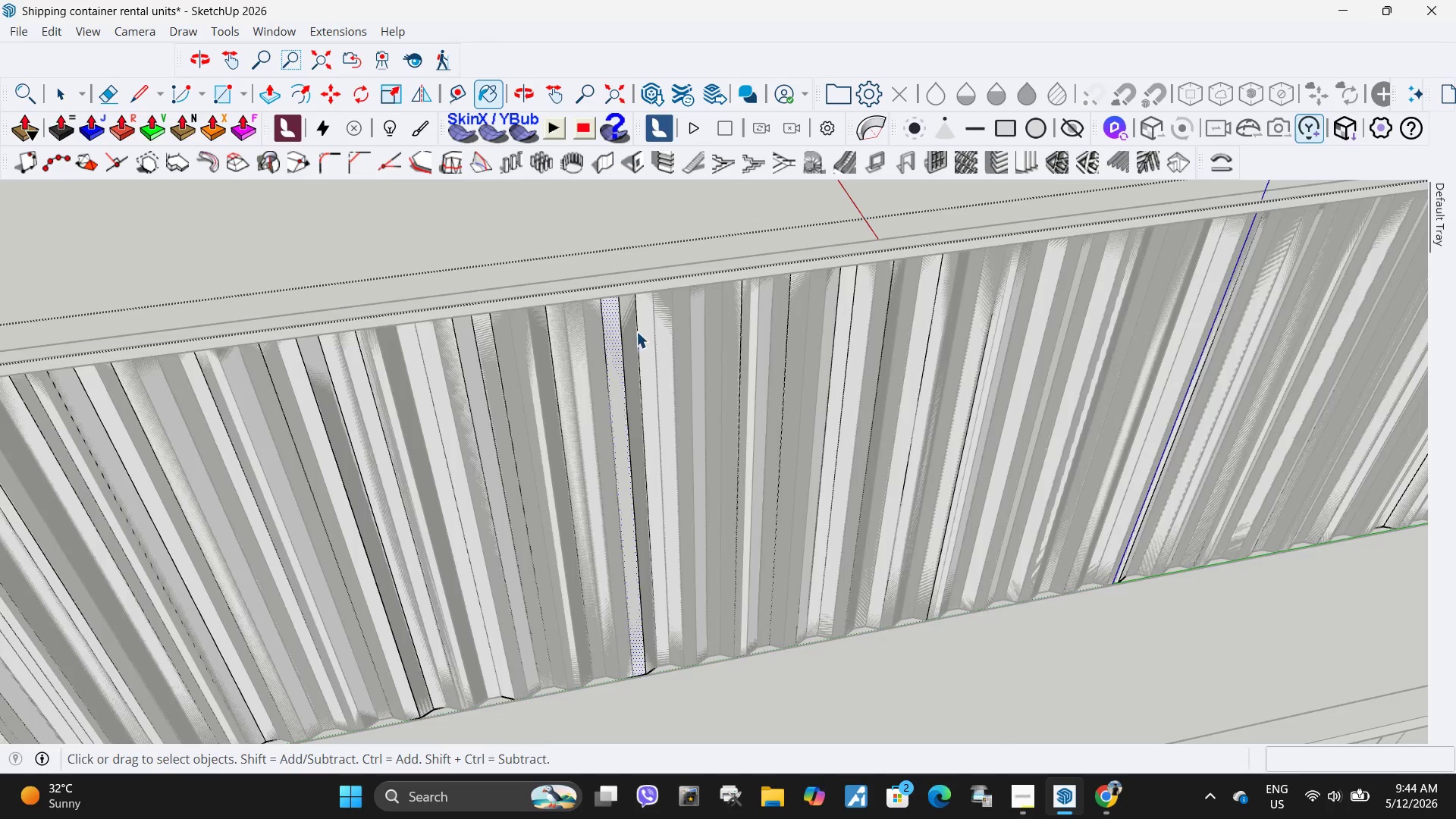 
key(Escape)
 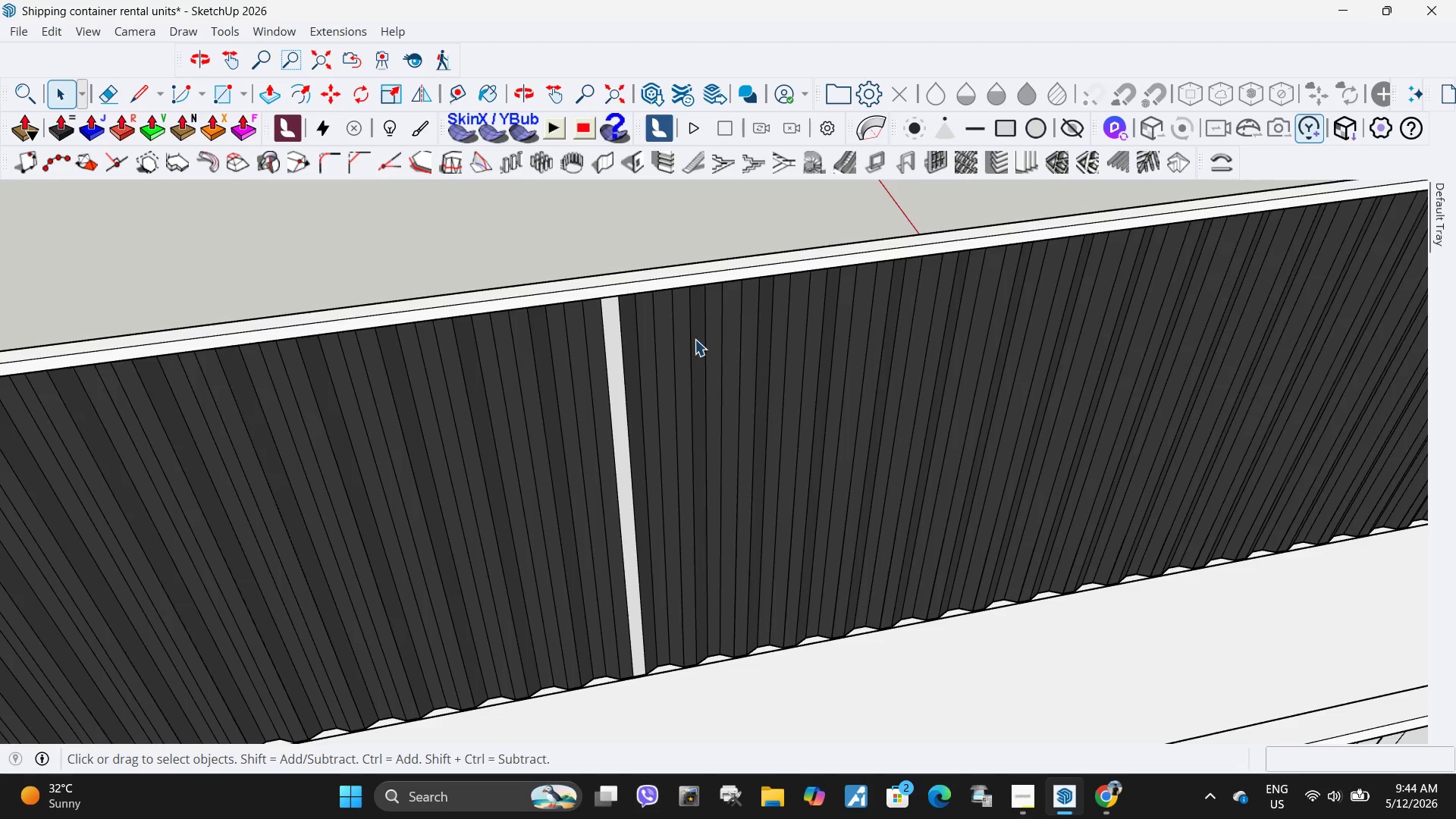 
key(Escape)
 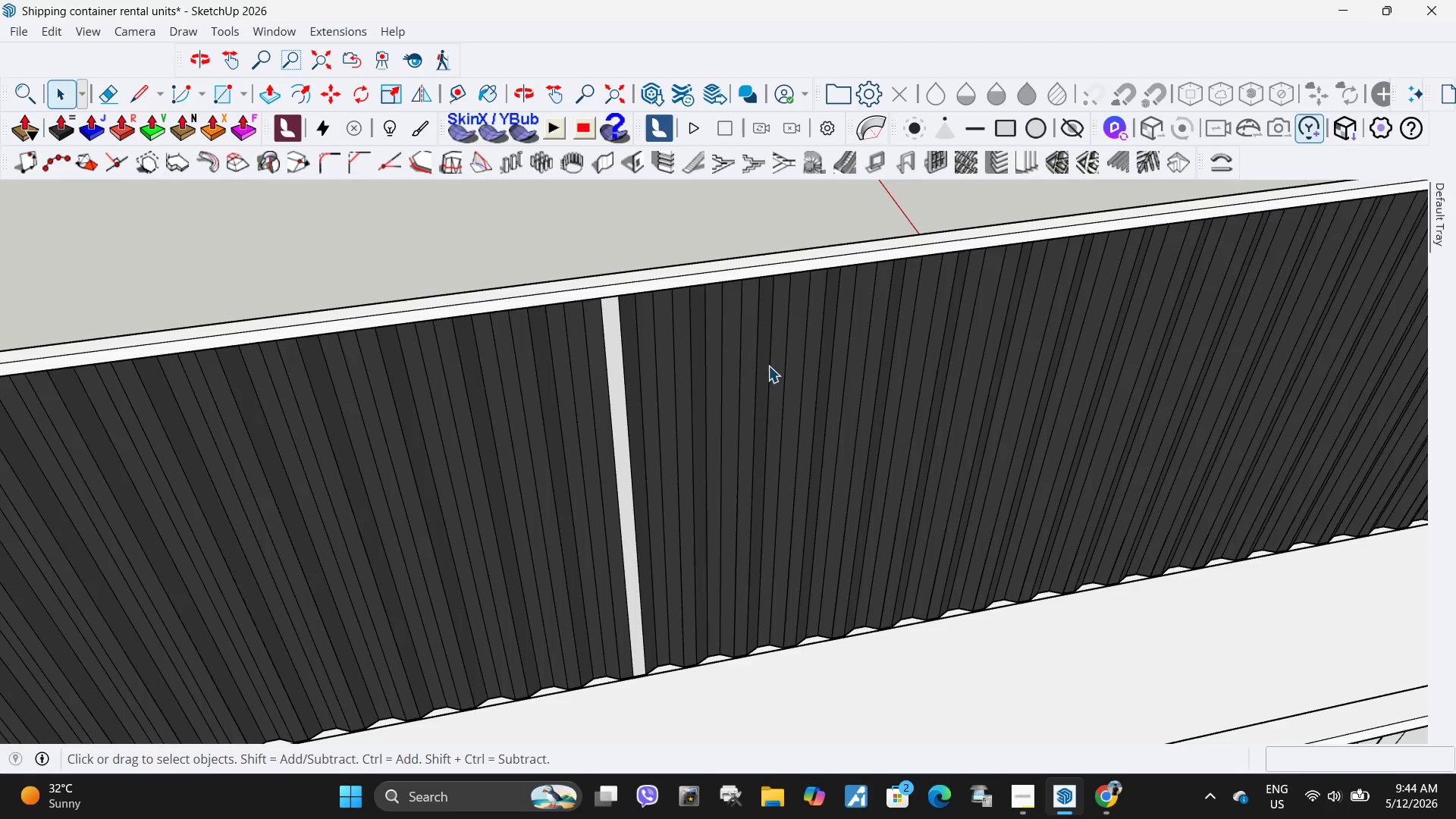 
scroll: coordinate [648, 481], scroll_direction: up, amount: 1.0
 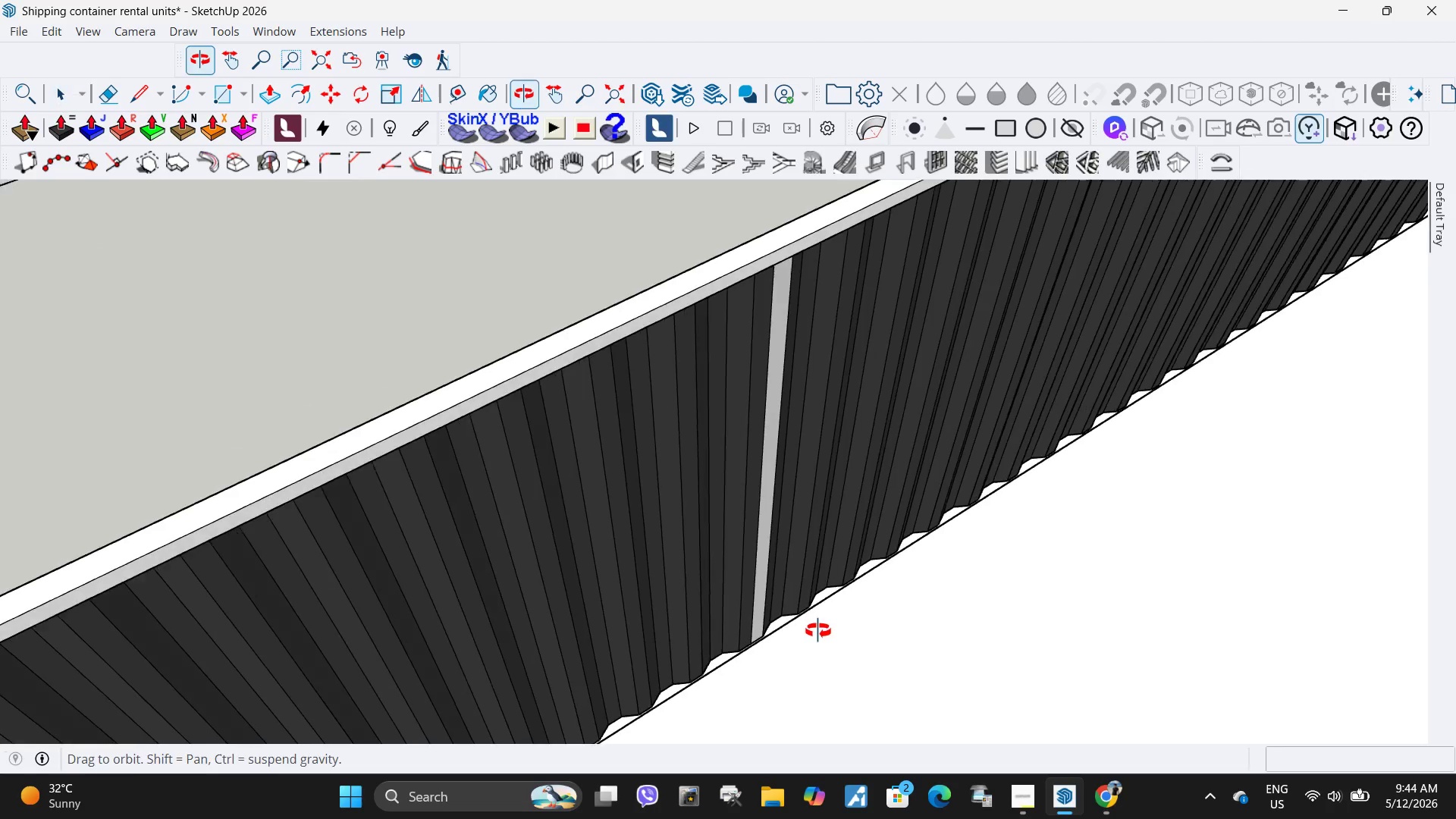 
double_click([758, 614])
 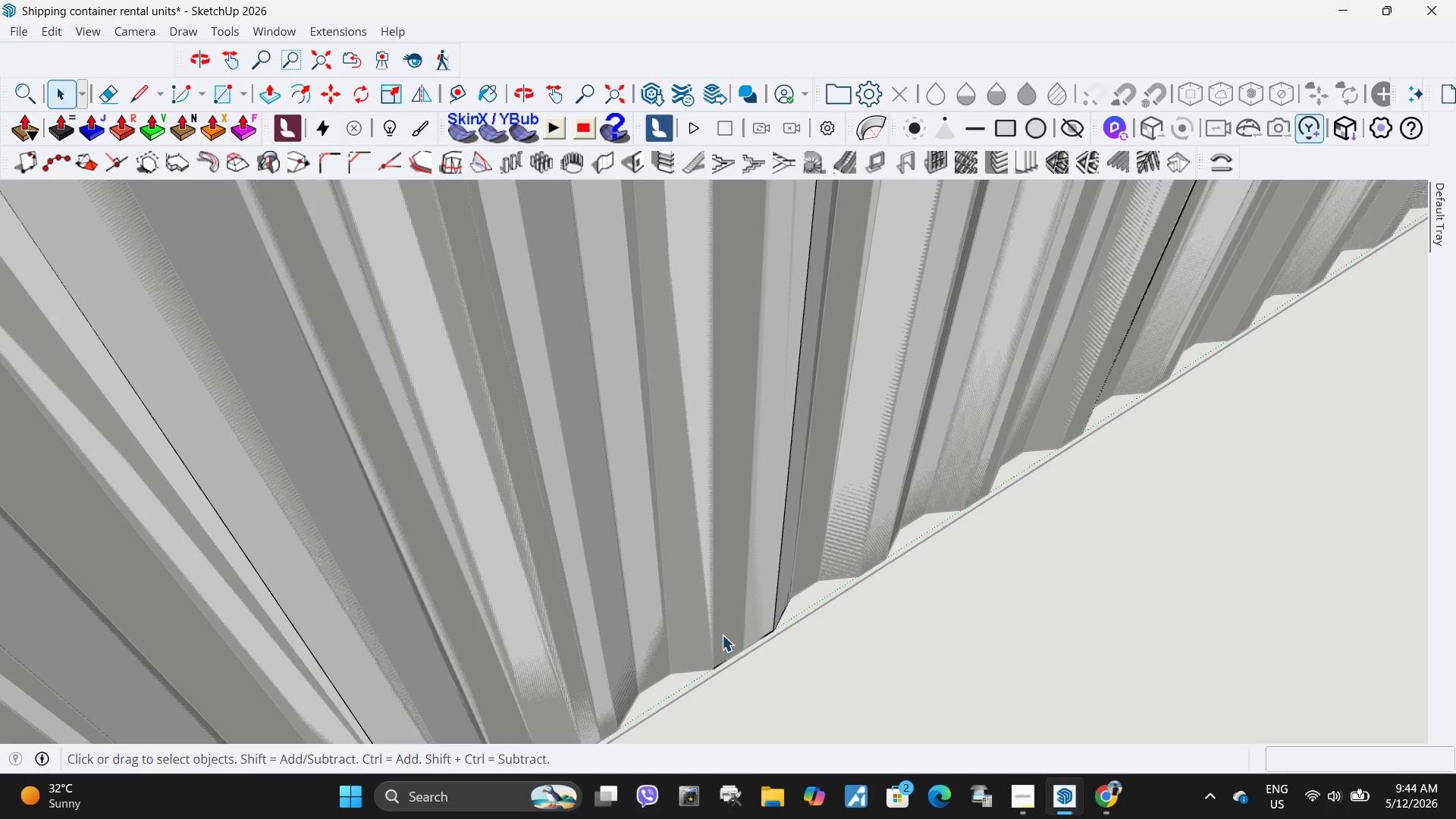 
scroll: coordinate [748, 633], scroll_direction: up, amount: 9.0
 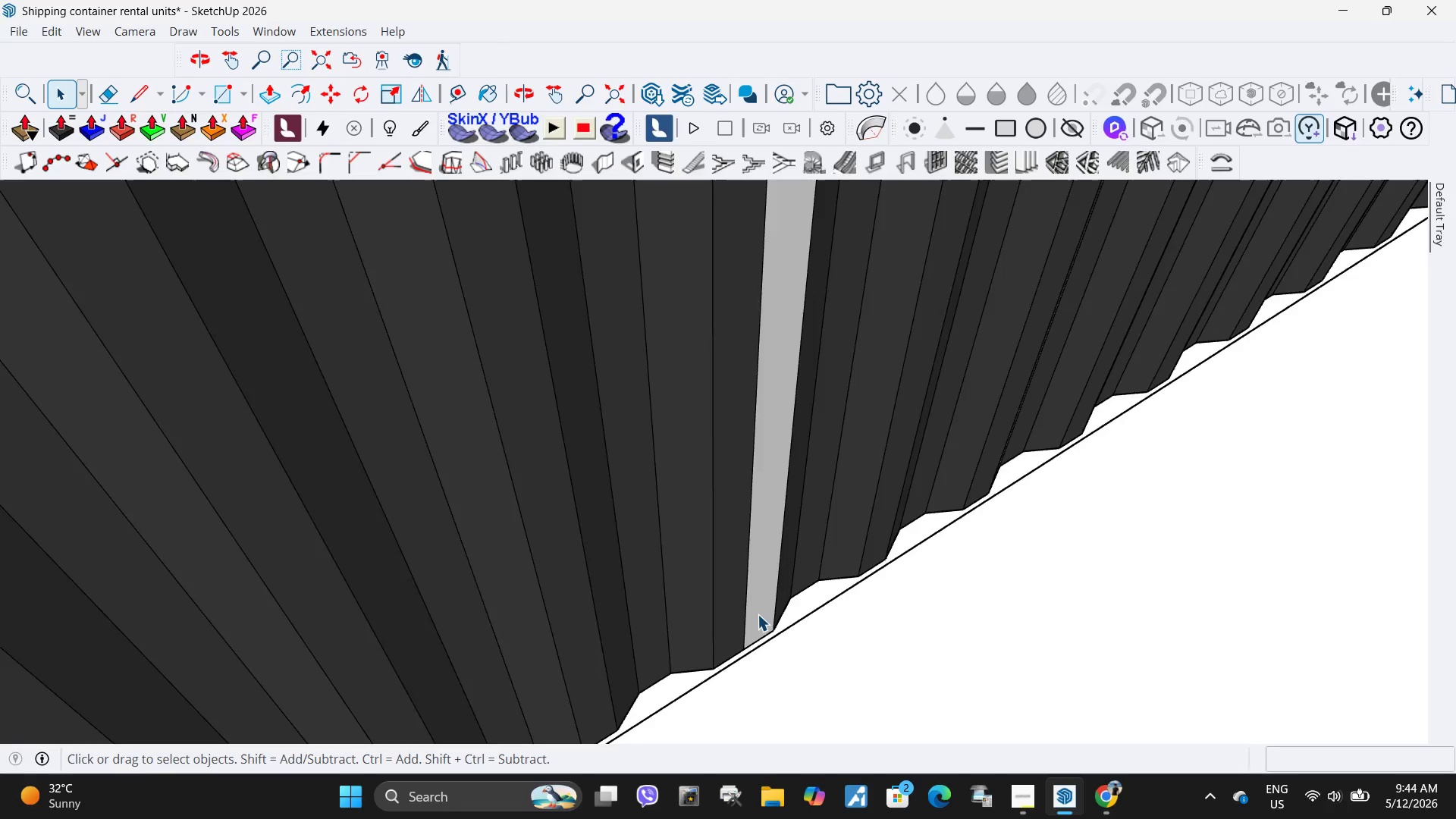 
key(Escape)
 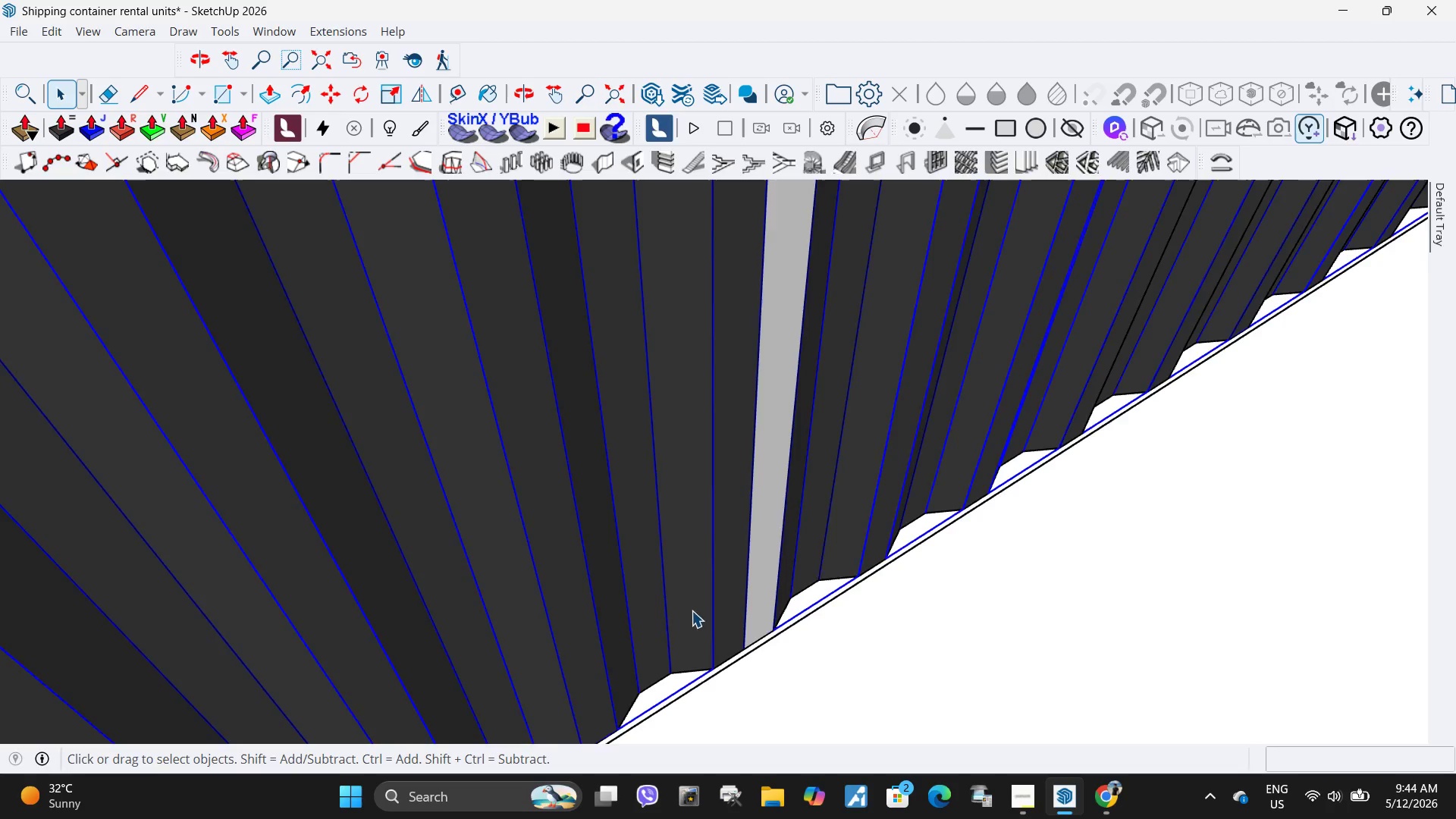 
key(M)
 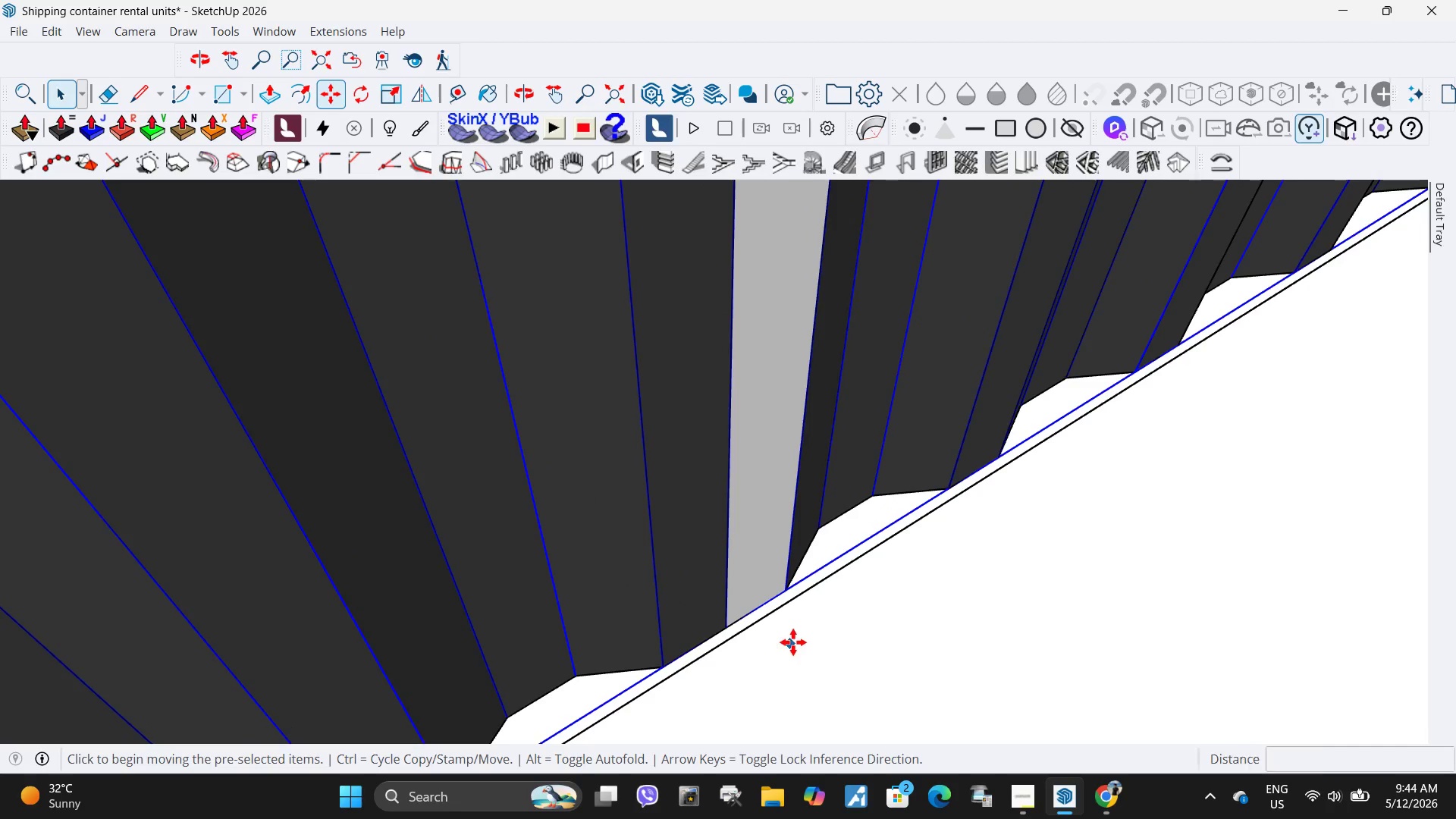 
left_click([793, 642])
 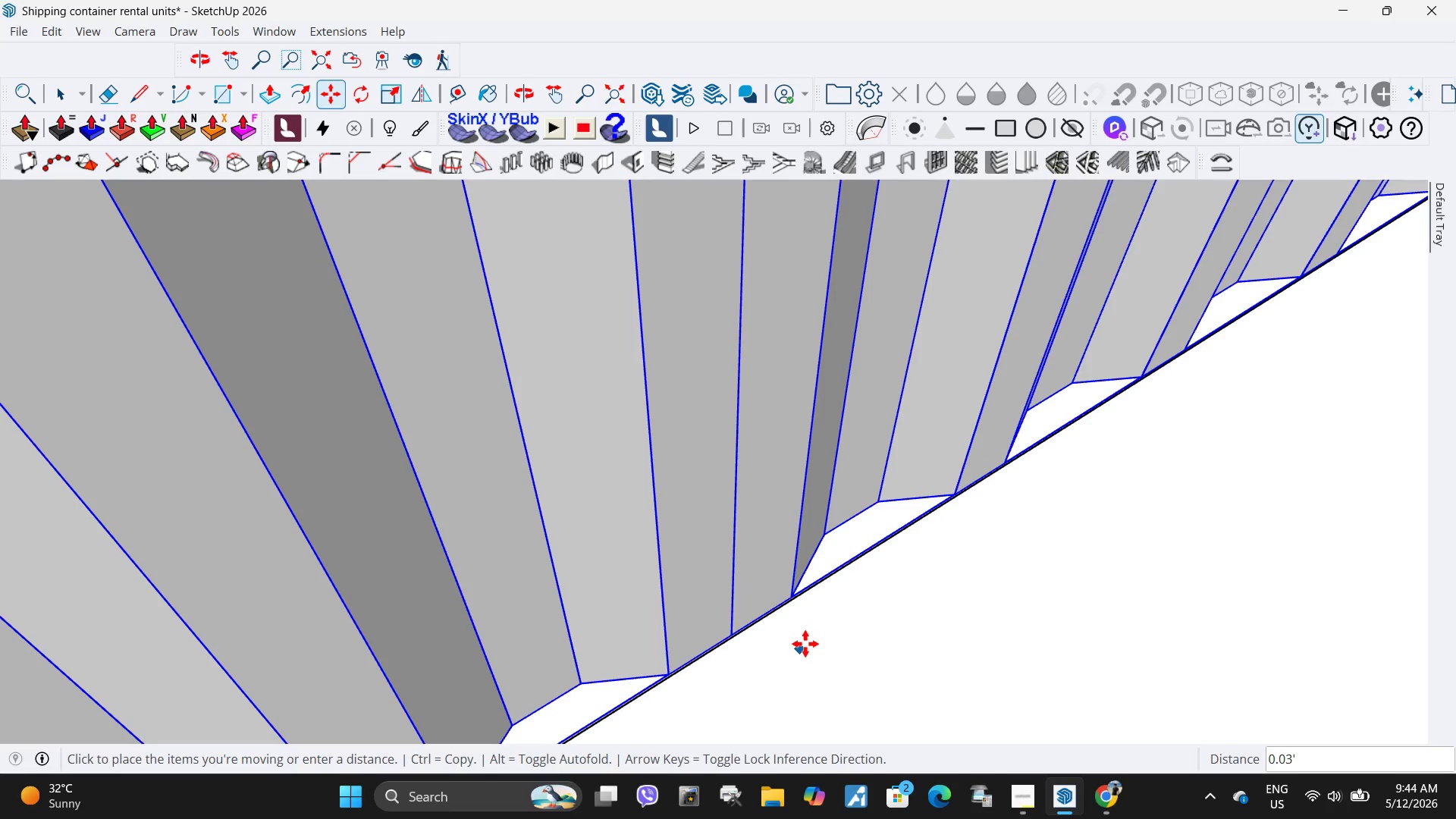 
scroll: coordinate [764, 666], scroll_direction: up, amount: 7.0
 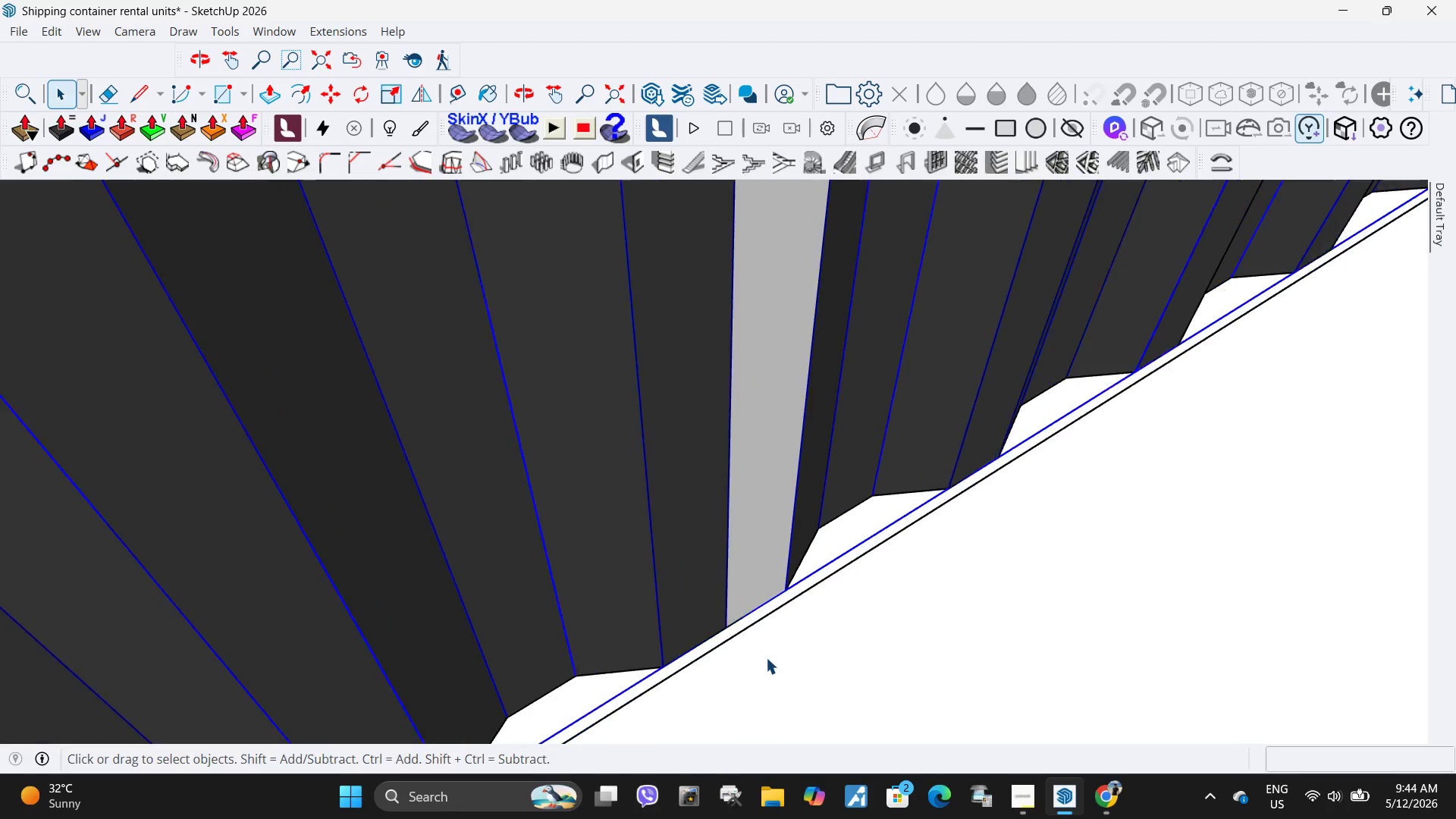 
left_click([803, 644])
 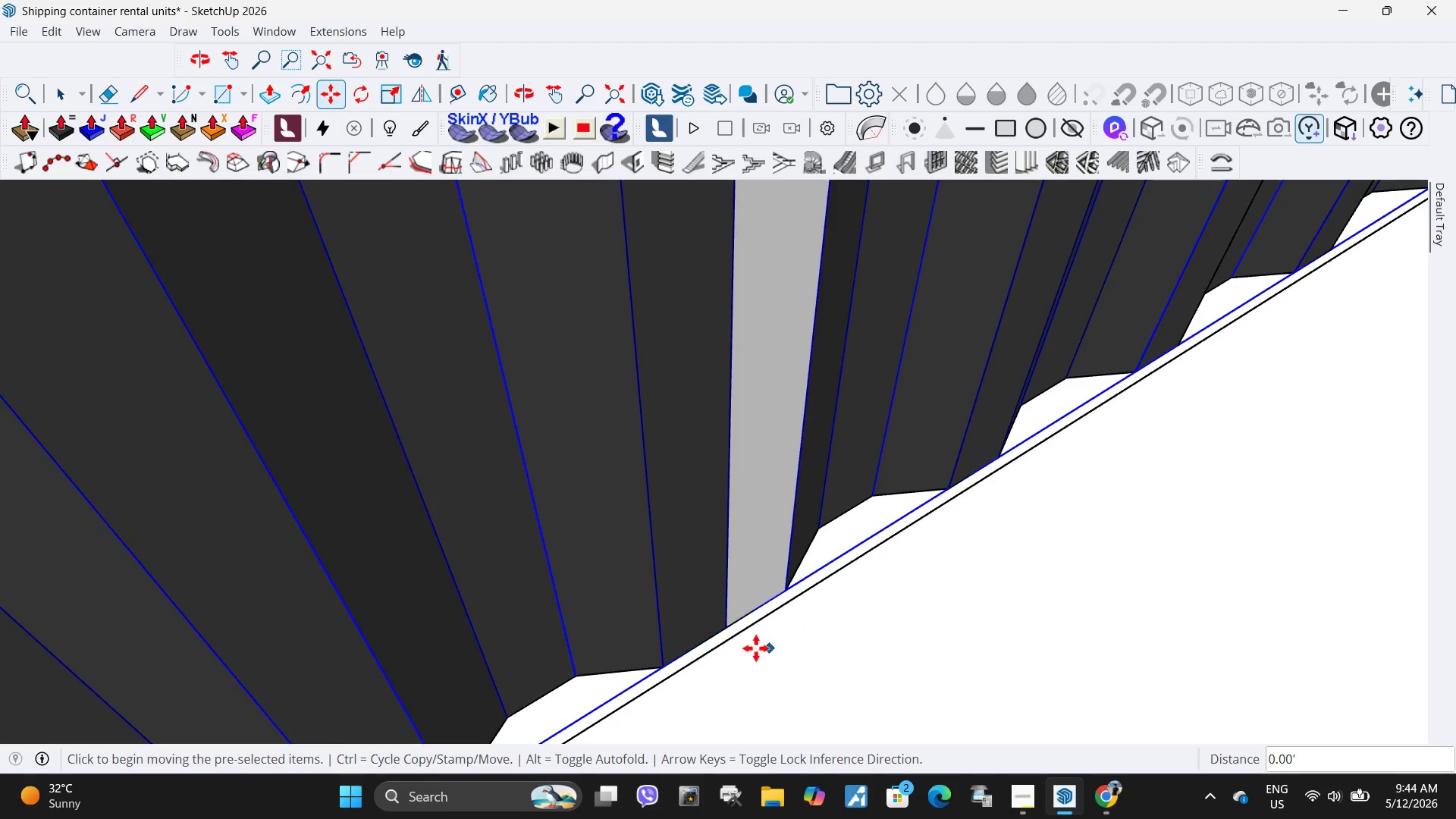 
scroll: coordinate [713, 637], scroll_direction: up, amount: 9.0
 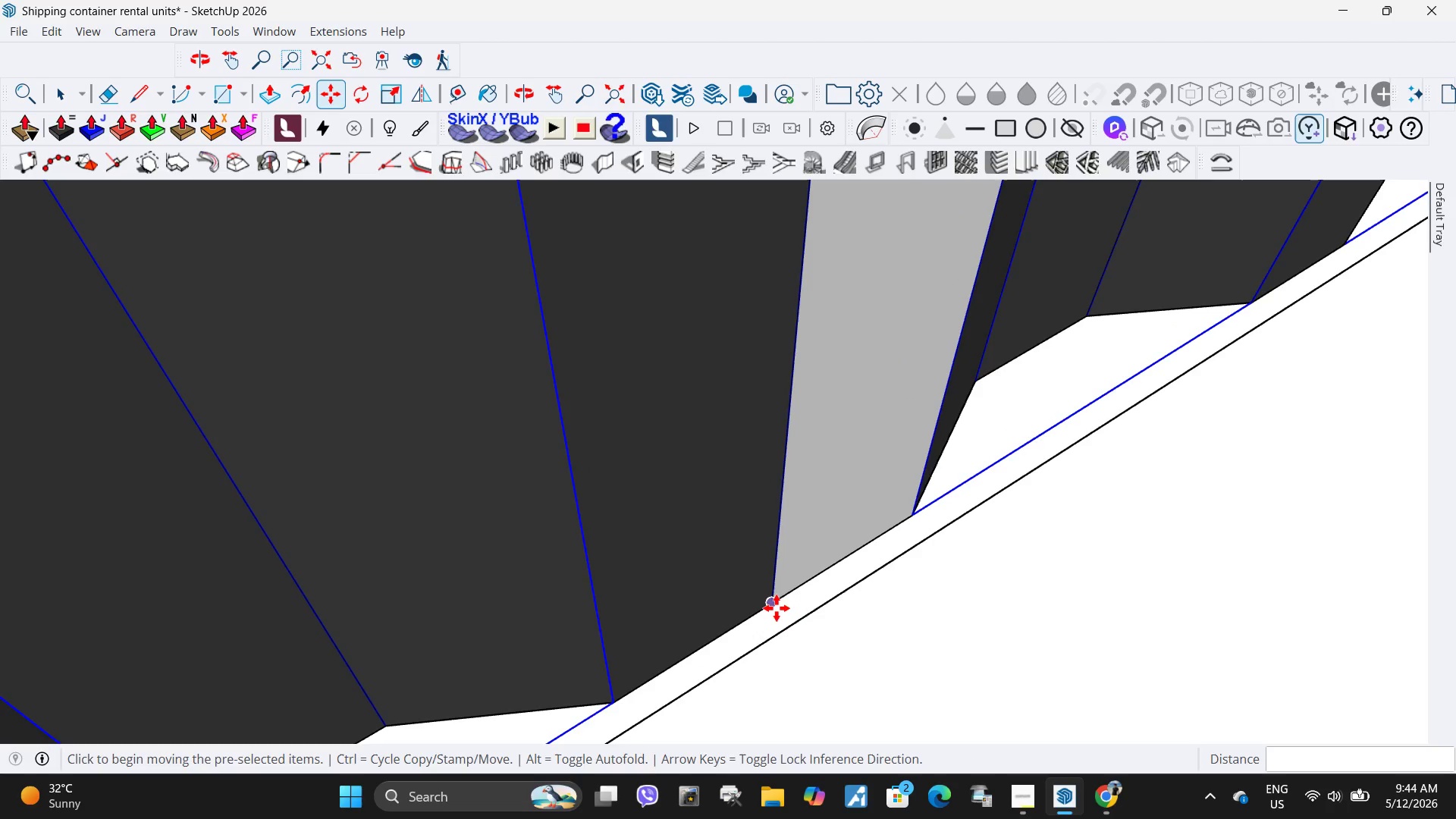 
left_click([776, 606])
 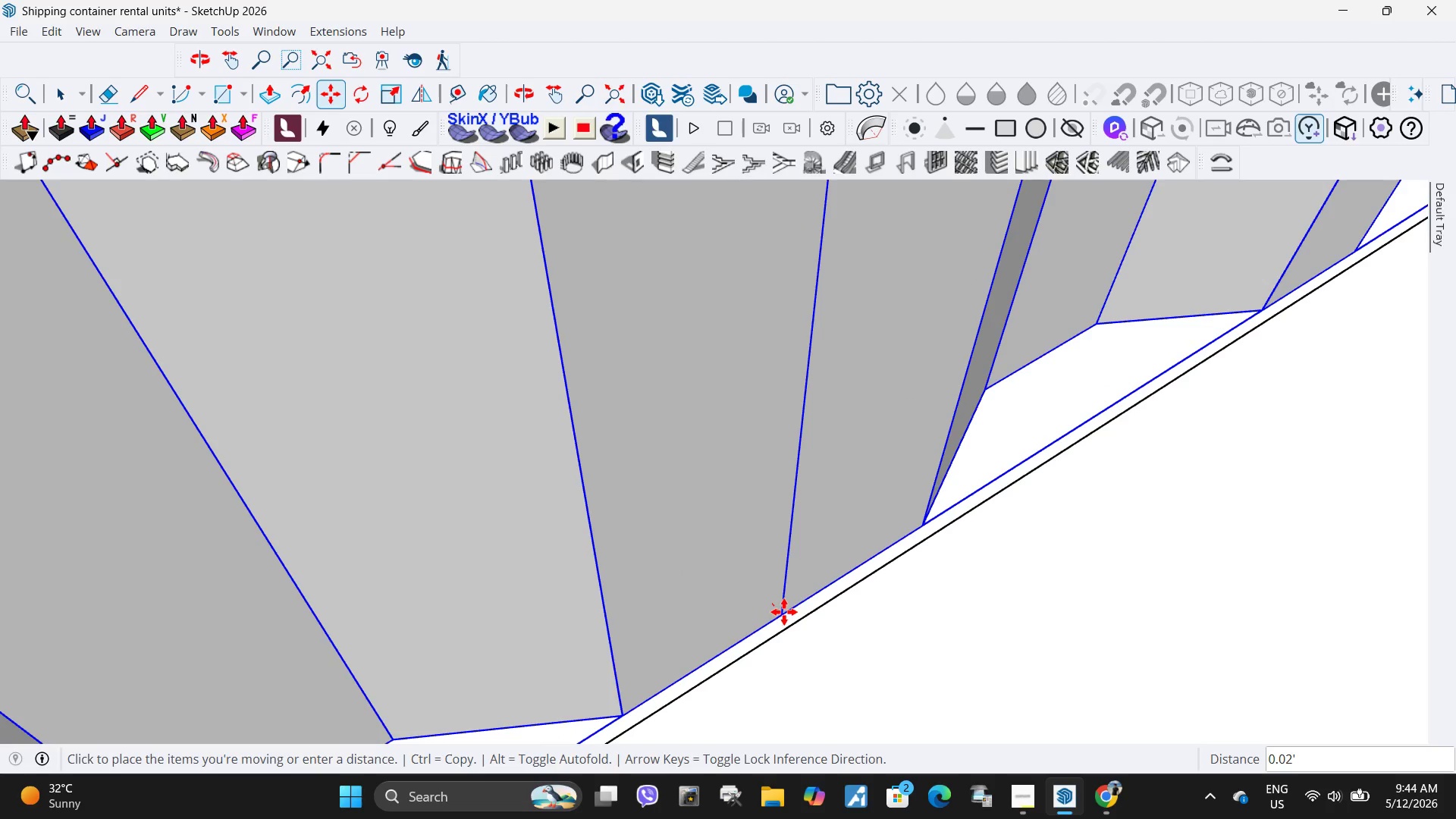 
left_click([784, 612])
 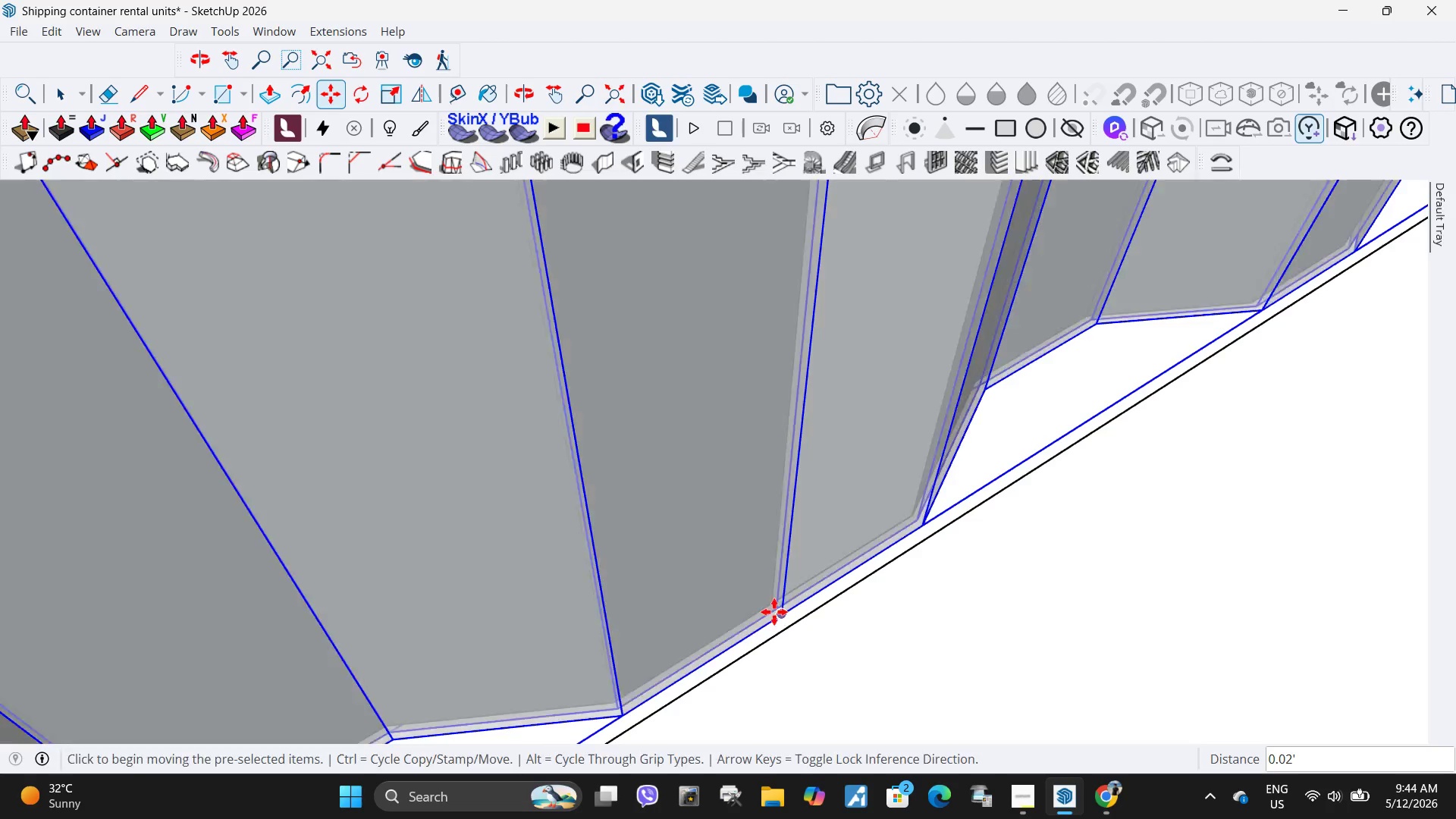 
scroll: coordinate [654, 543], scroll_direction: down, amount: 31.0
 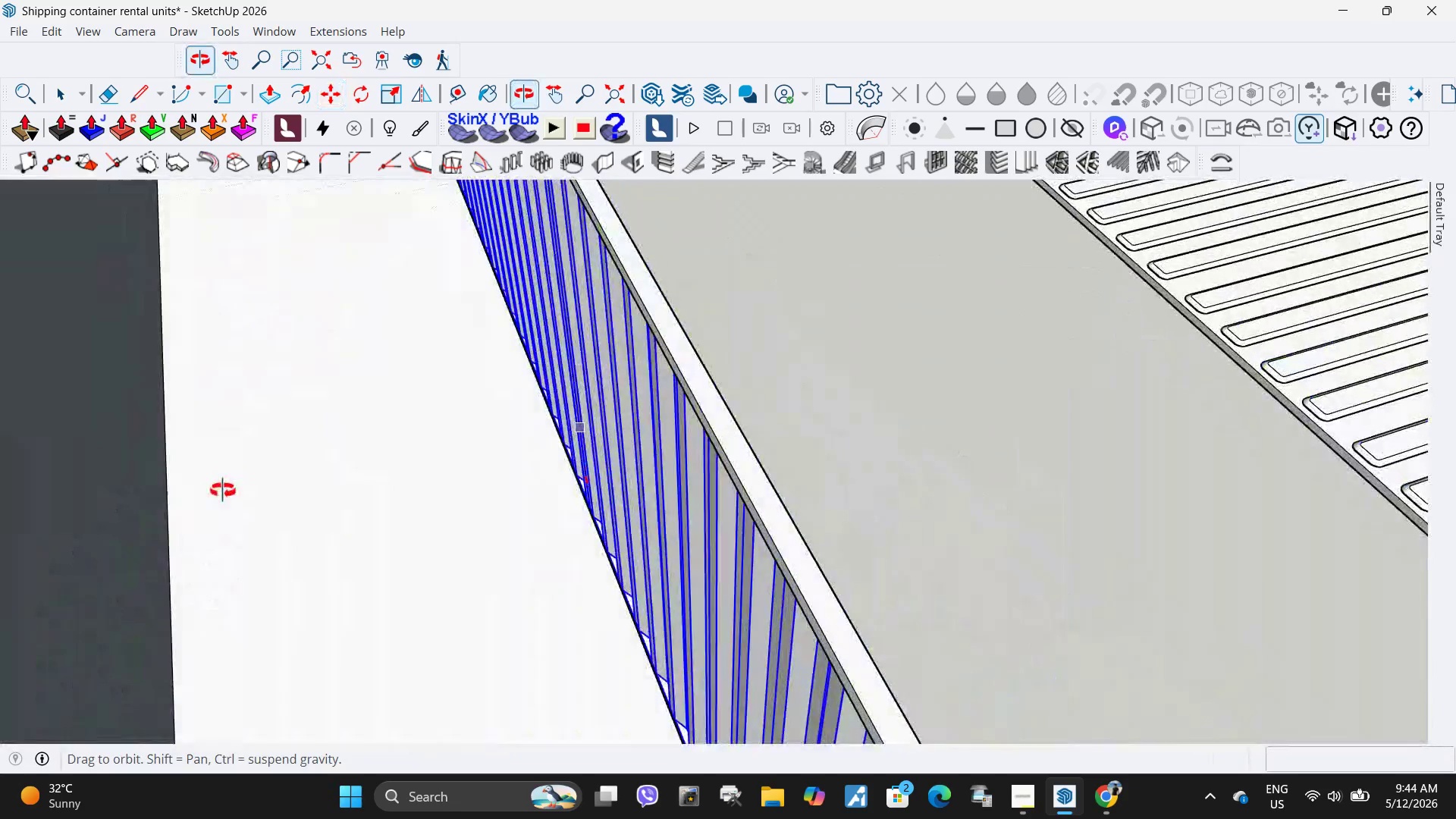 
key(Space)
 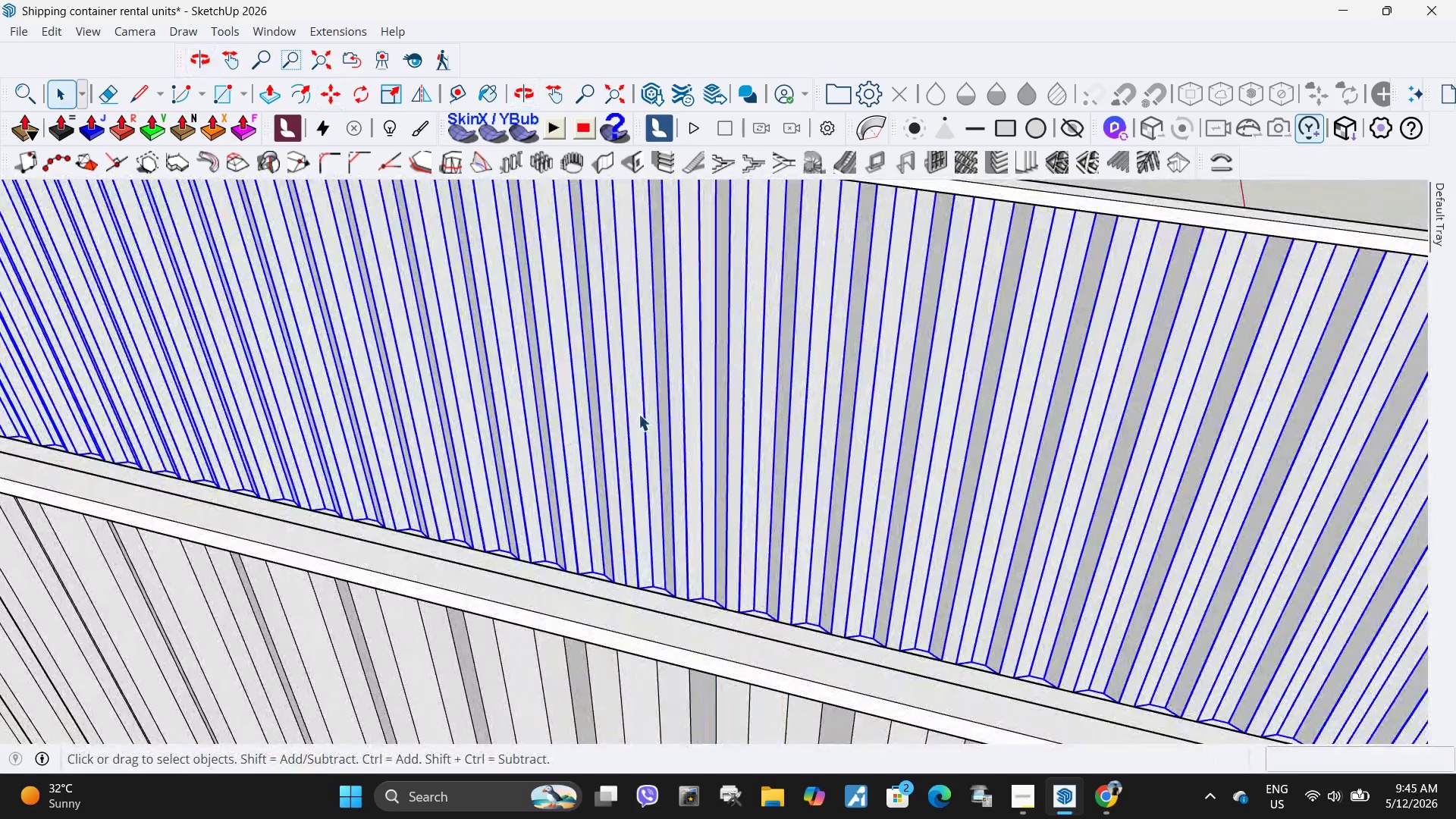 
double_click([639, 414])
 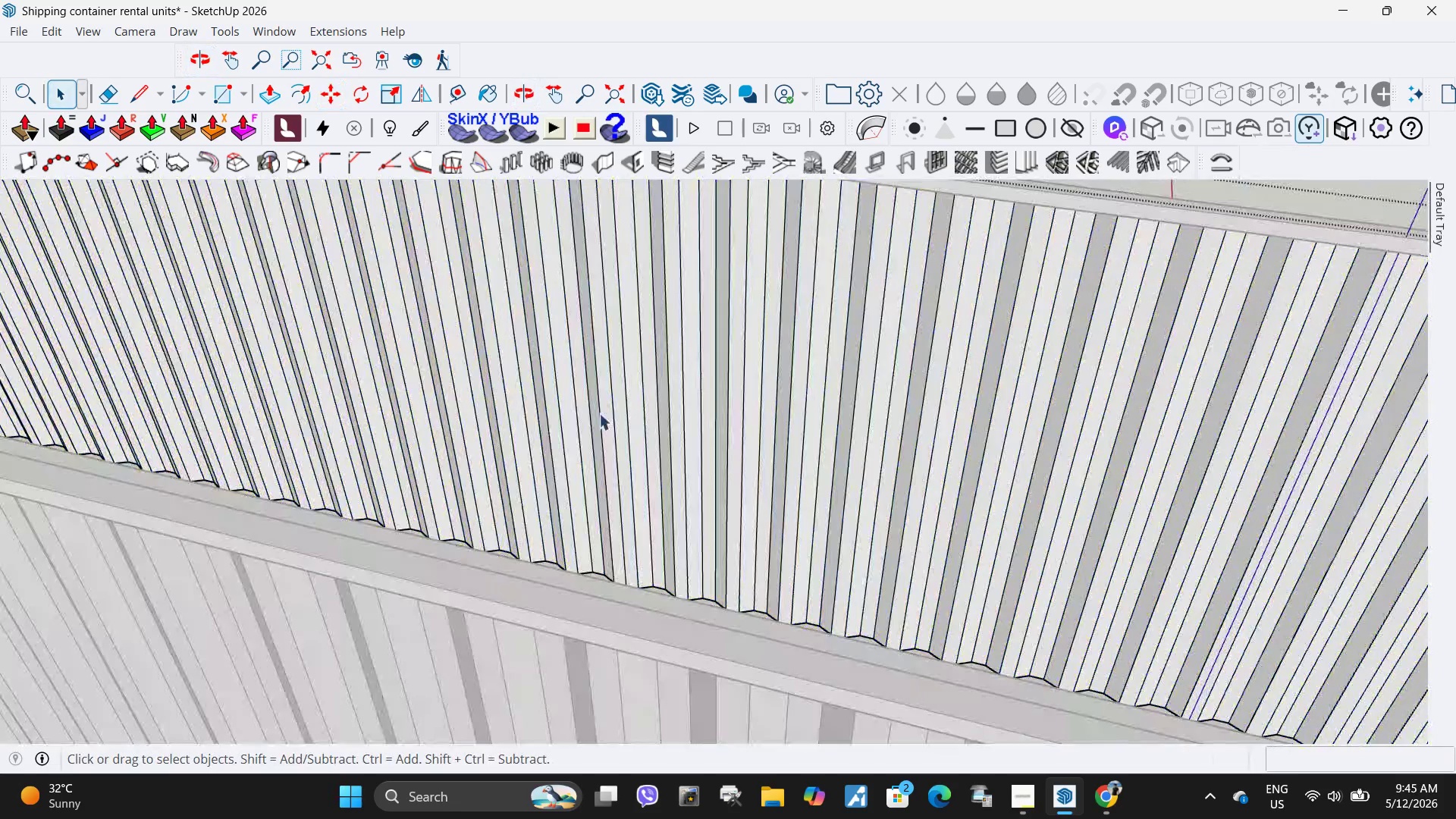 
triple_click([598, 413])
 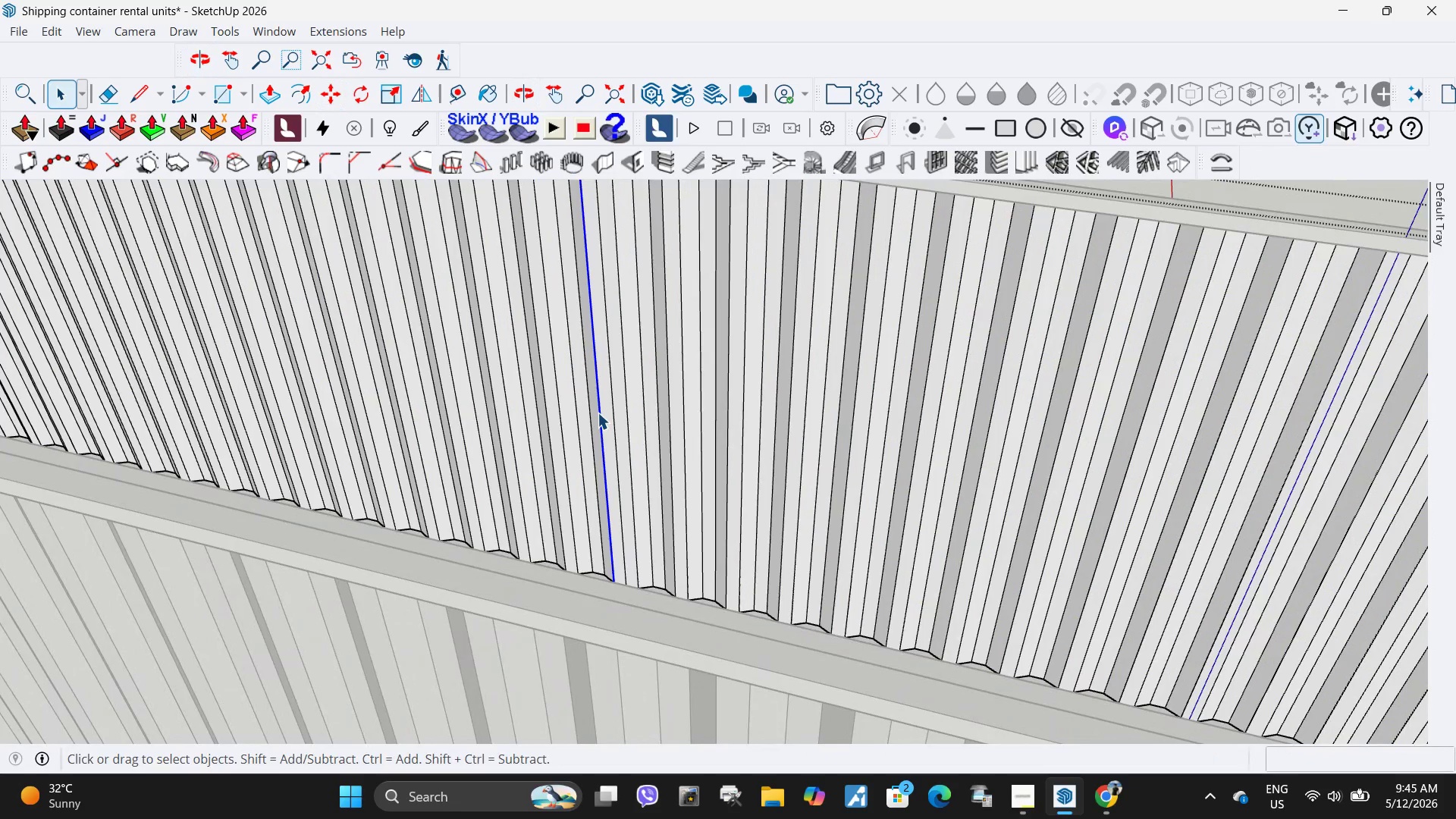 
scroll: coordinate [738, 443], scroll_direction: down, amount: 12.0
 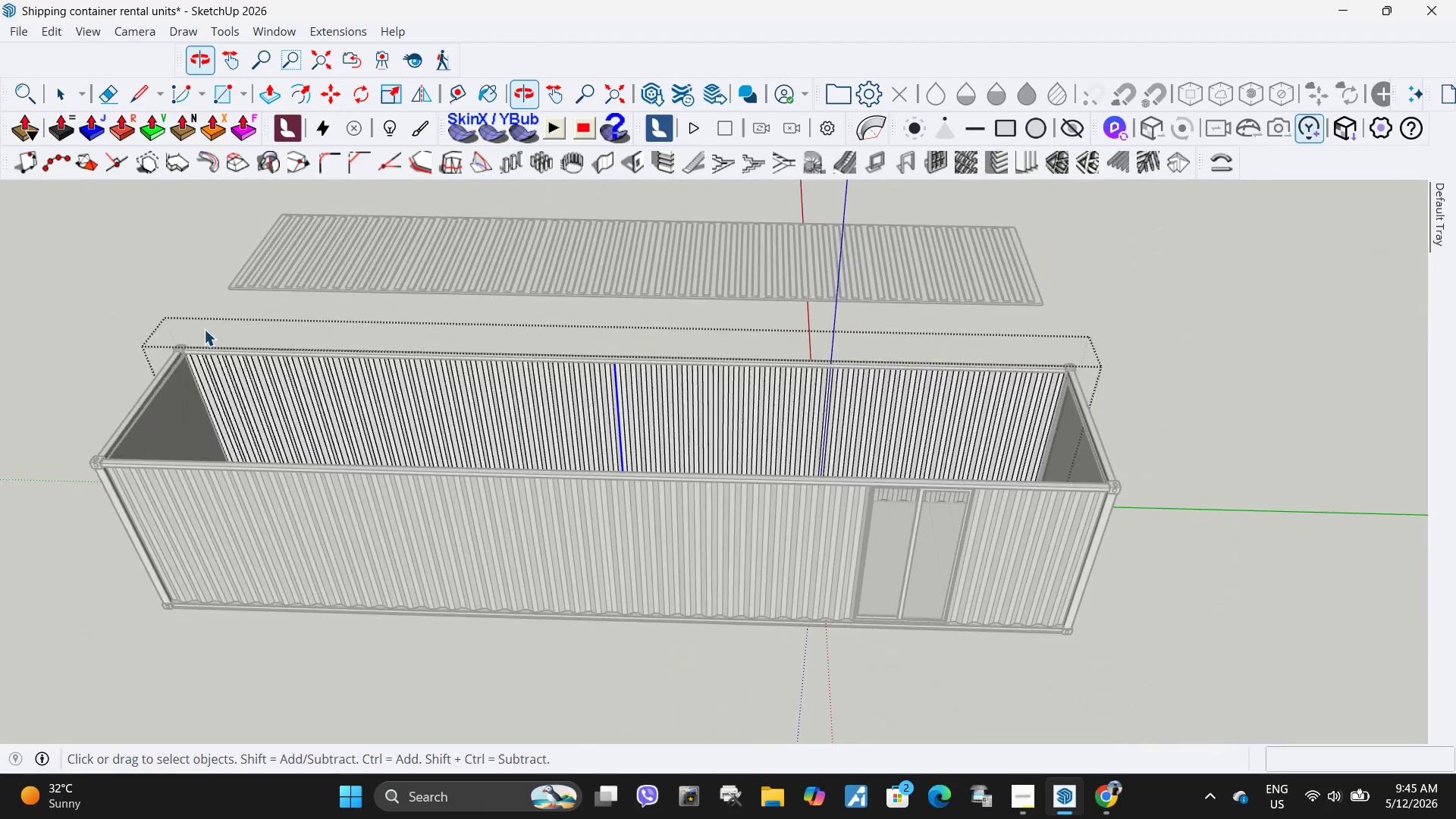 
left_click_drag(start_coordinate=[153, 310], to_coordinate=[1292, 601])
 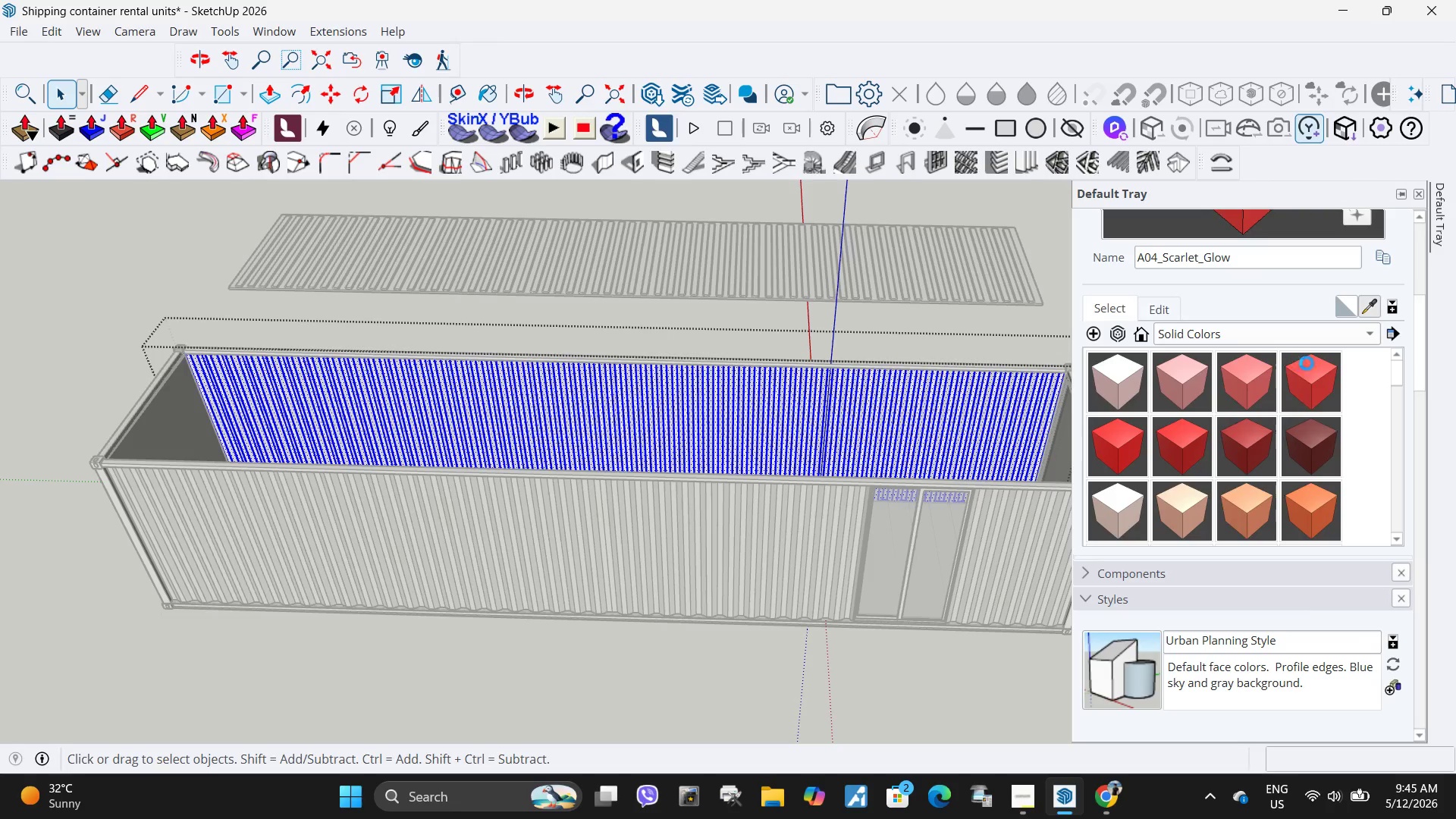 
scroll: coordinate [1347, 394], scroll_direction: down, amount: 7.0
 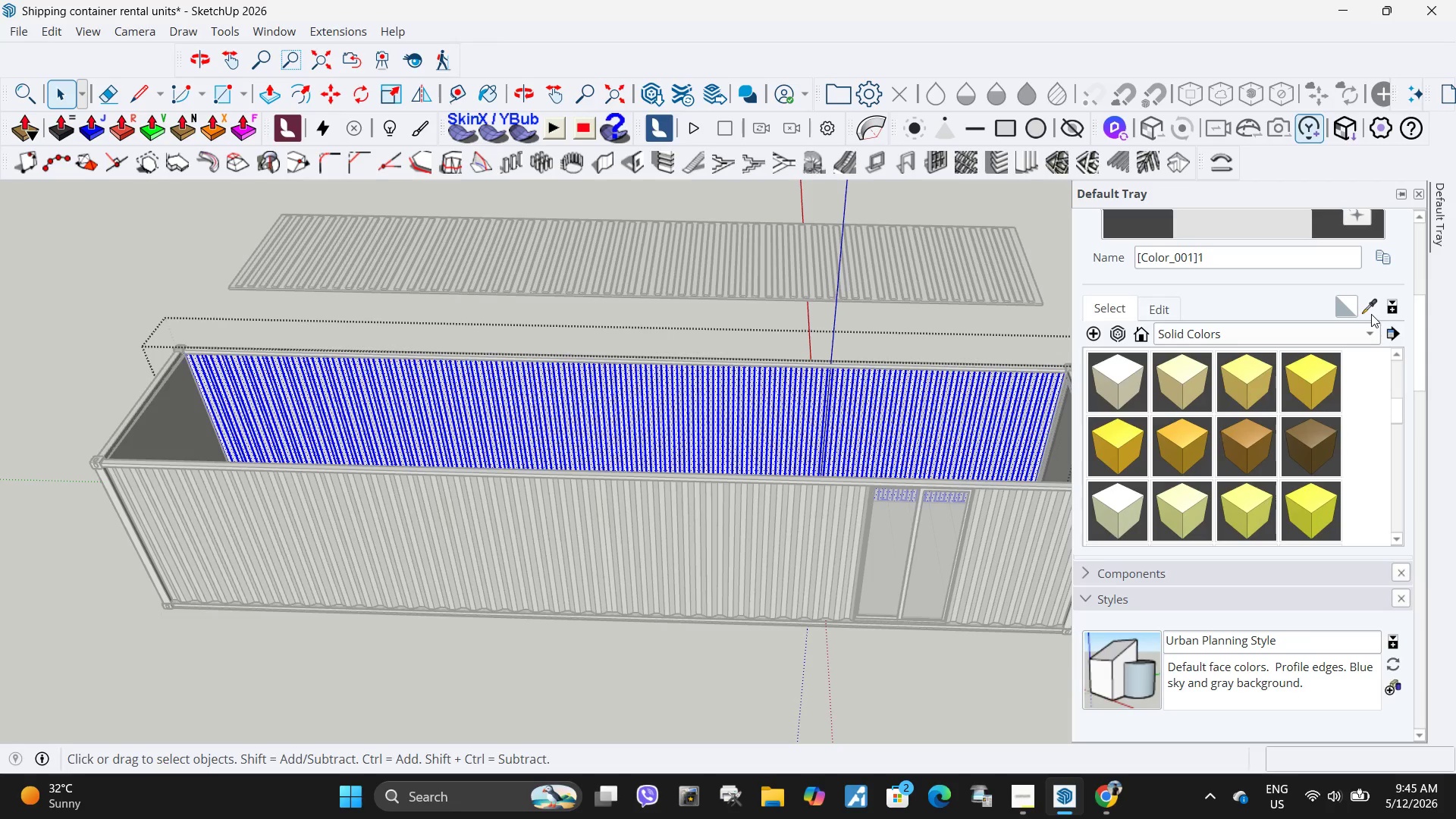 
left_click([1371, 314])
 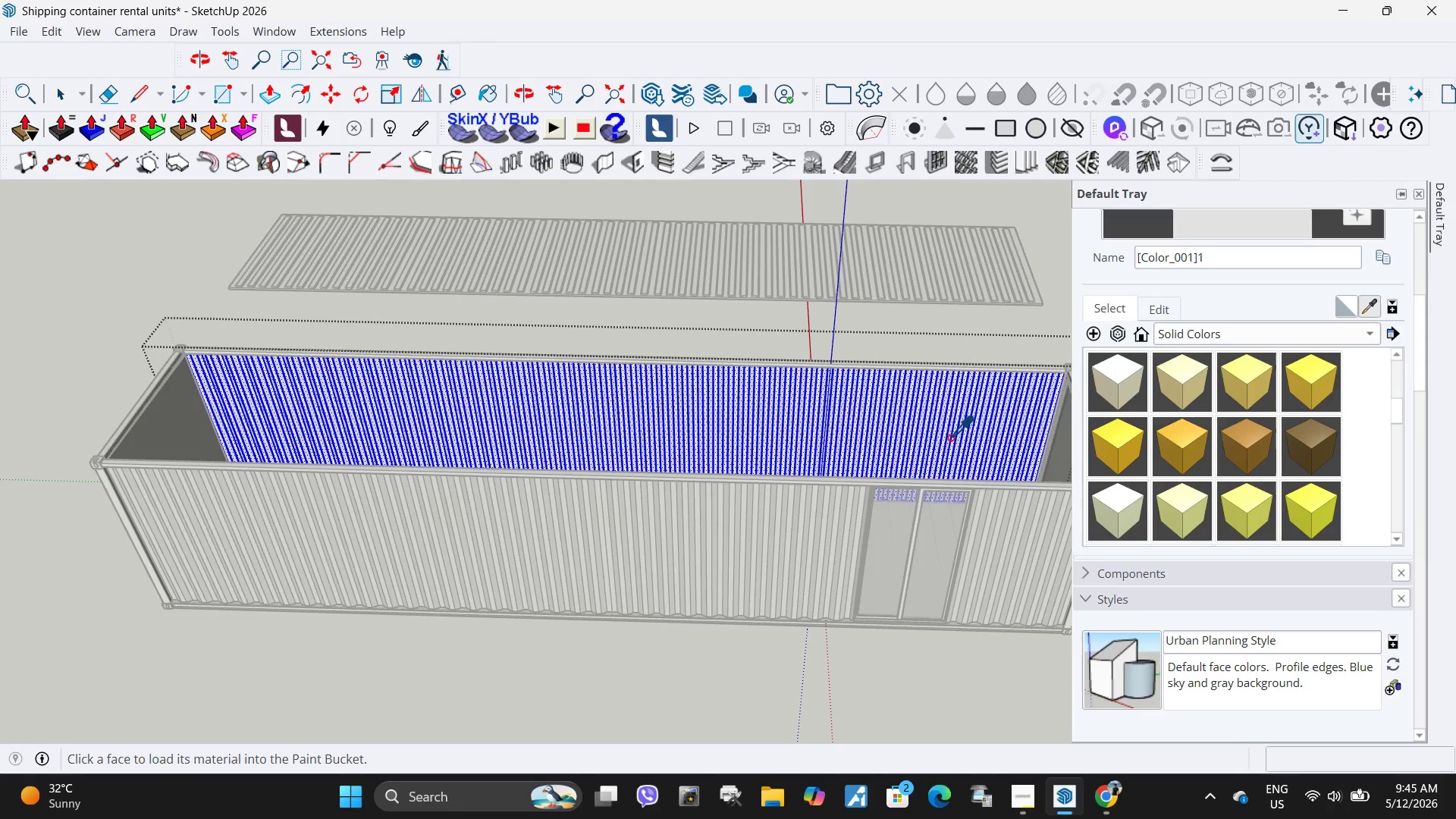 
scroll: coordinate [1192, 409], scroll_direction: down, amount: 20.0
 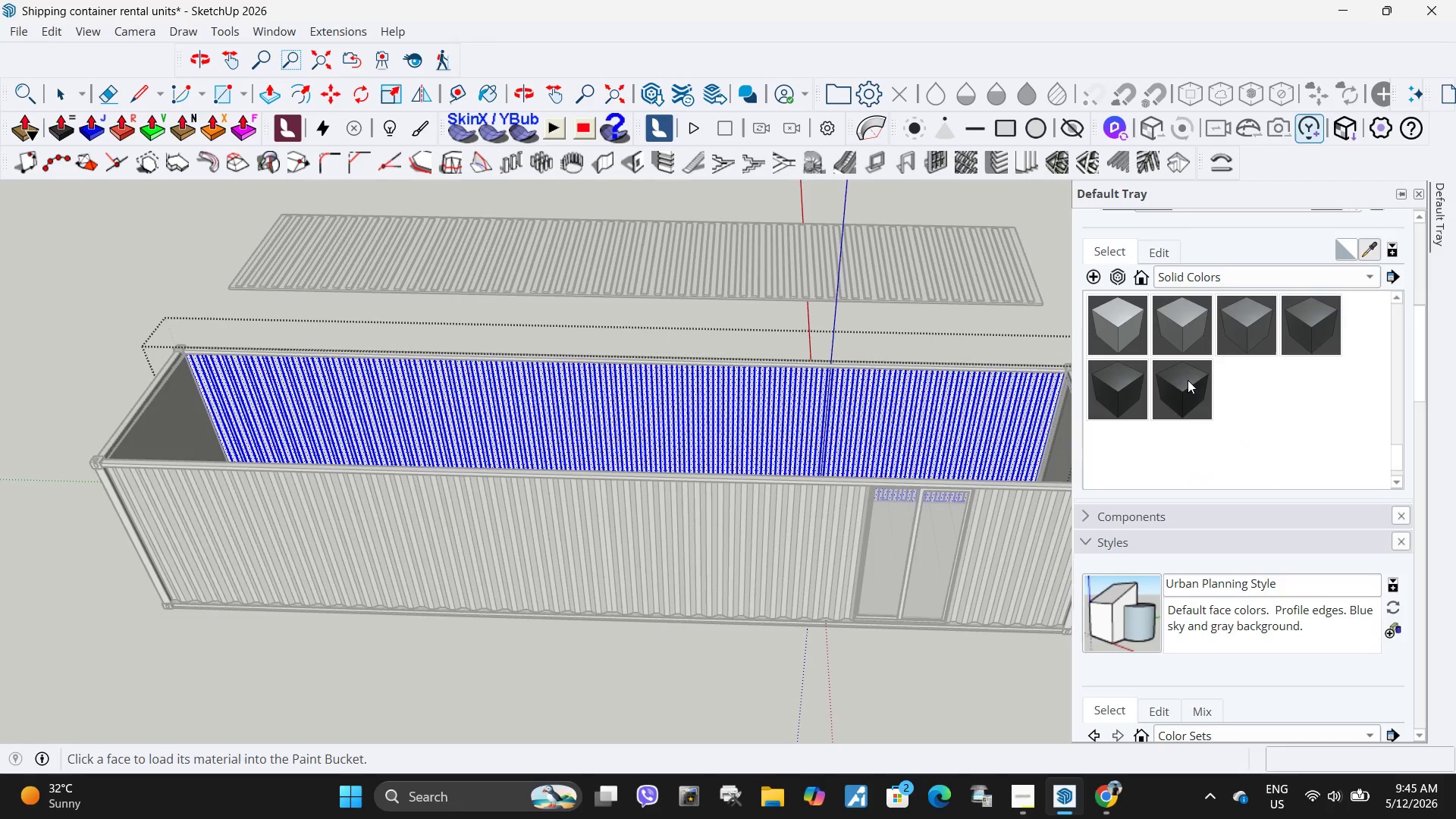 
double_click([708, 397])
 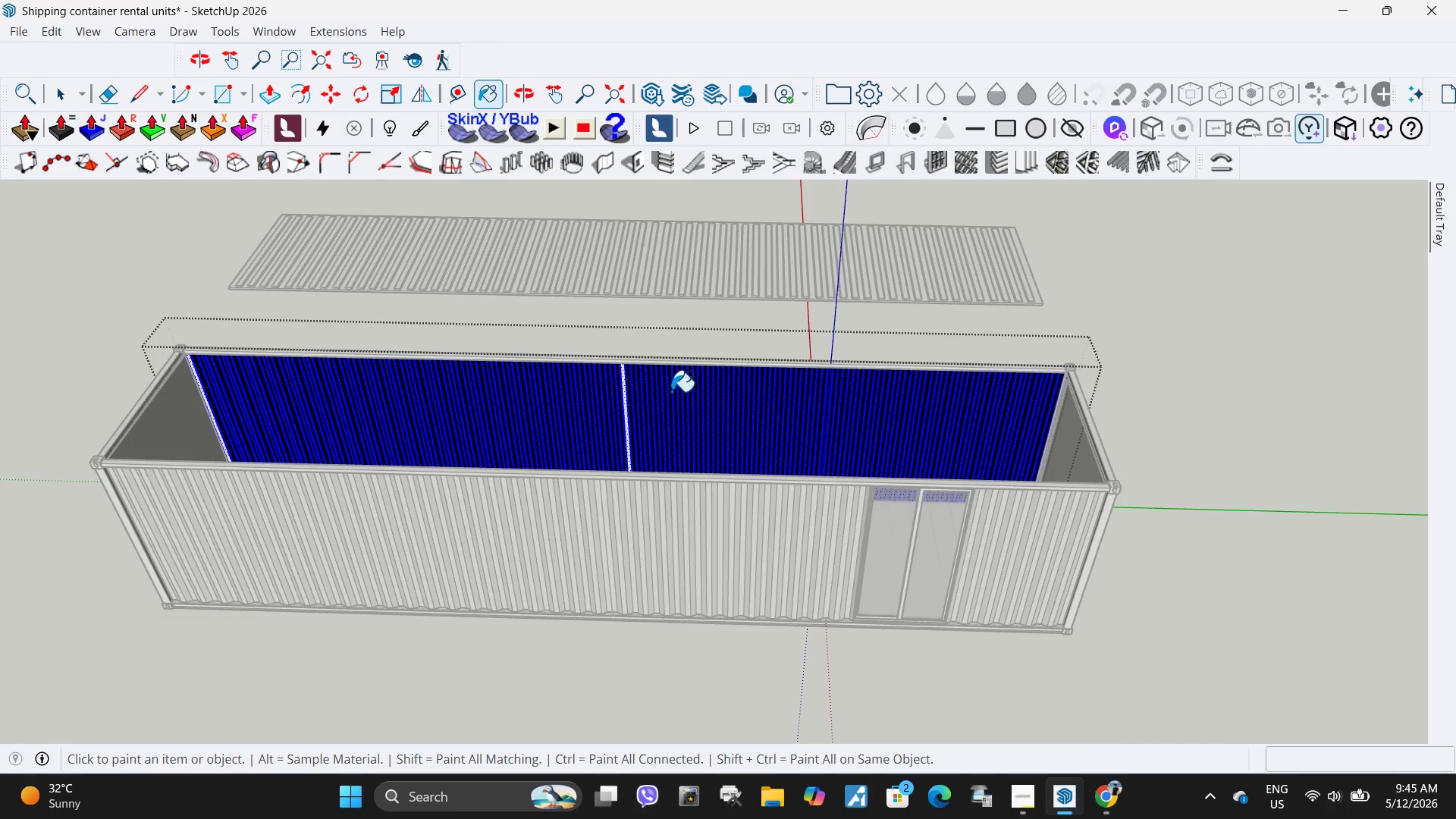 
left_click([638, 384])
 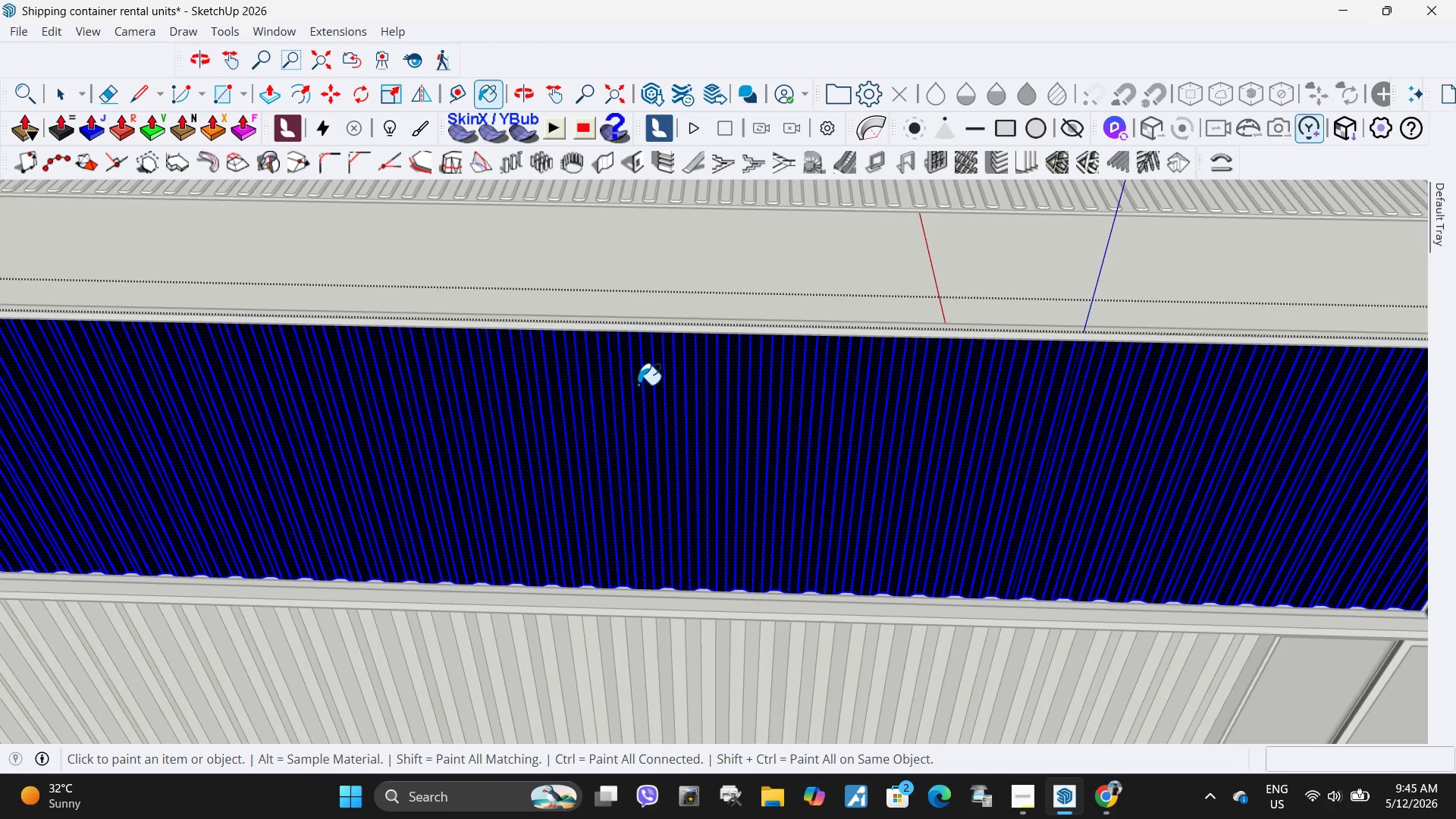 
scroll: coordinate [648, 386], scroll_direction: up, amount: 7.0
 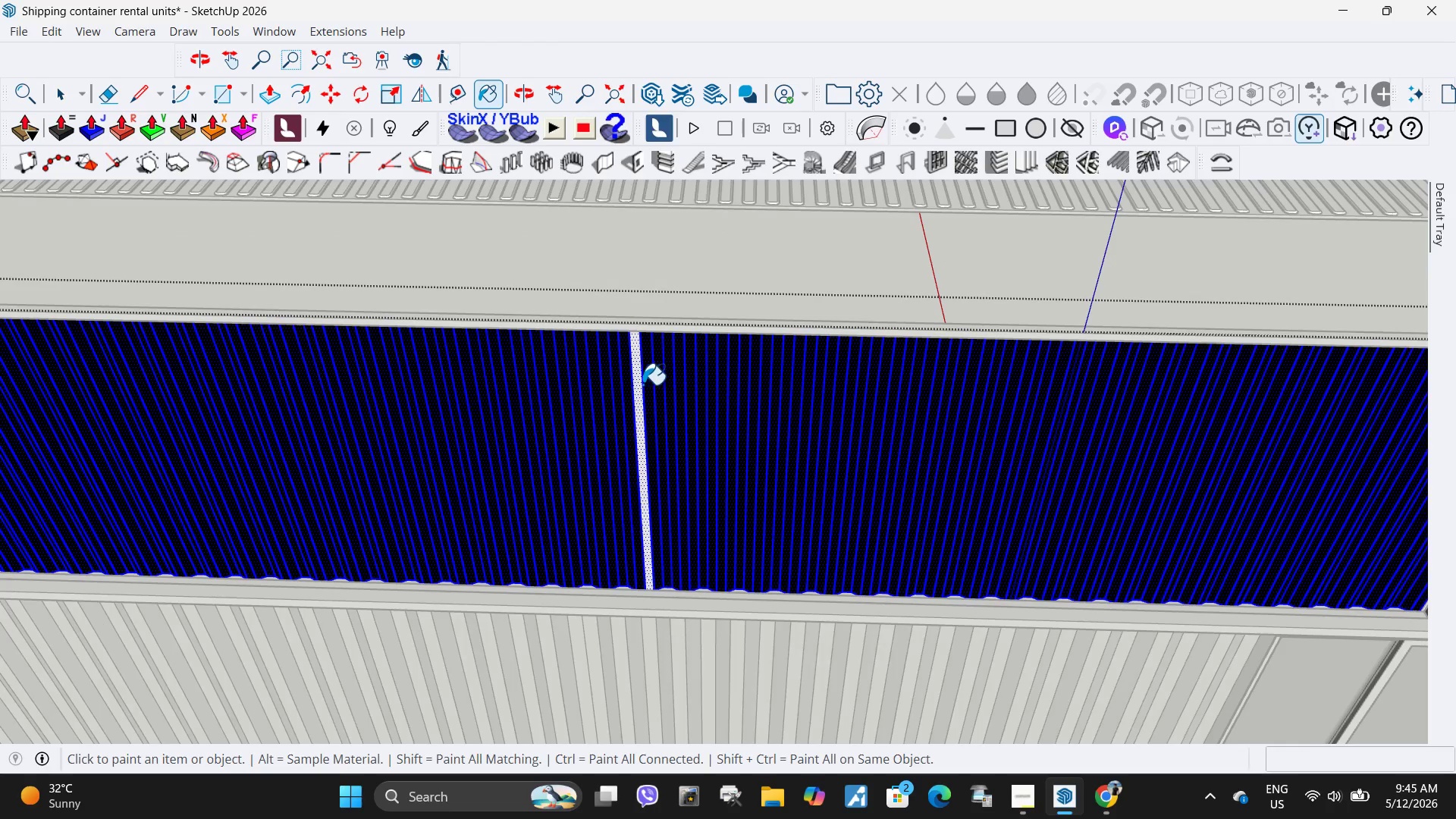 
double_click([638, 384])
 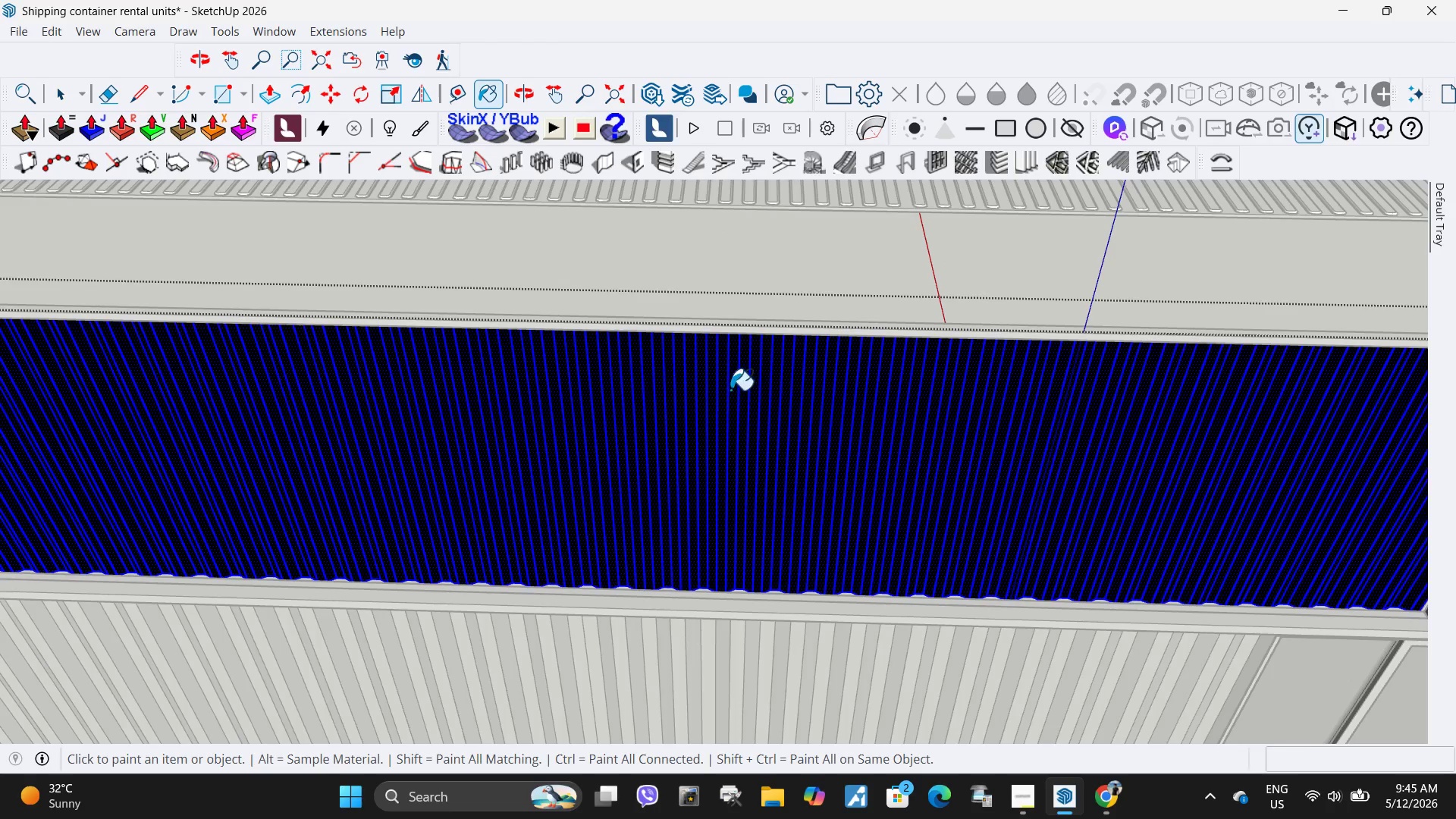 
scroll: coordinate [767, 403], scroll_direction: down, amount: 5.0
 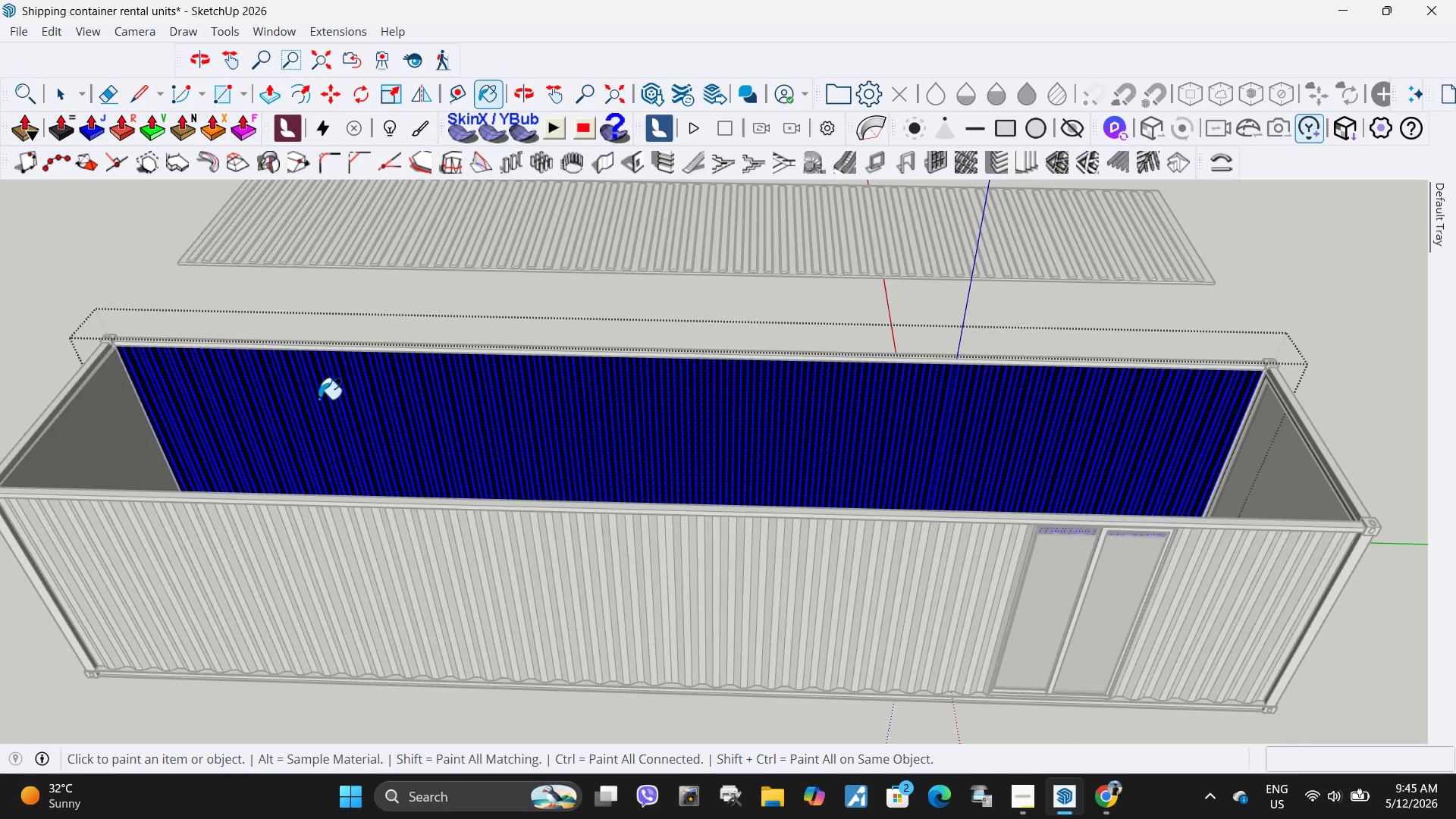 
key(Space)
 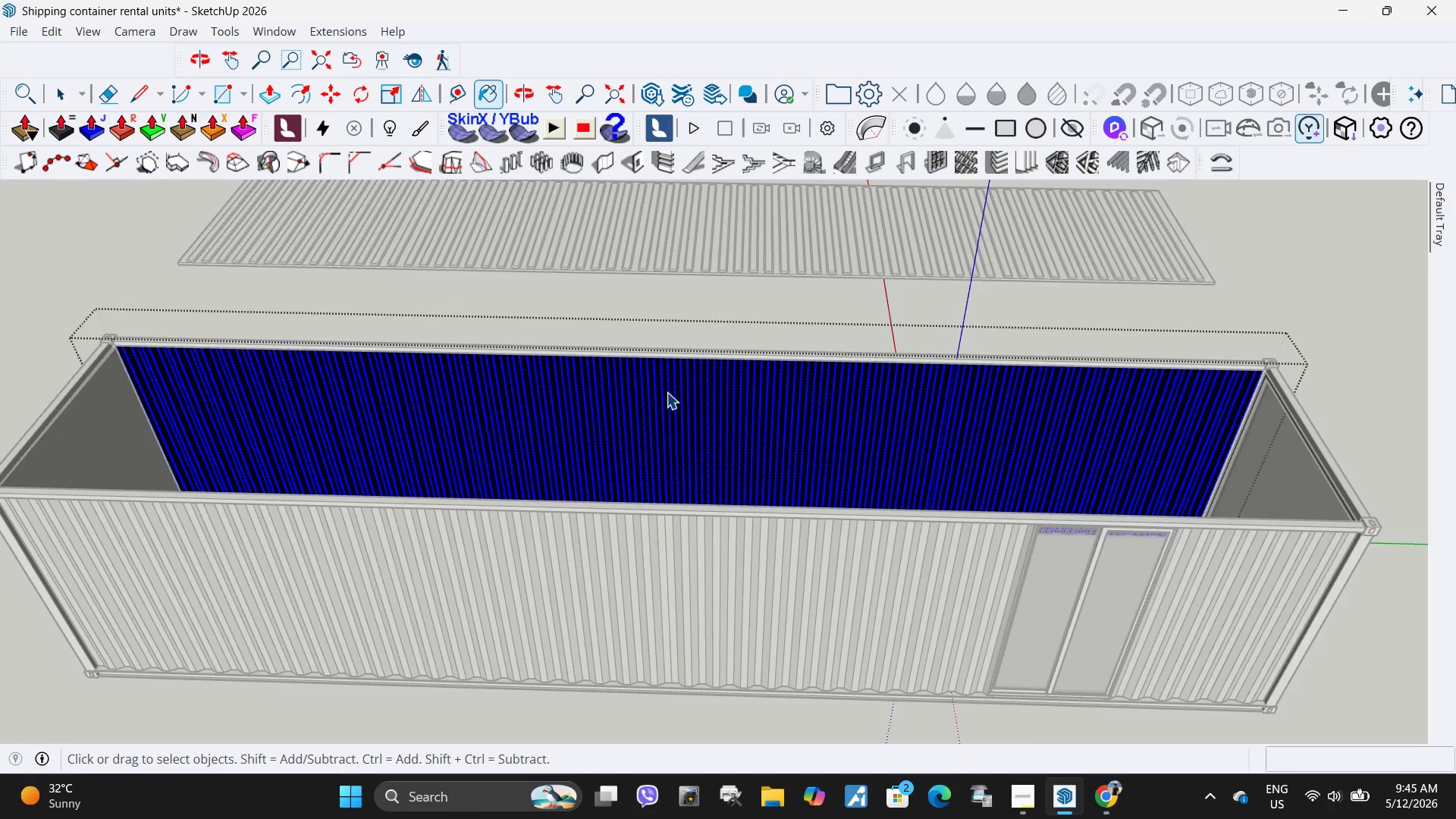 
key(Escape)
 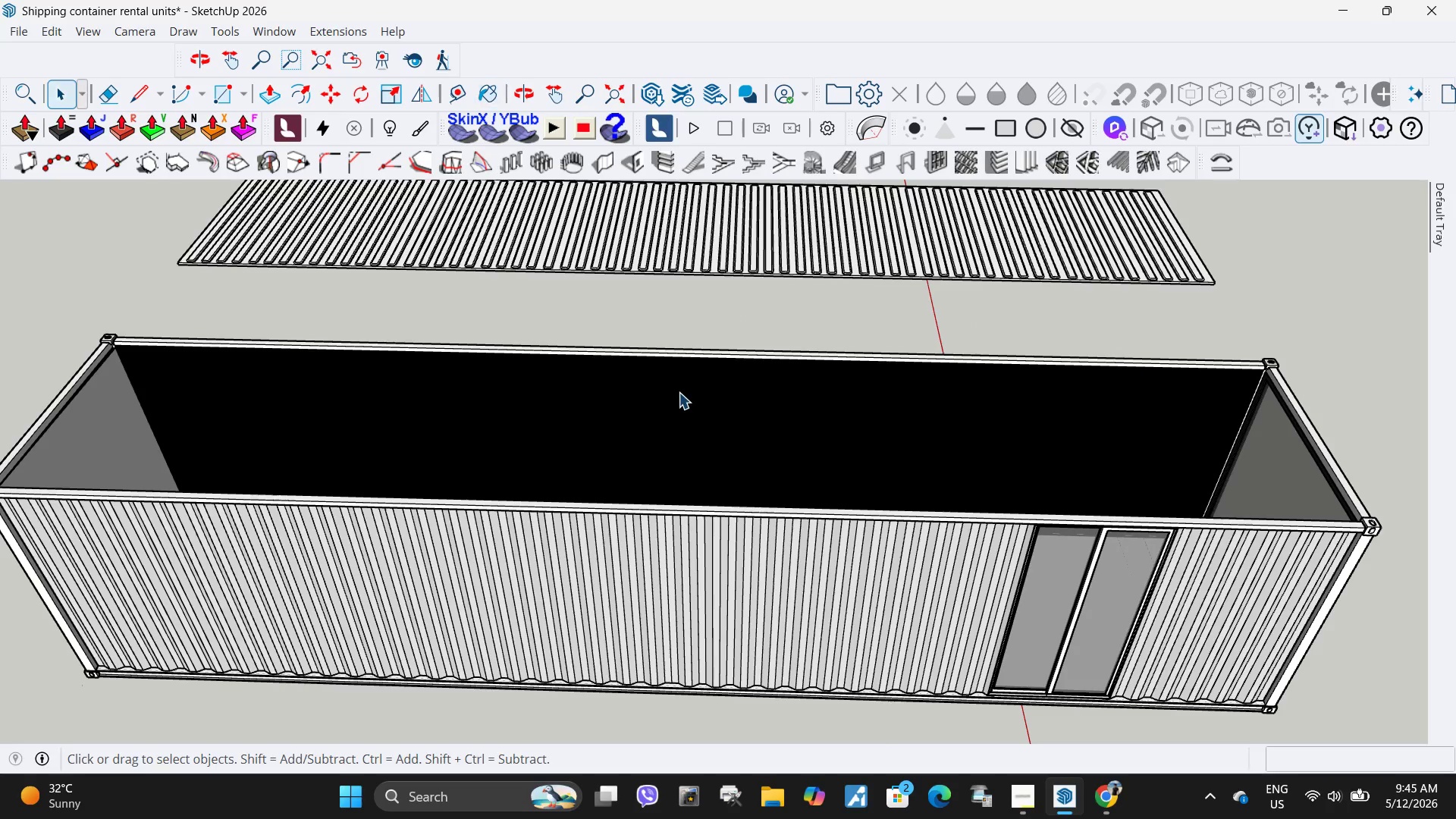 
key(Escape)
 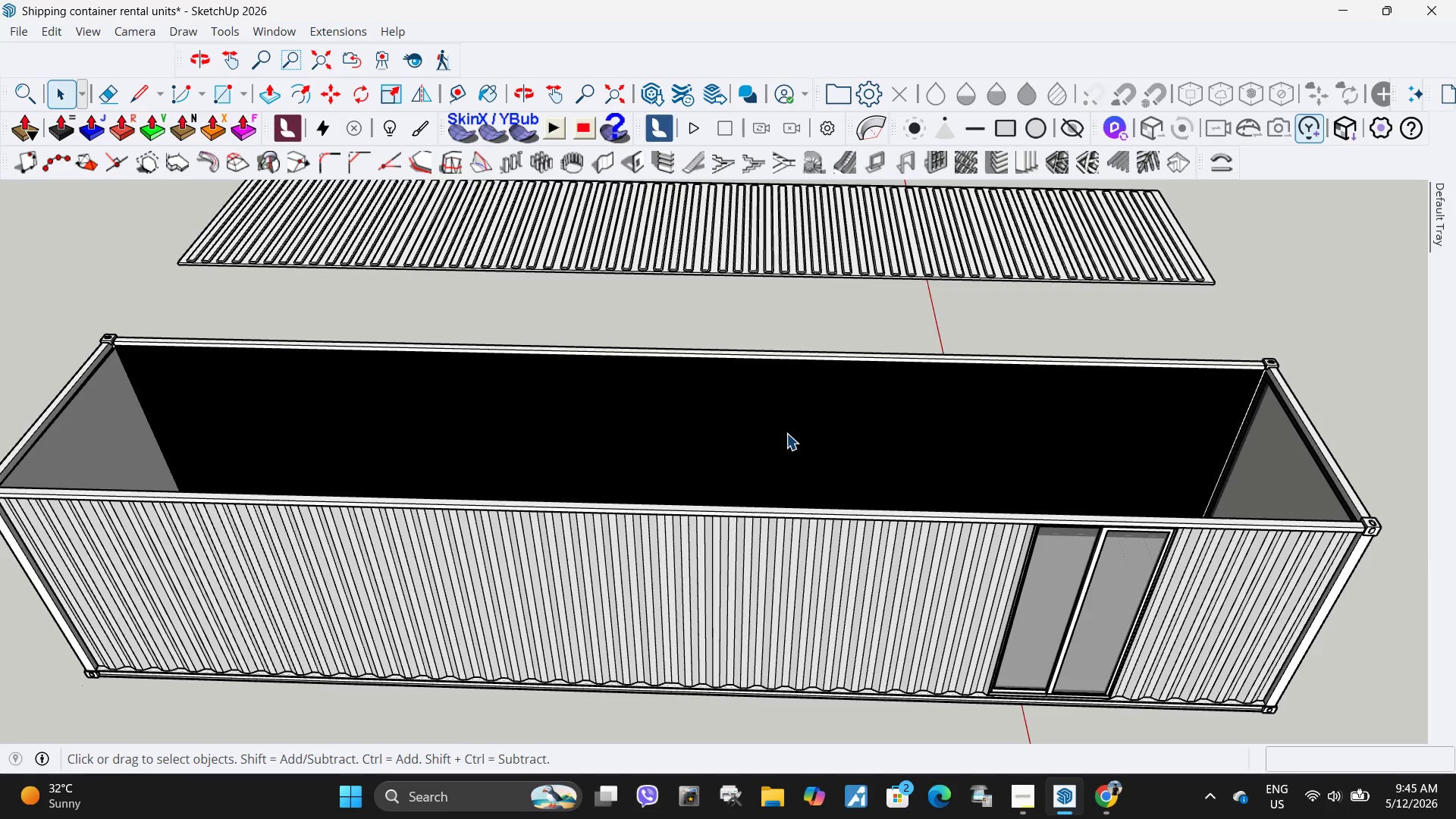 
left_click([482, 463])
 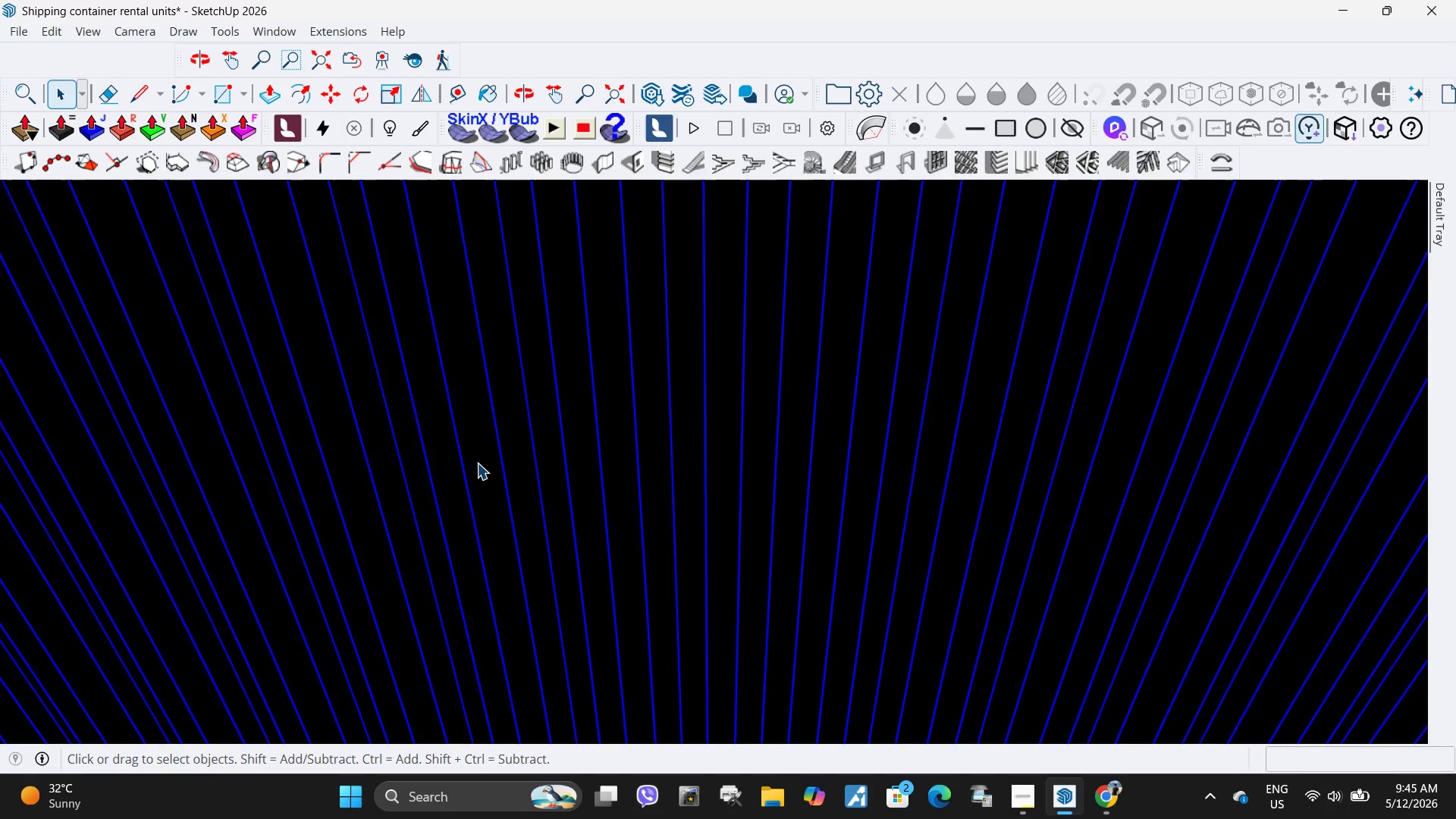 
scroll: coordinate [356, 391], scroll_direction: up, amount: 17.0
 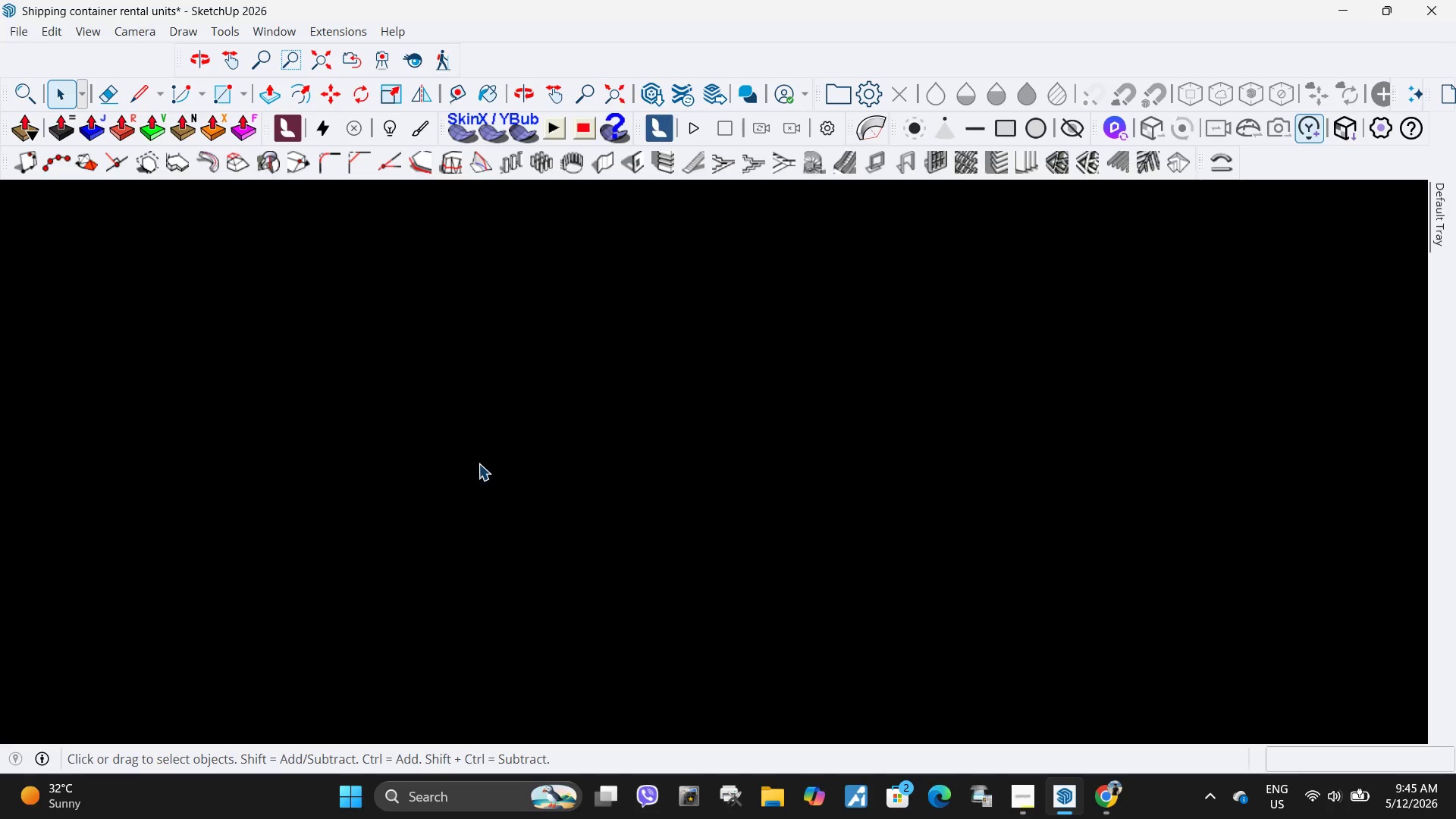 
scroll: coordinate [483, 465], scroll_direction: down, amount: 13.0
 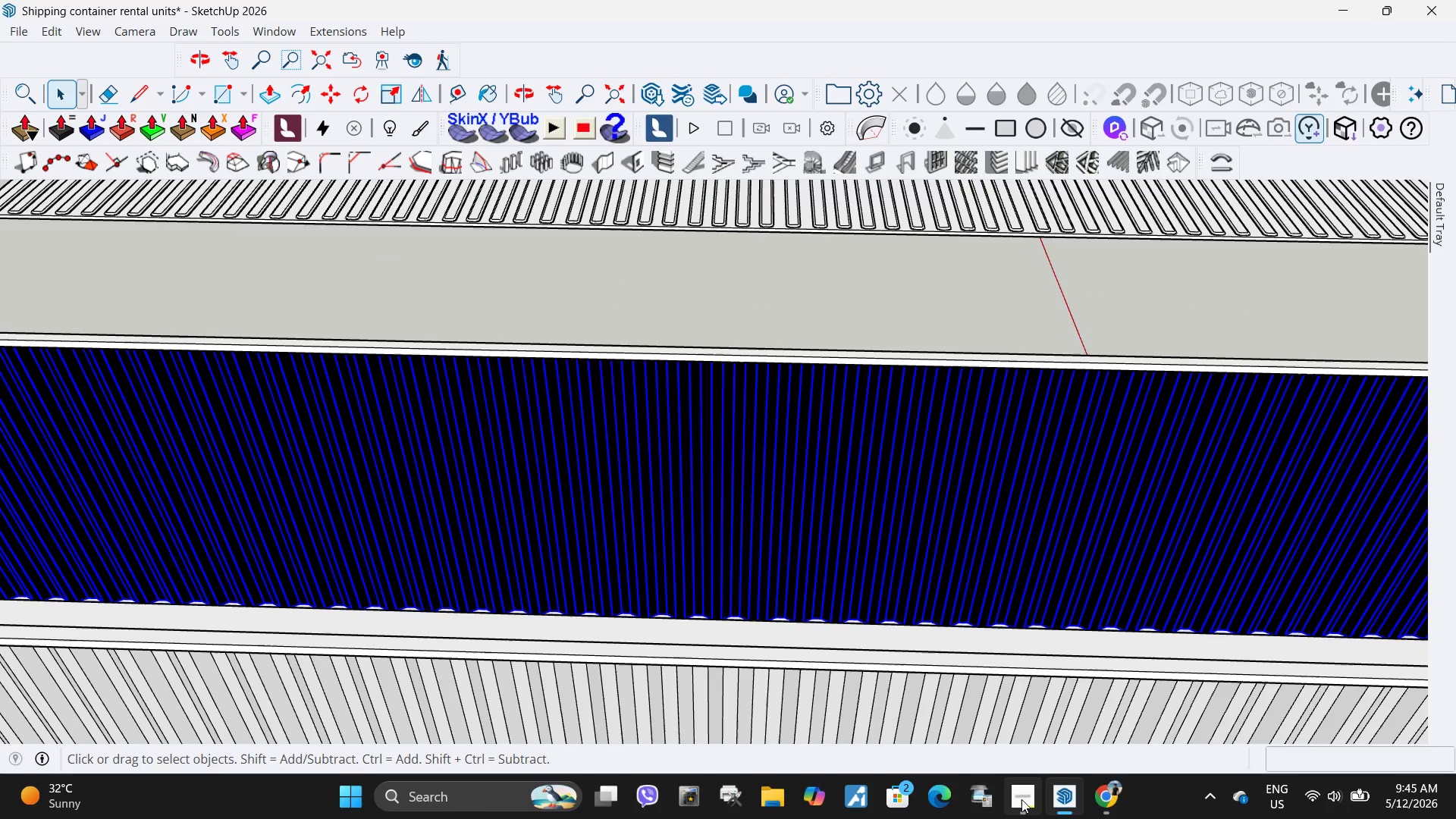 
mouse_move([1026, 704])
 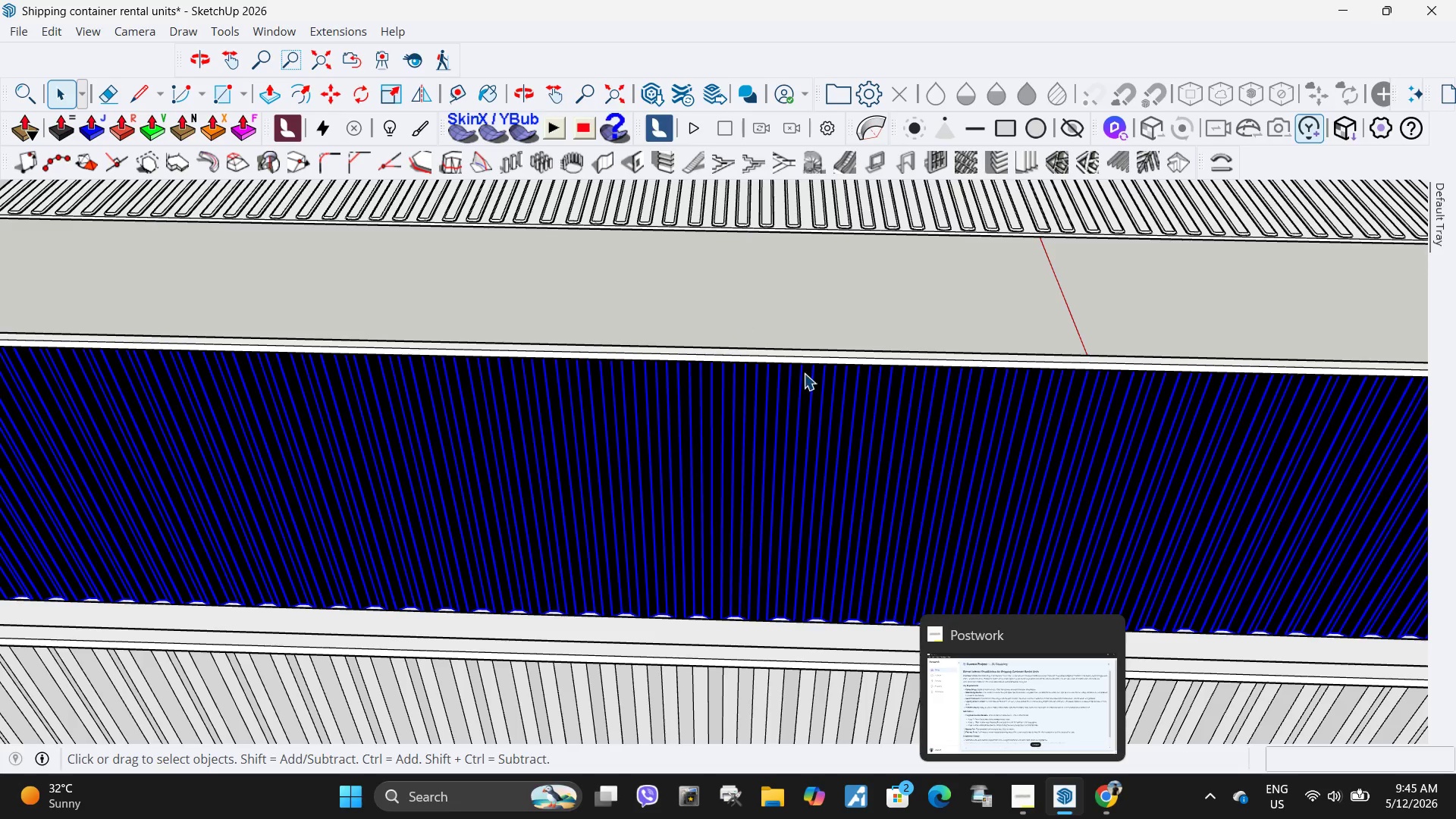 
scroll: coordinate [761, 473], scroll_direction: down, amount: 12.0
 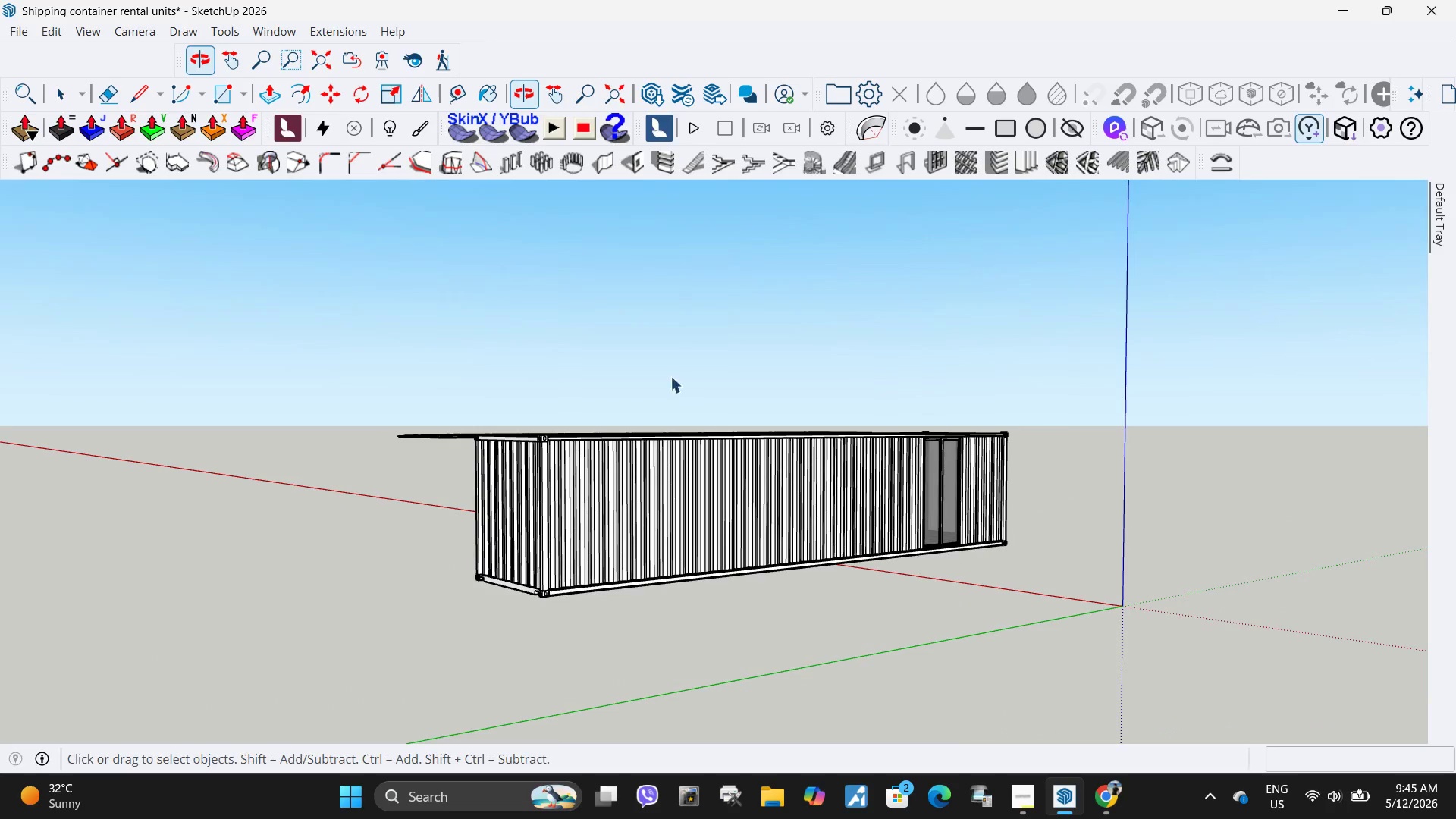 
scroll: coordinate [442, 516], scroll_direction: up, amount: 6.0
 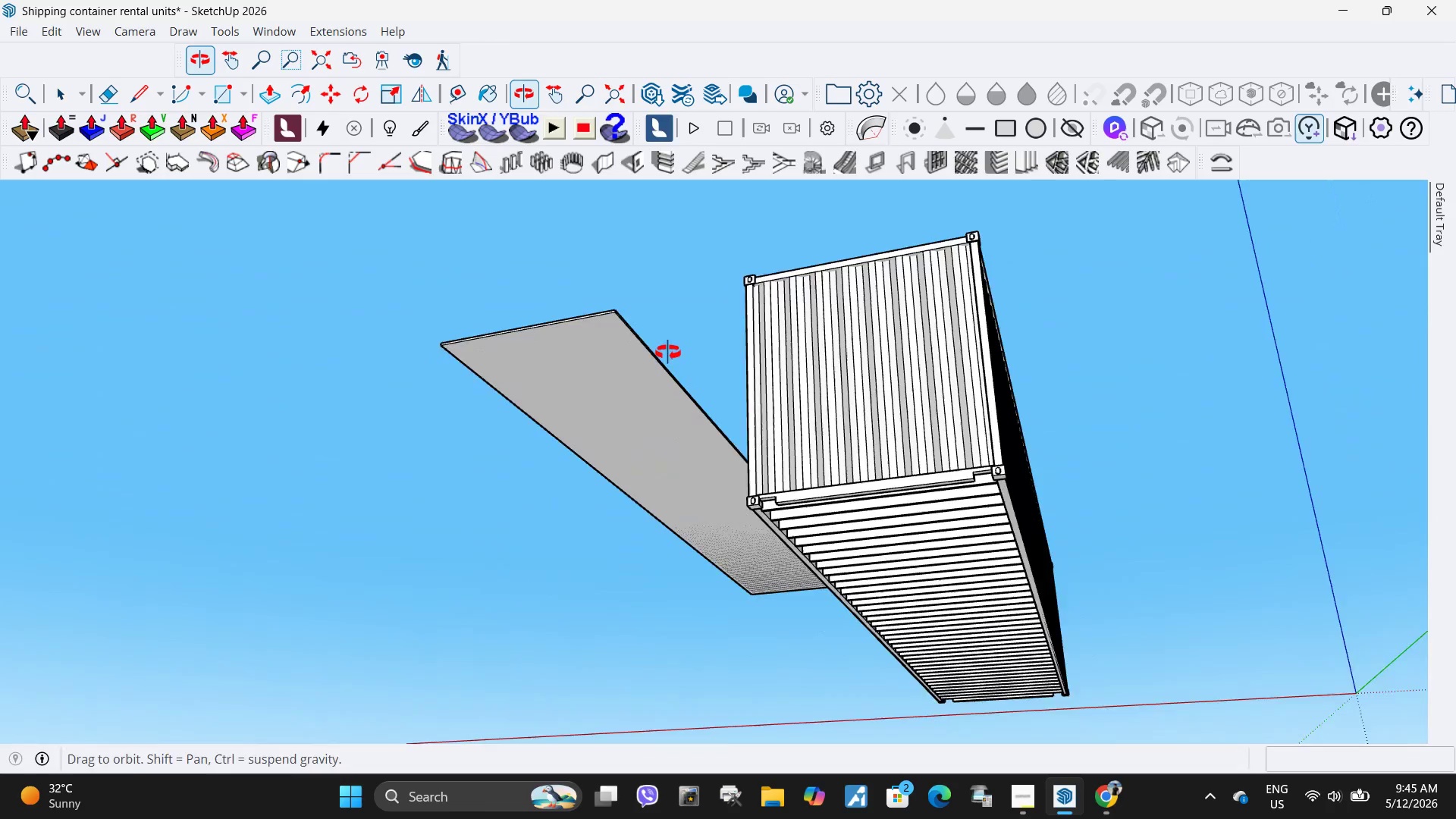 
key(Space)
 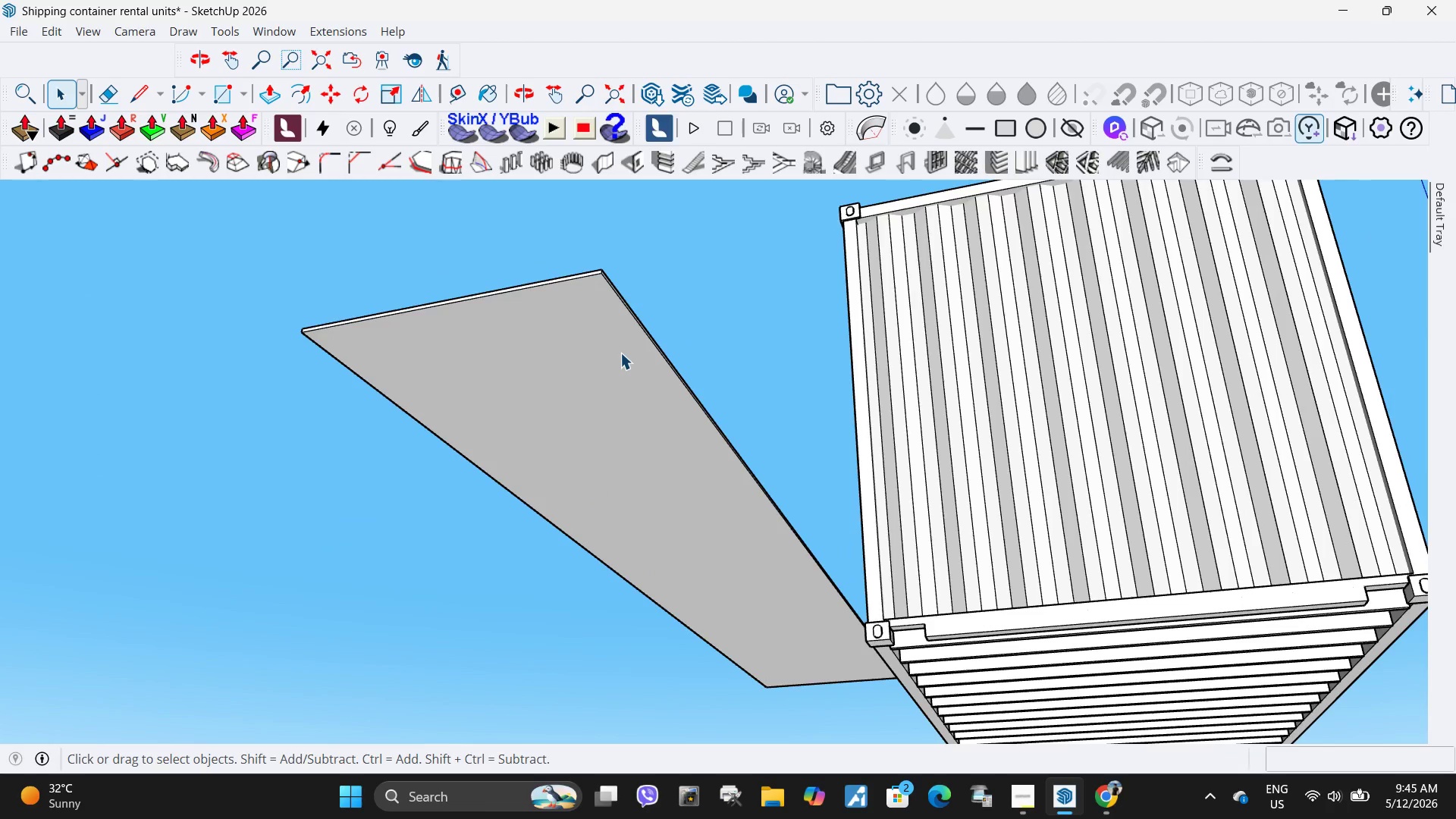 
double_click([620, 353])
 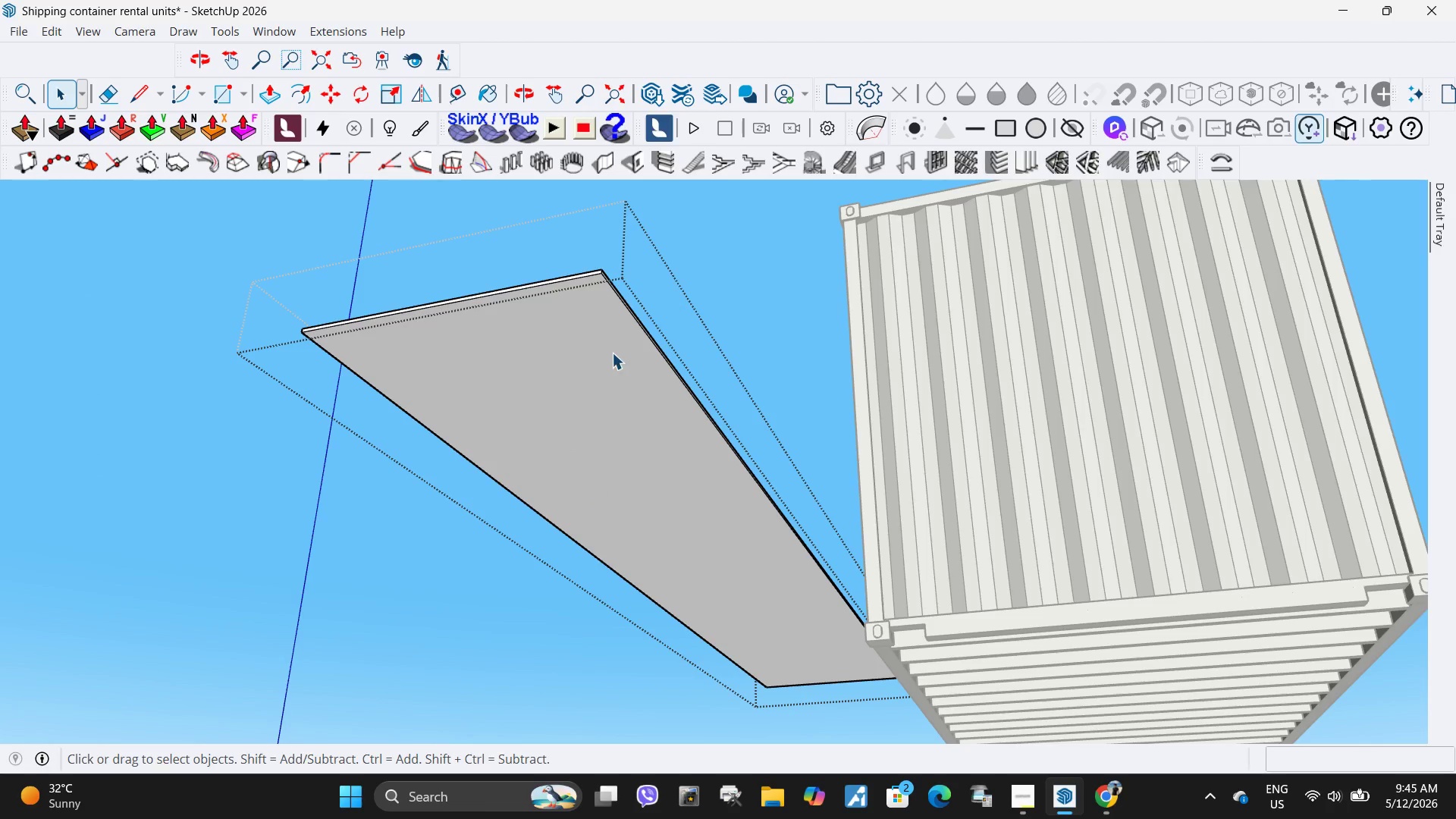 
scroll: coordinate [648, 346], scroll_direction: up, amount: 5.0
 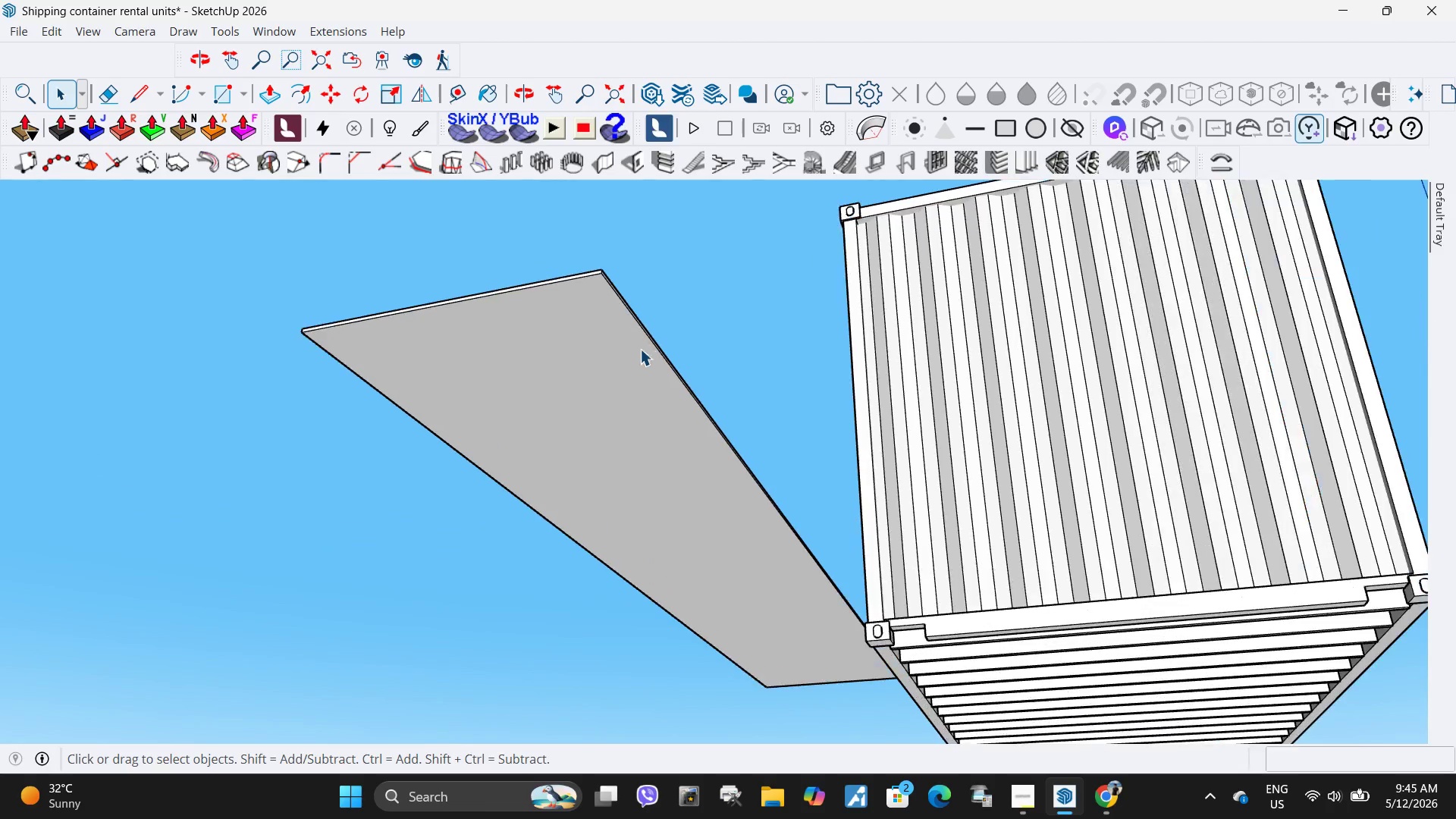 
triple_click([610, 353])
 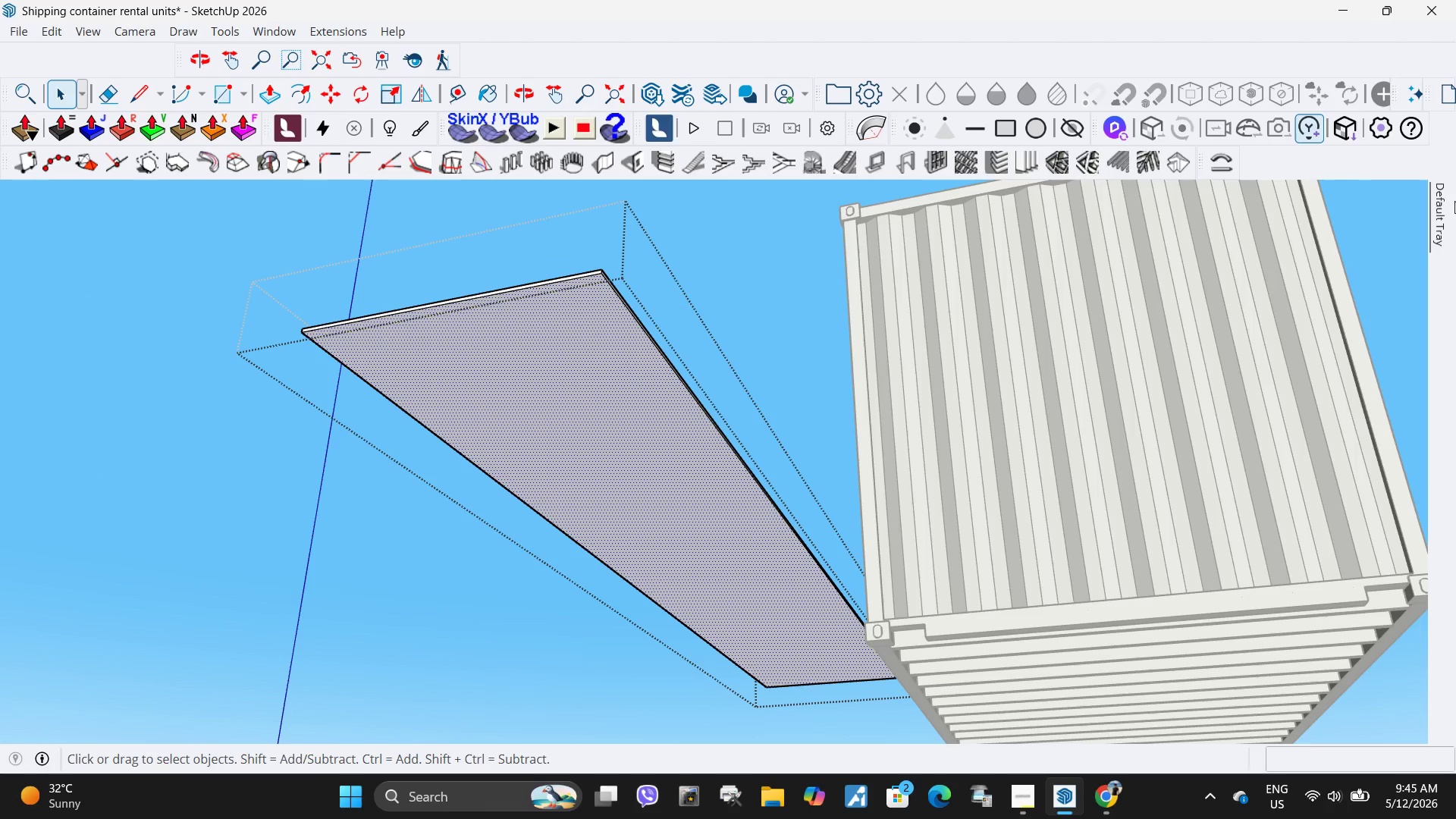 
mouse_move([1432, 256])
 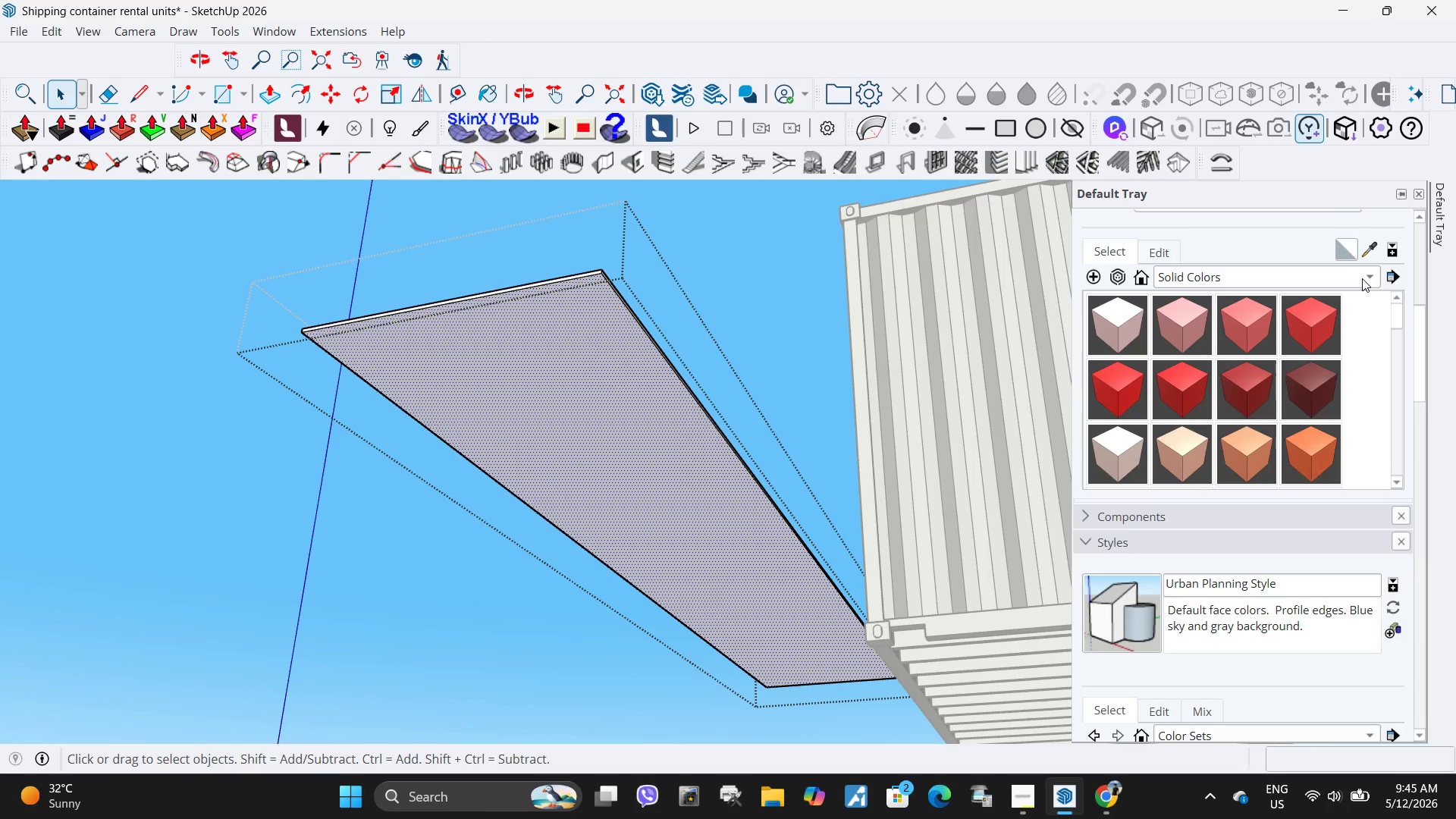 
left_click([1362, 278])
 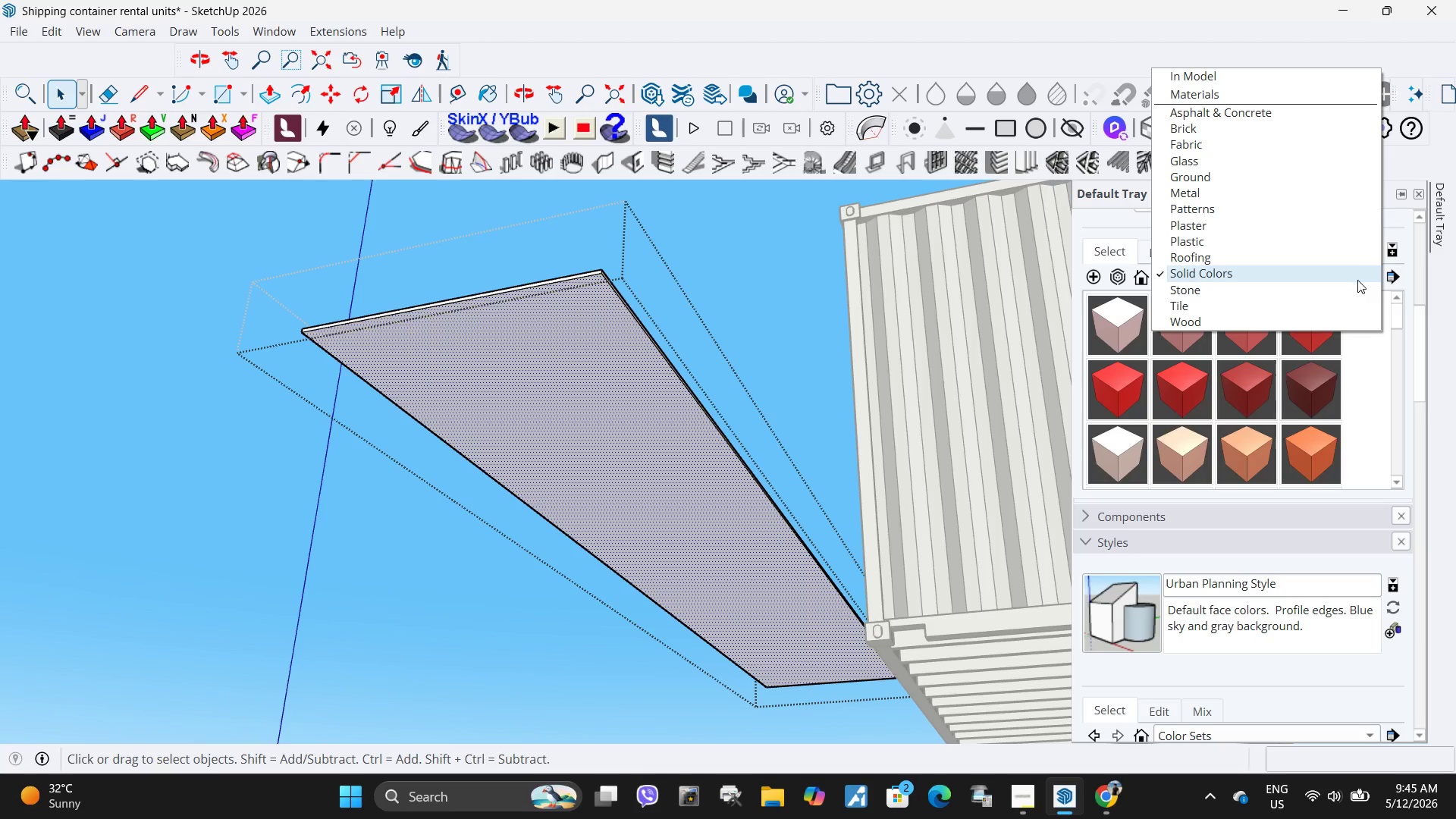 
left_click([1277, 314])
 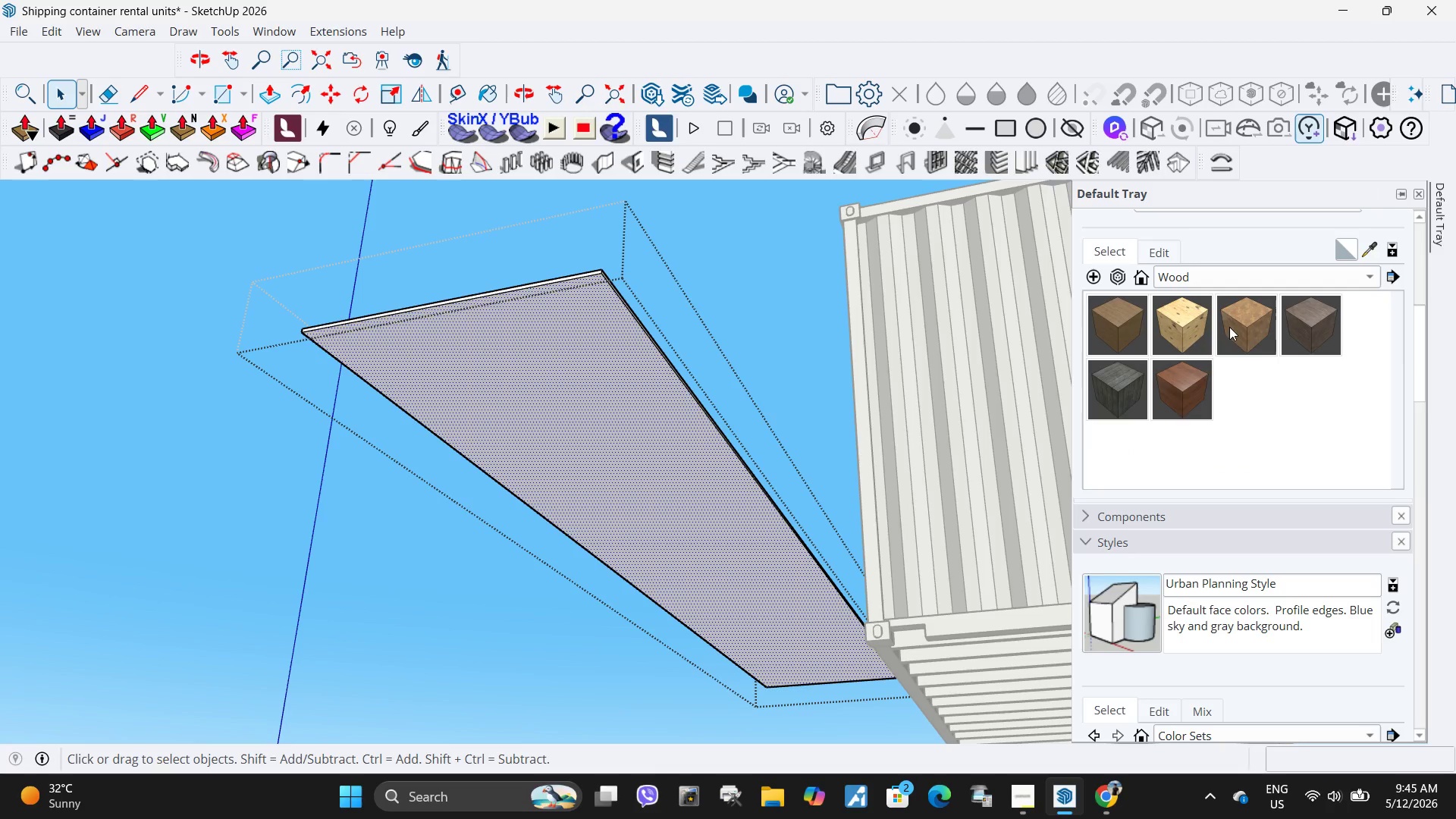 
left_click([1260, 334])
 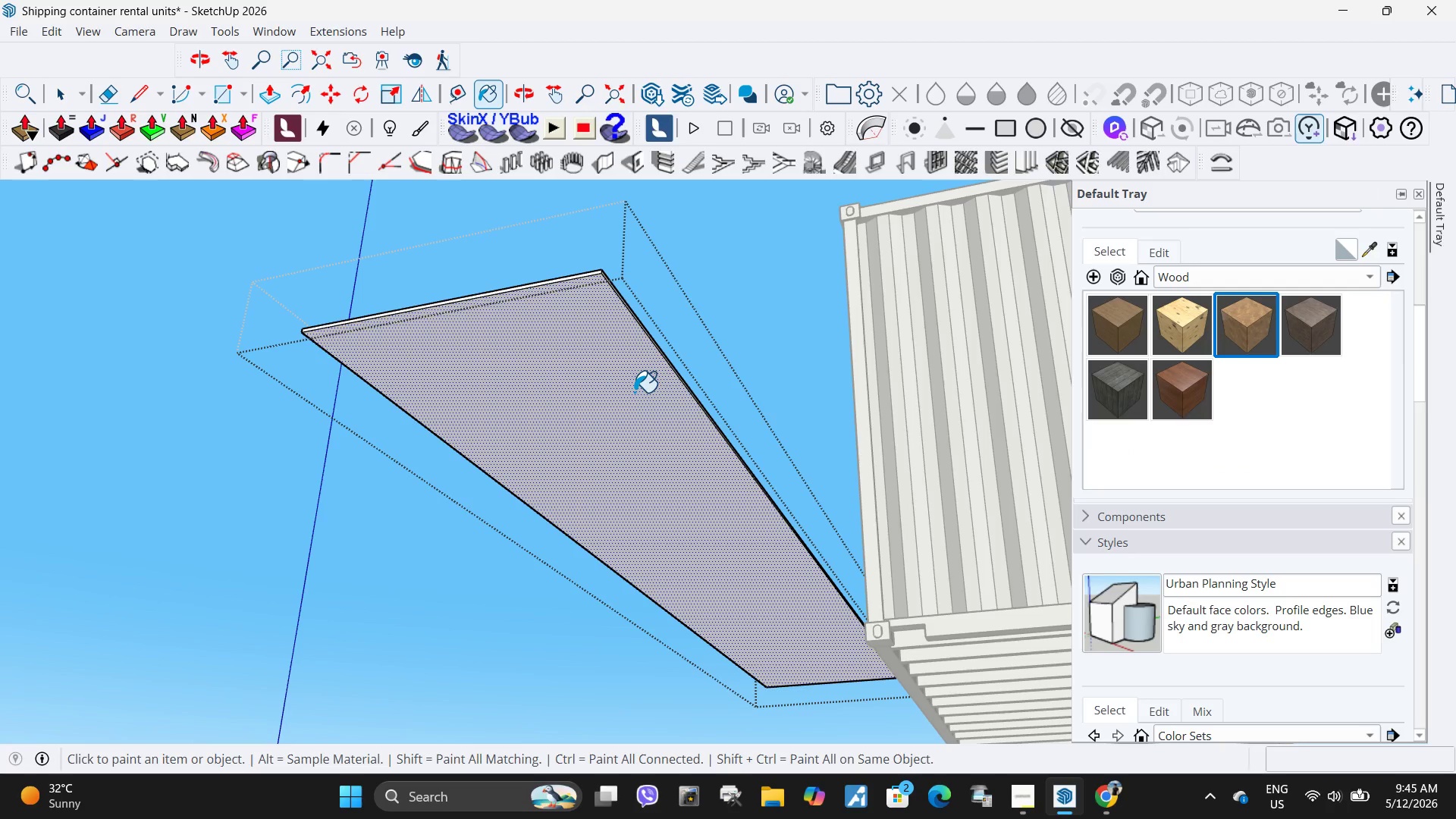 
left_click([634, 392])
 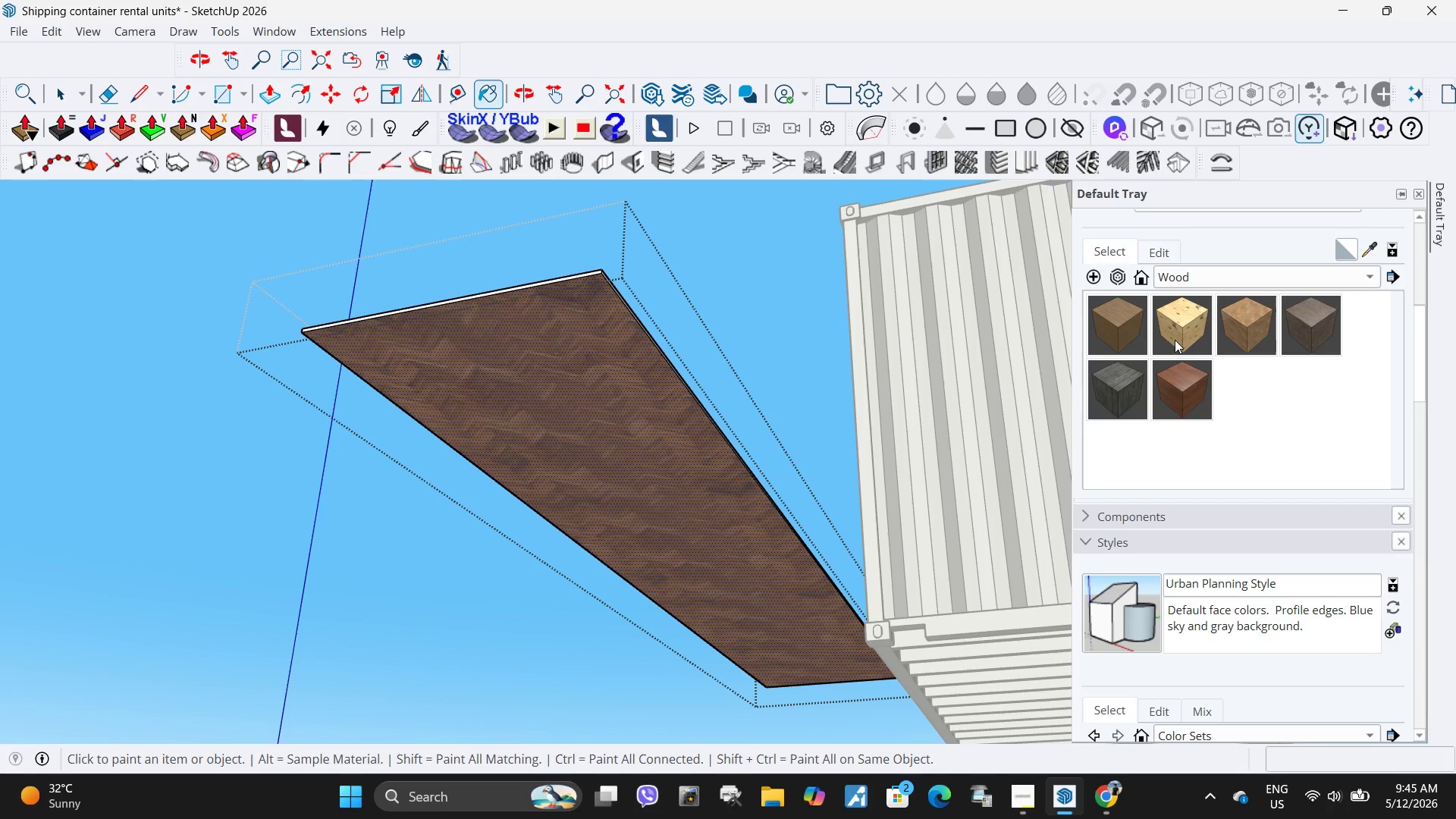 
left_click([1177, 331])
 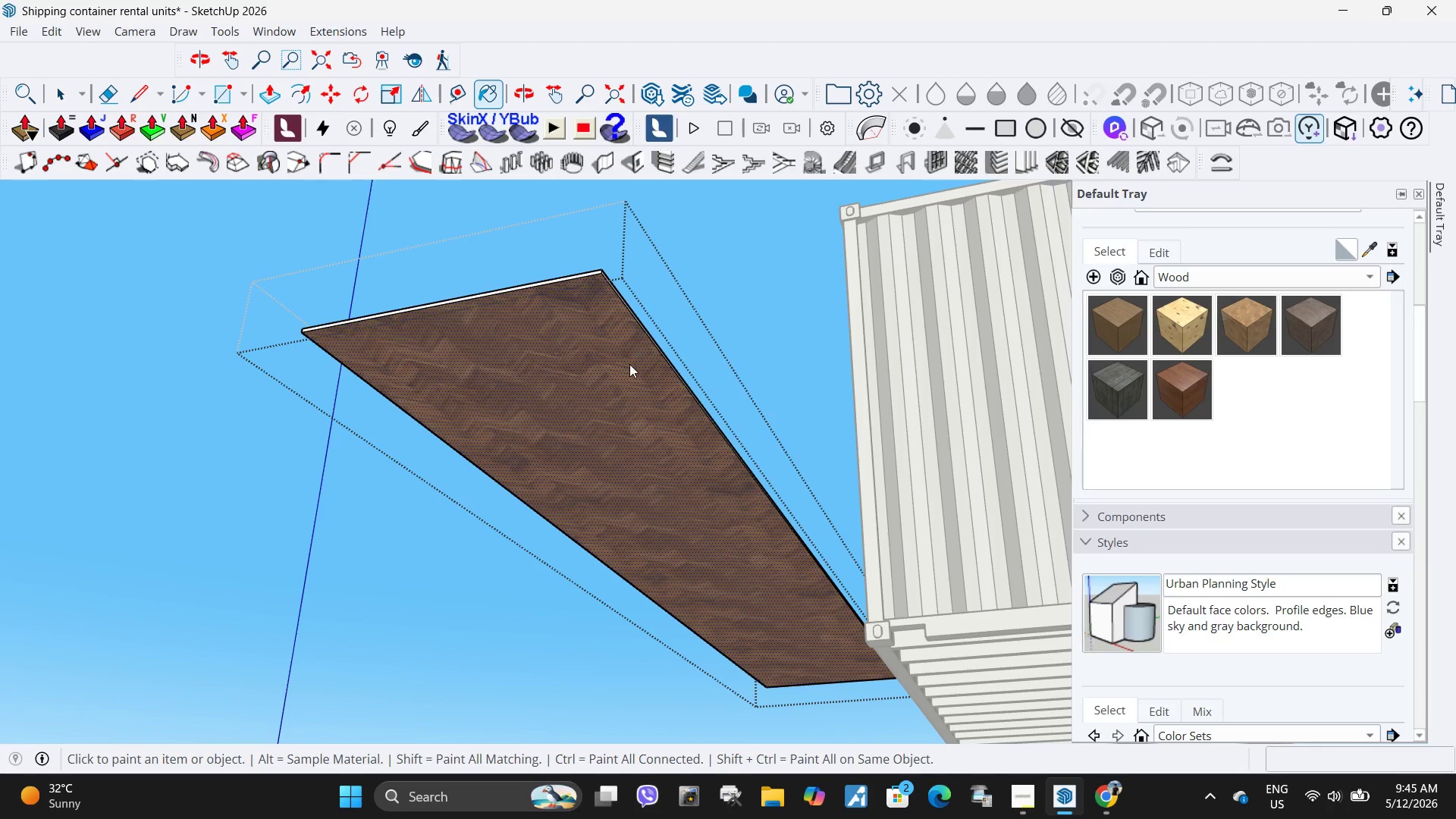 
left_click([629, 364])
 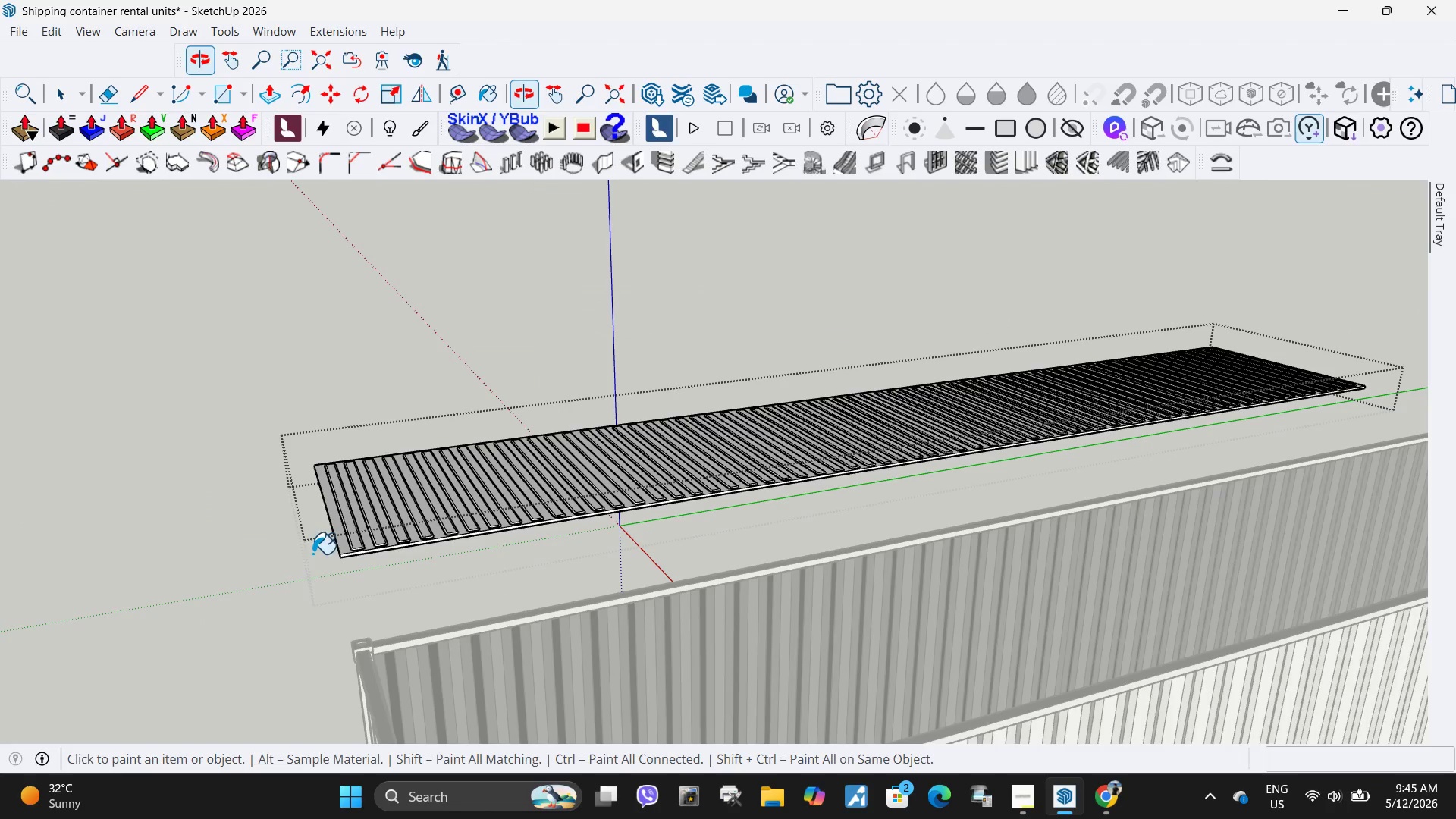 
scroll: coordinate [643, 378], scroll_direction: down, amount: 4.0
 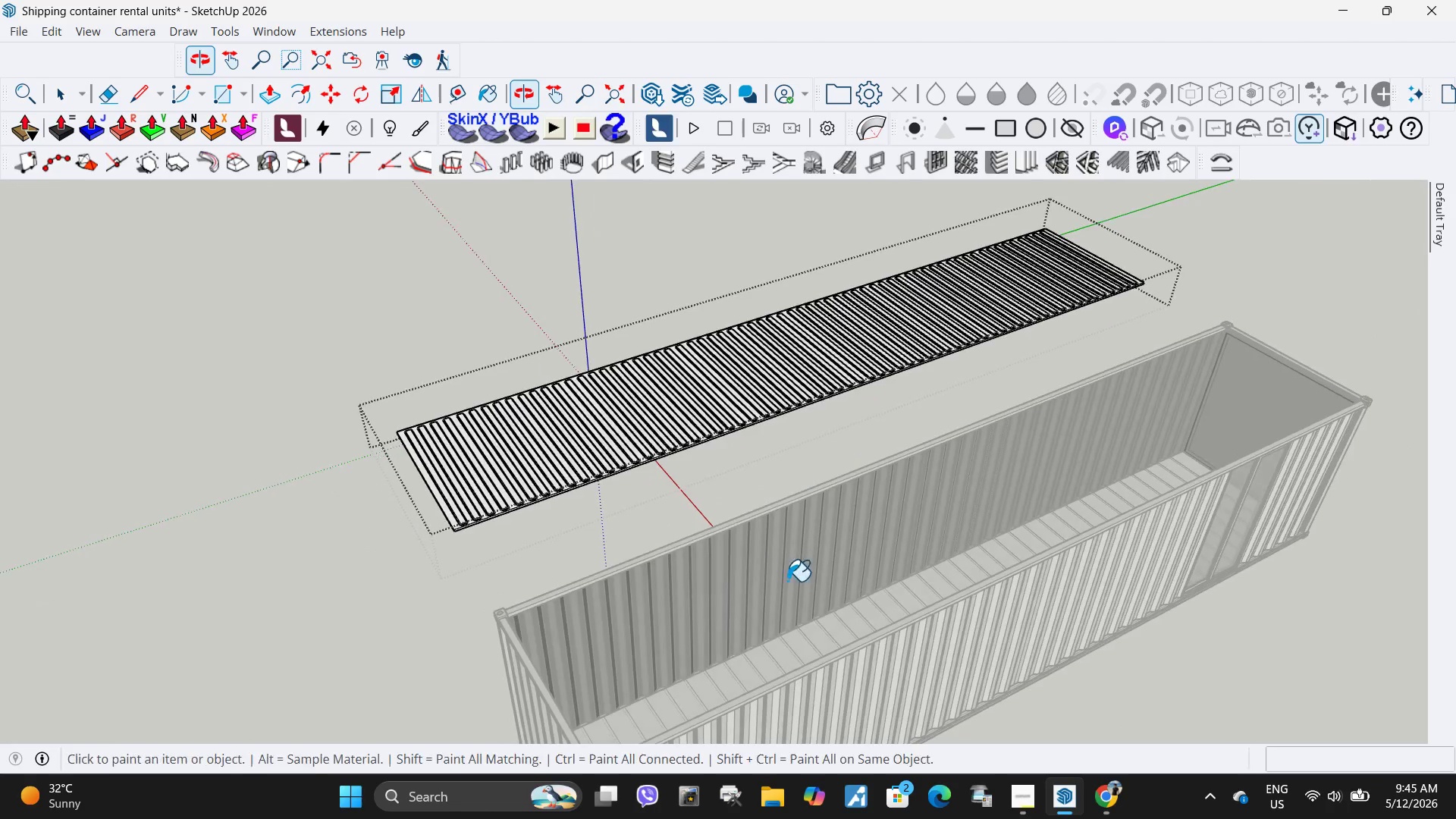 
key(Space)
 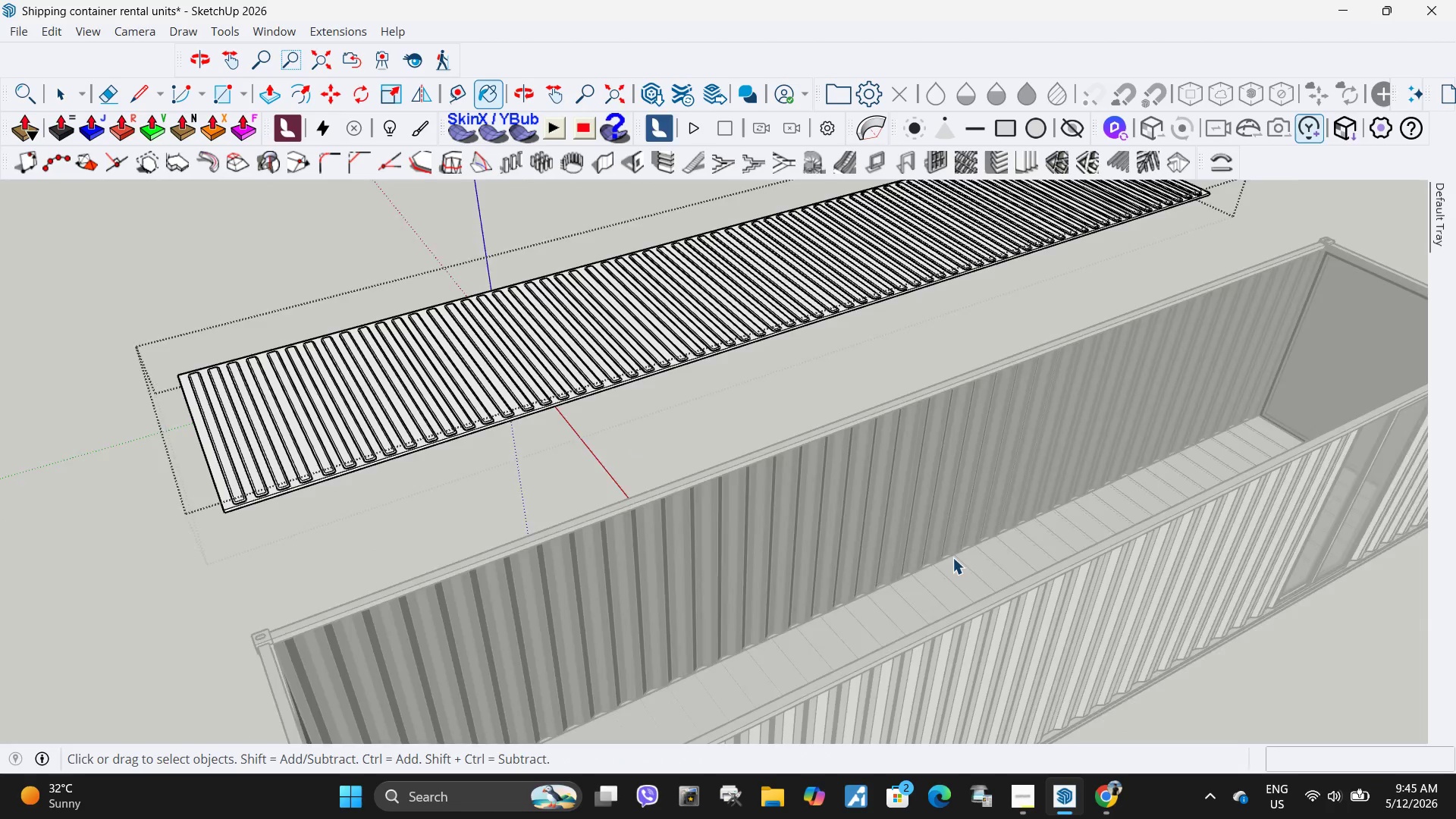 
key(Escape)
 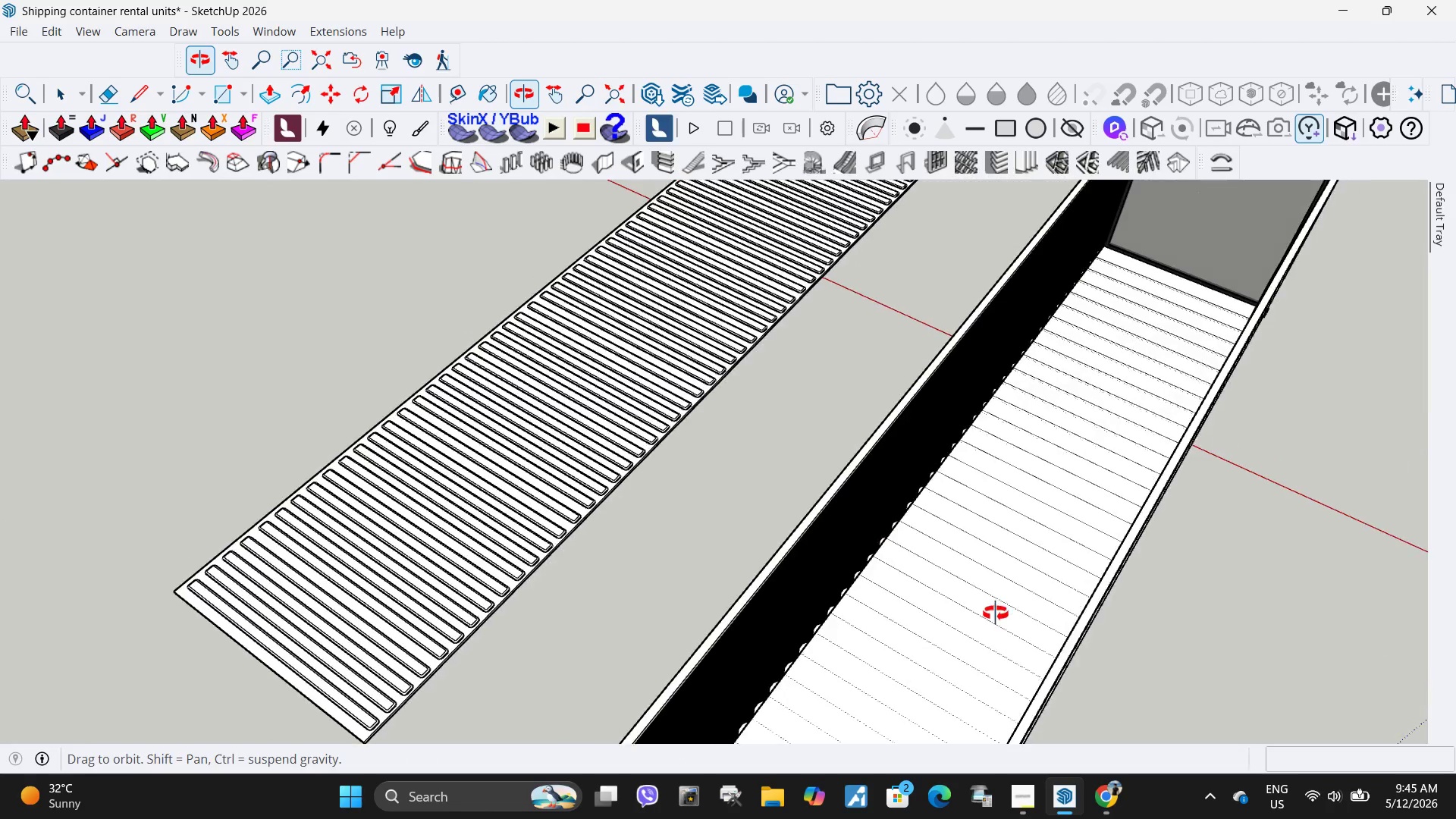 
scroll: coordinate [936, 568], scroll_direction: up, amount: 3.0
 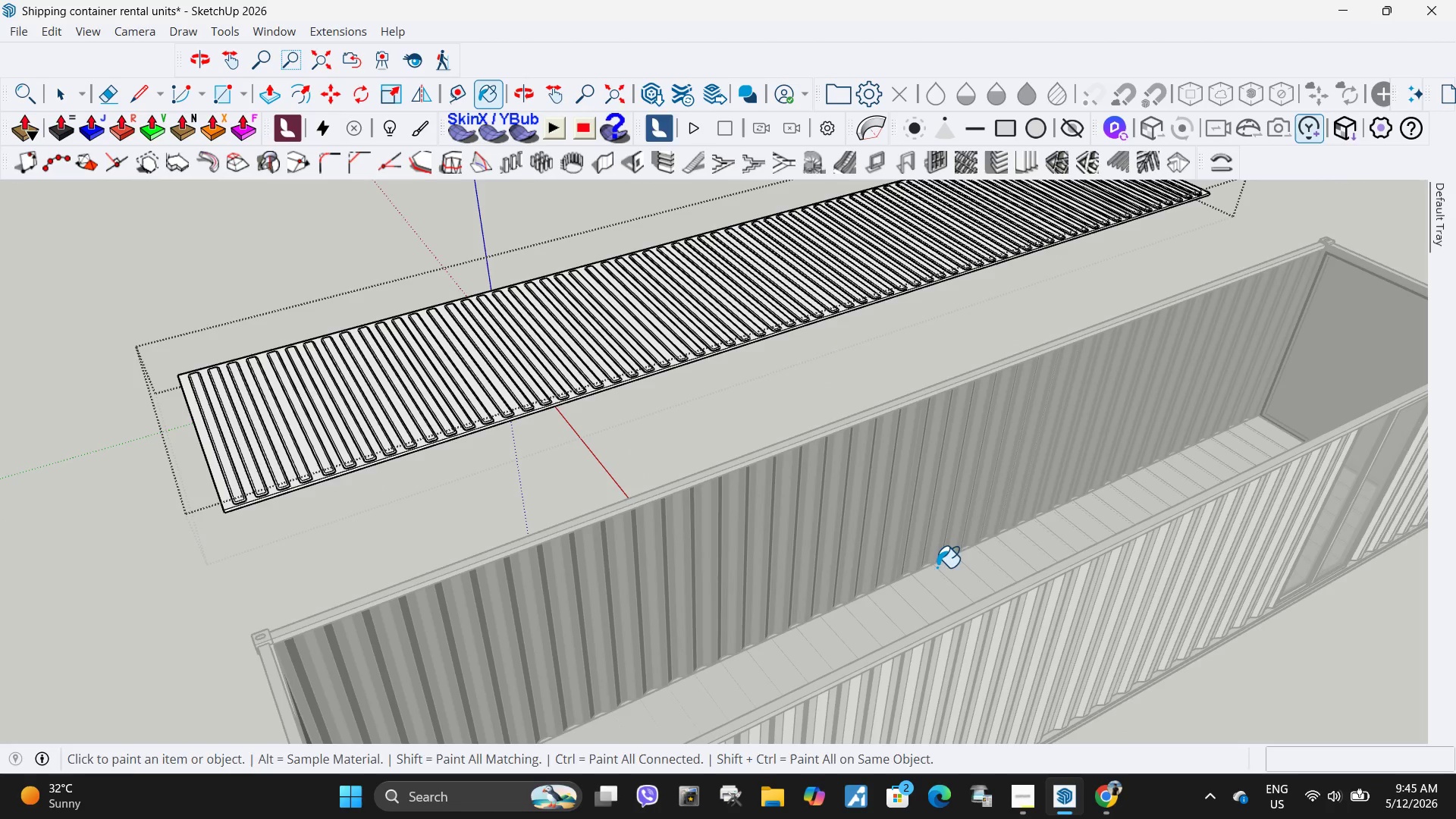 
double_click([1038, 466])
 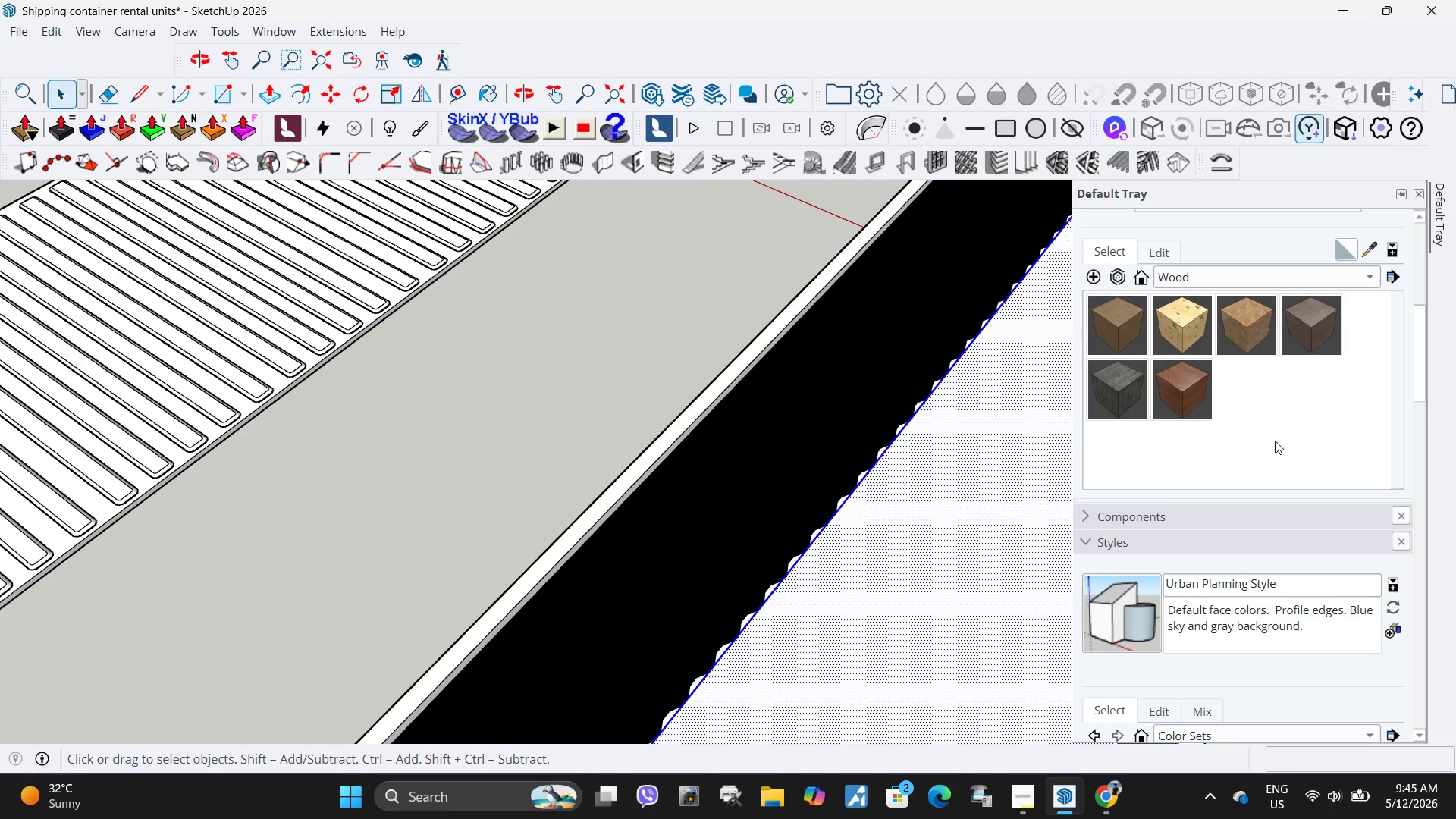 
scroll: coordinate [1011, 510], scroll_direction: up, amount: 5.0
 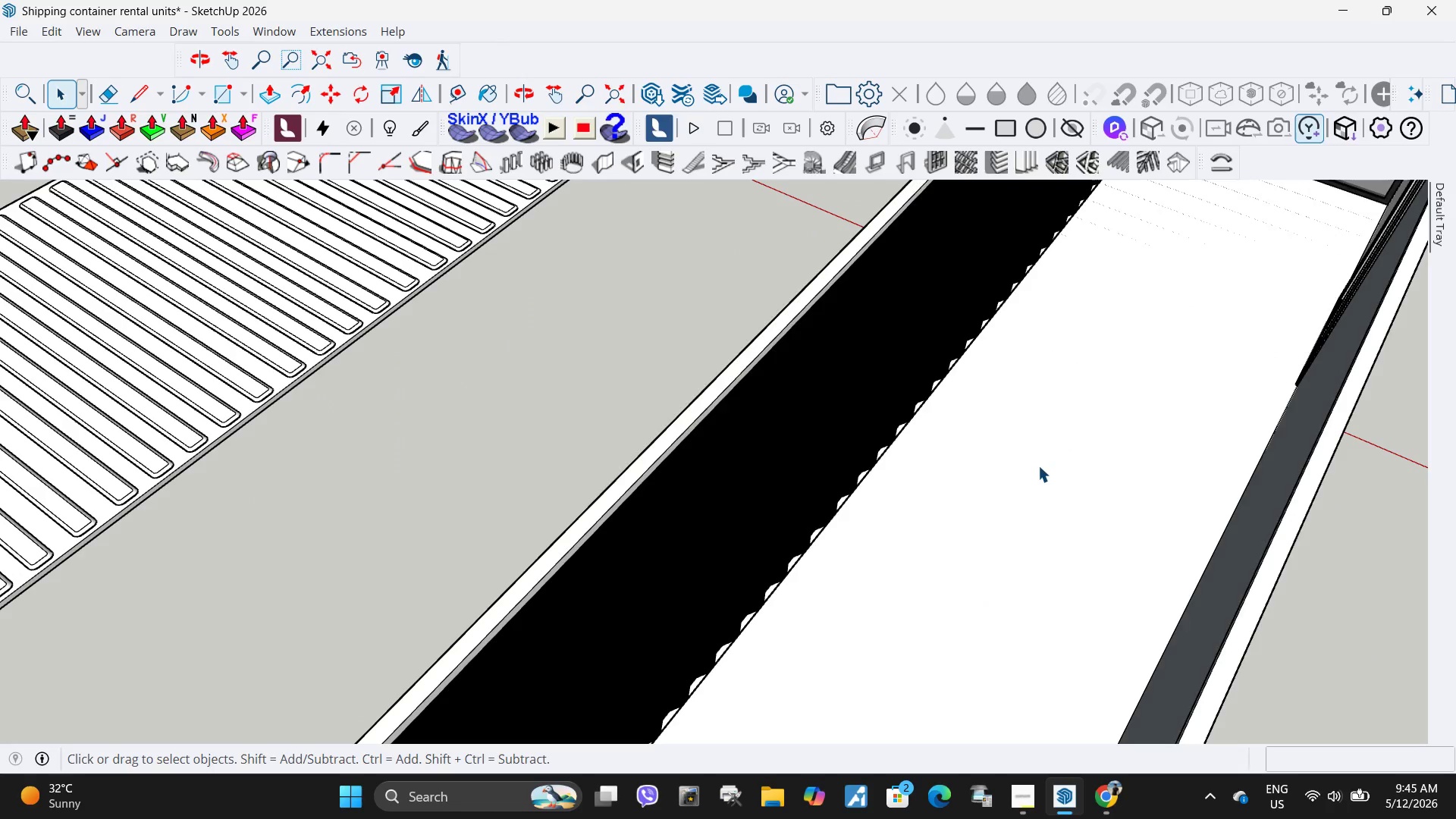 
left_click([1253, 282])
 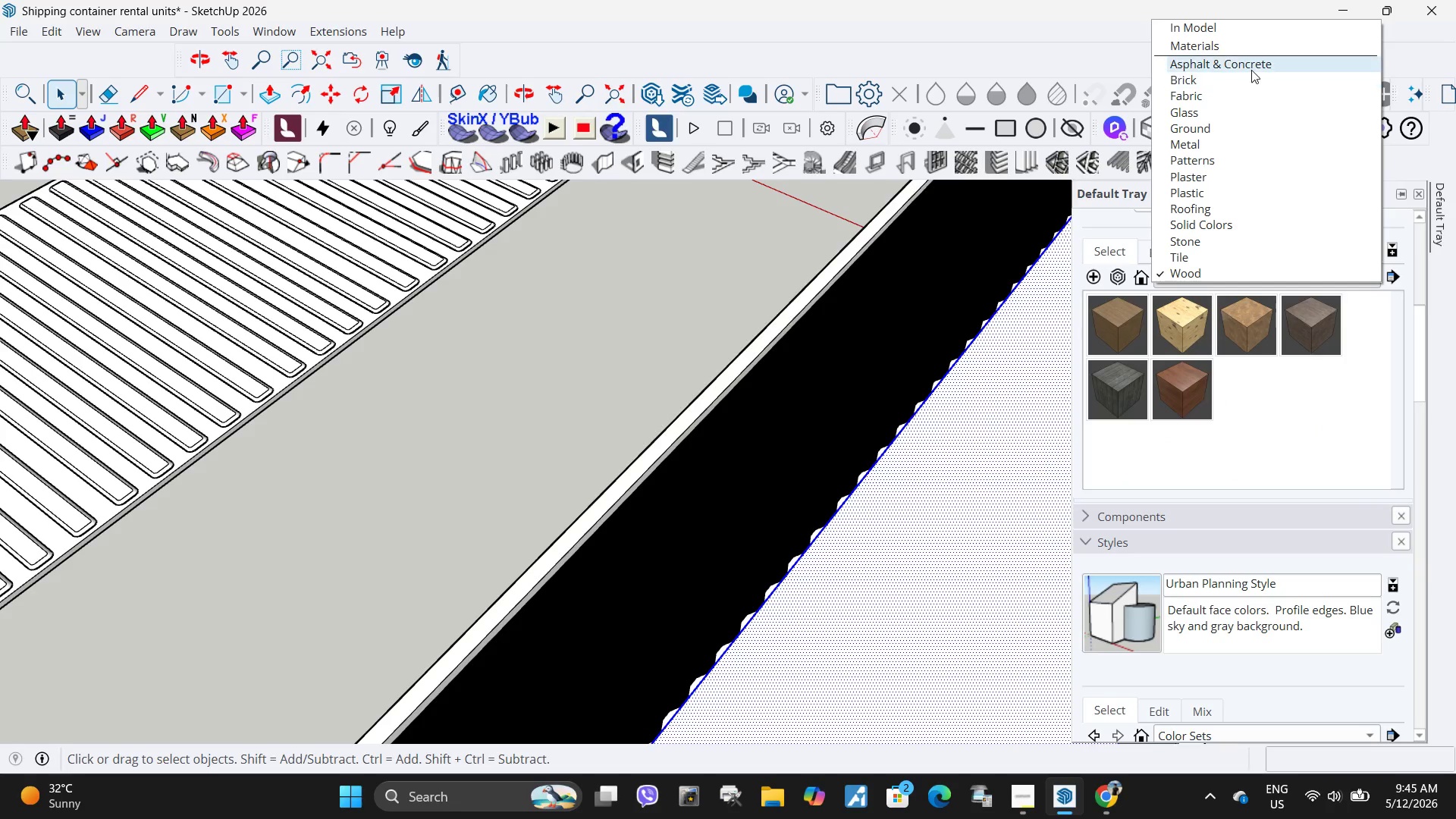 
left_click([1251, 70])
 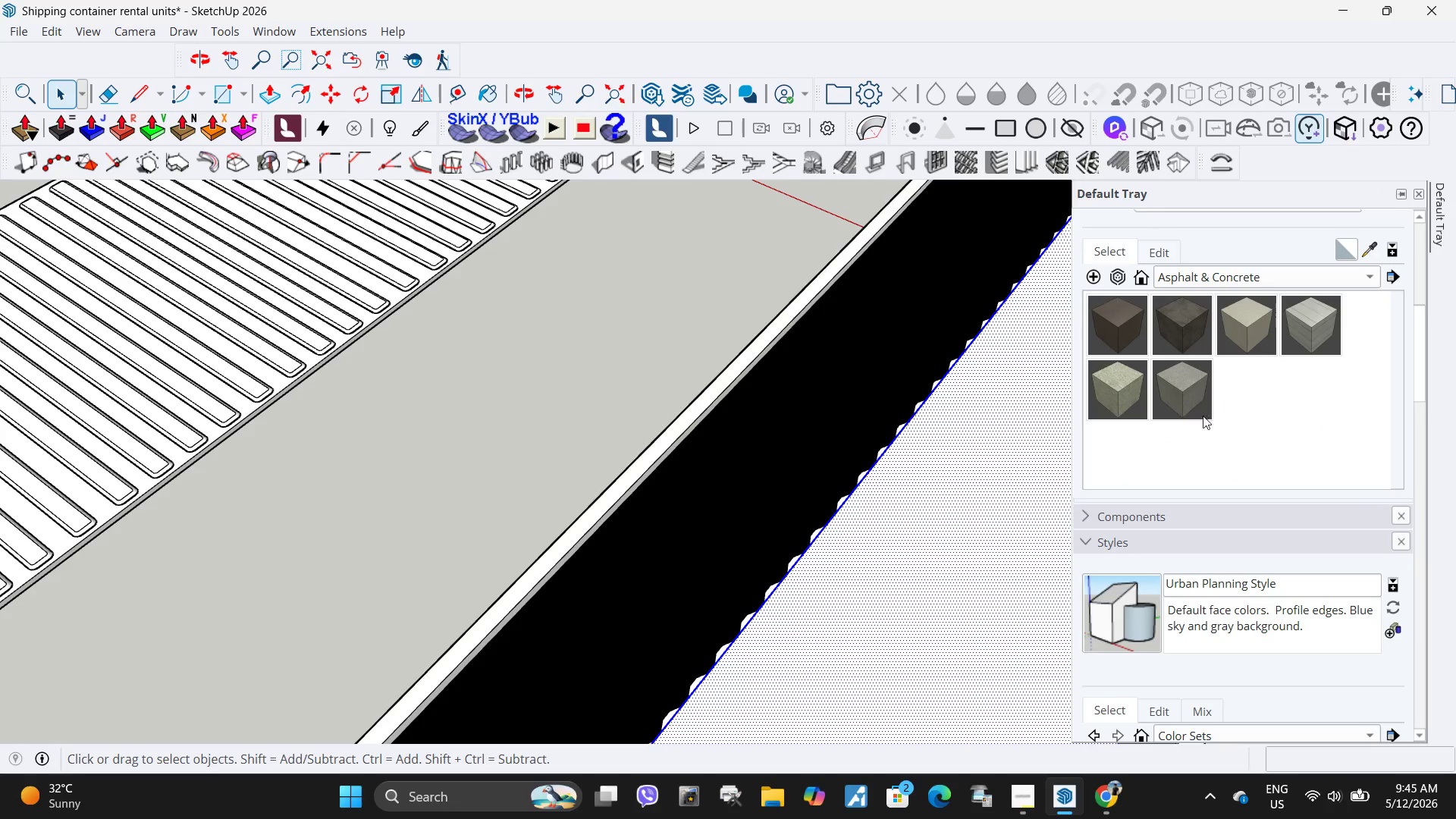 
left_click([1182, 391])
 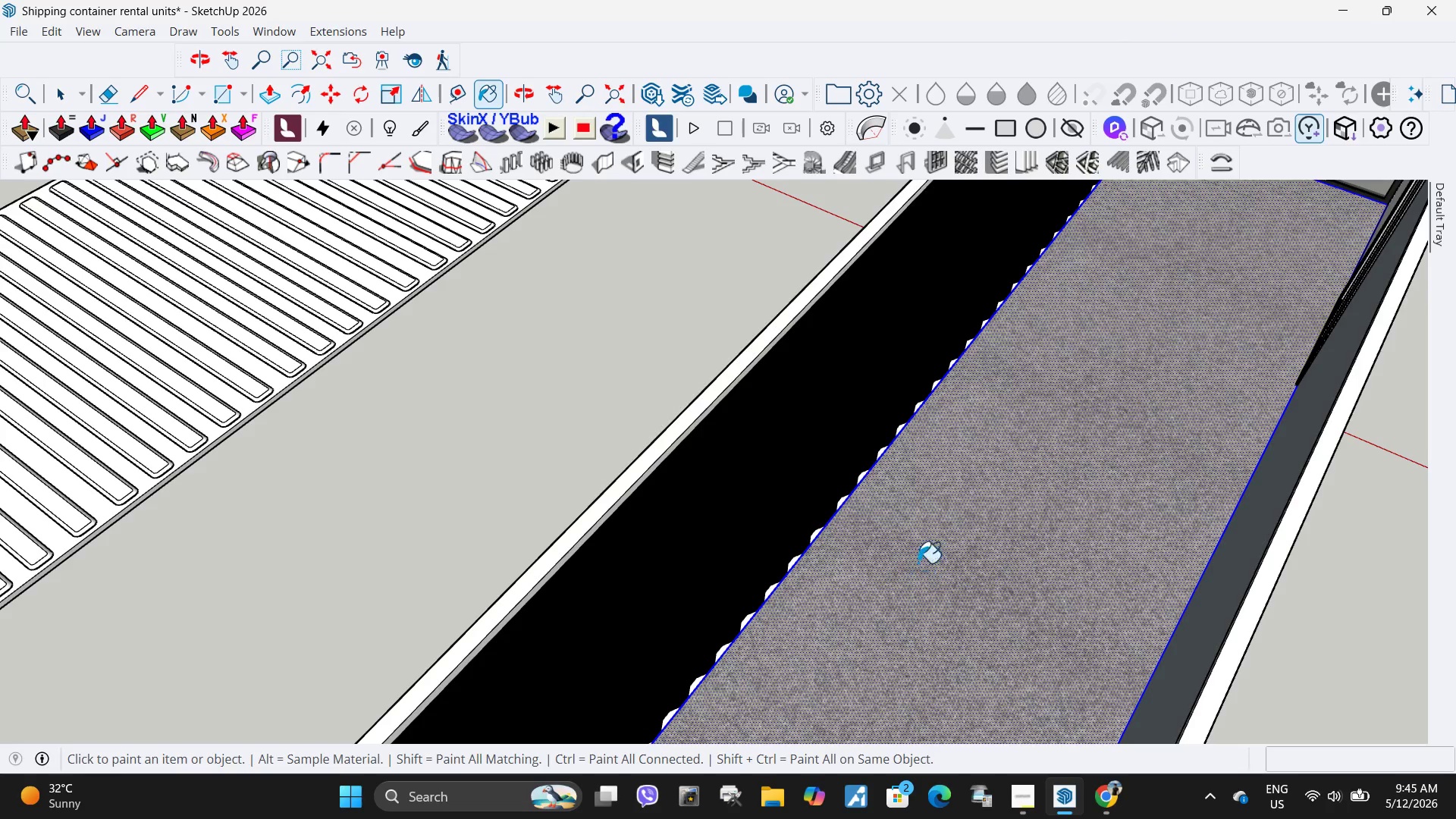 
key(Space)
 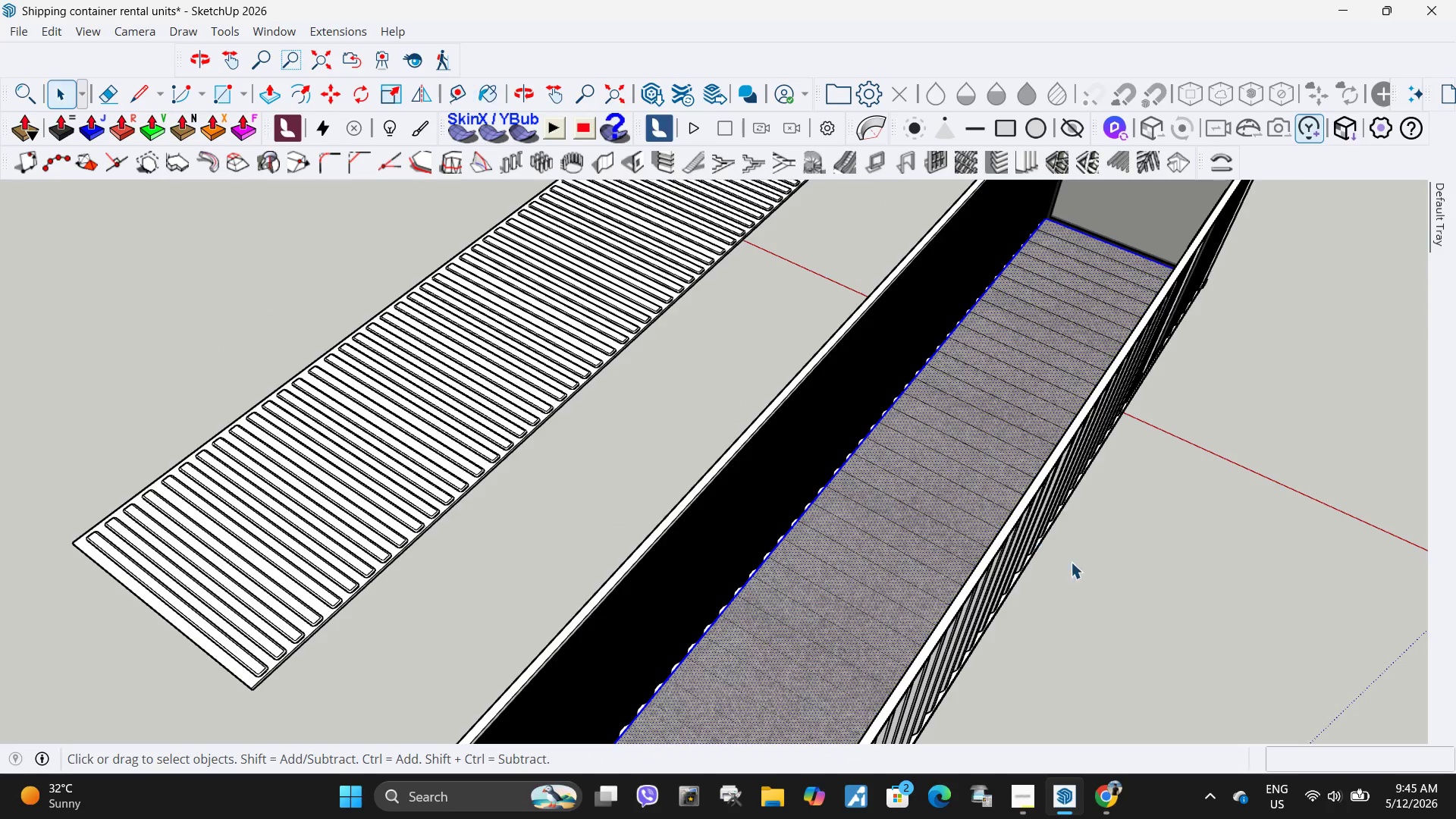 
scroll: coordinate [802, 416], scroll_direction: down, amount: 6.0
 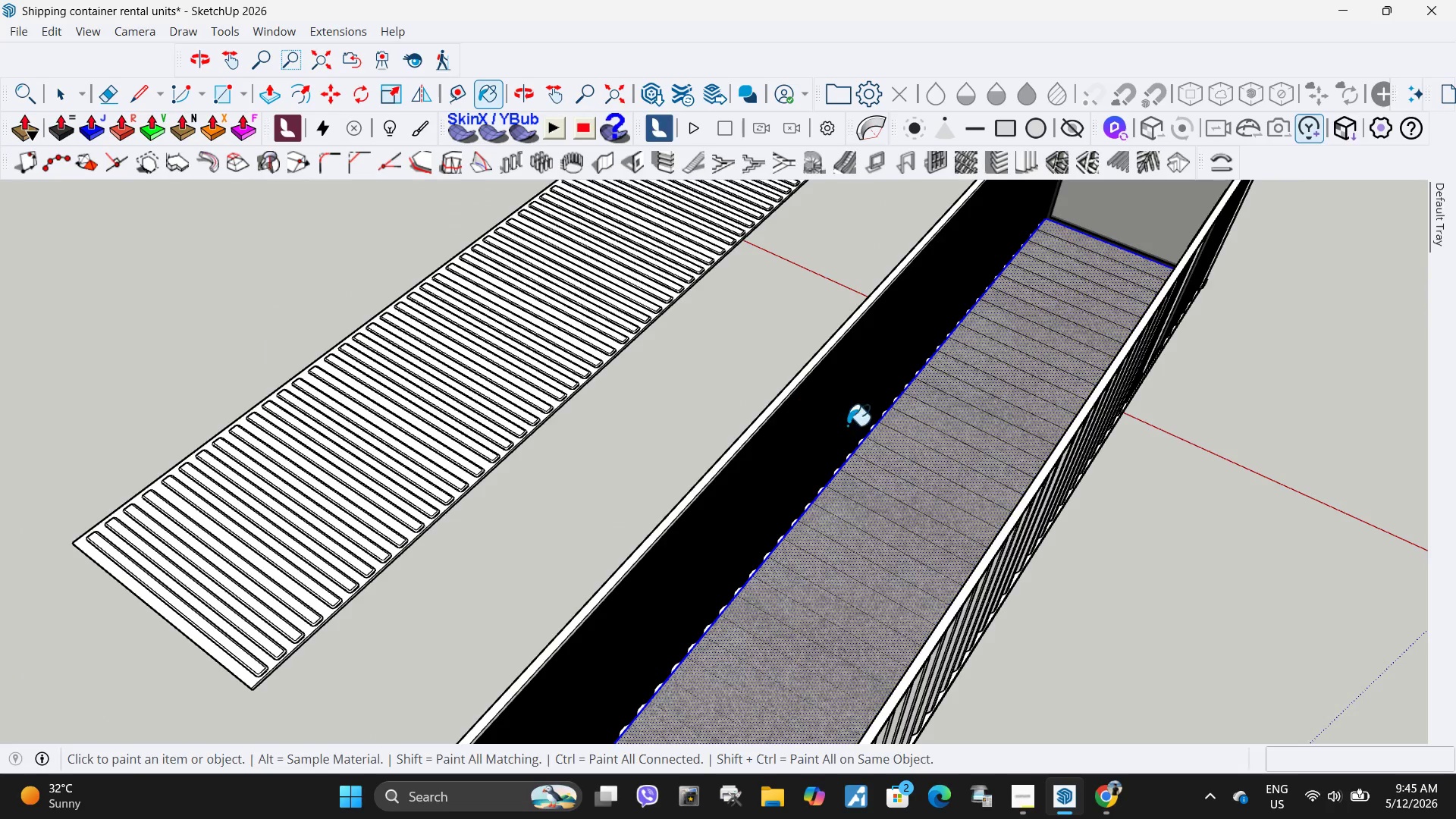 
left_click([1088, 569])
 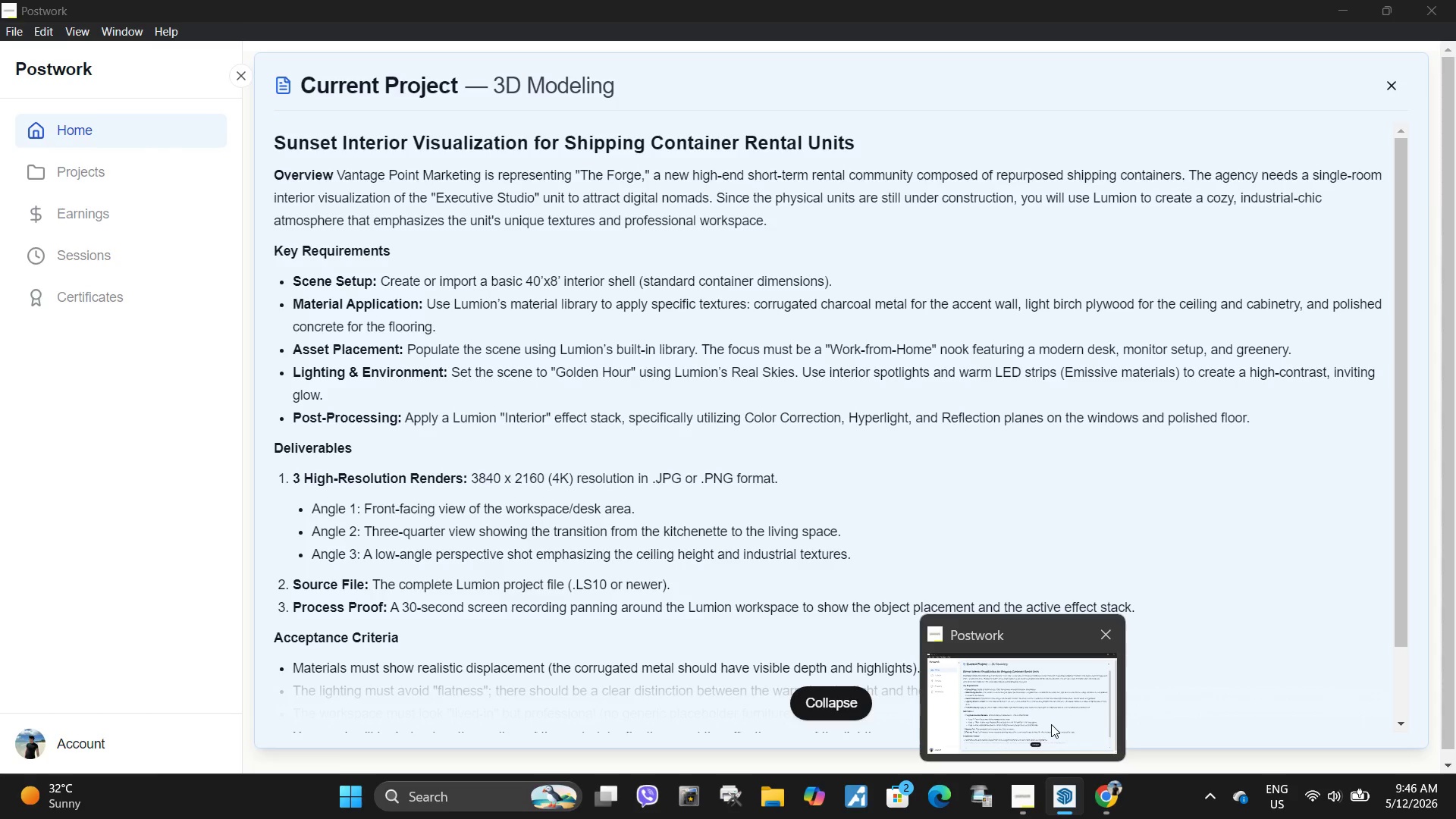 
wait(24.77)
 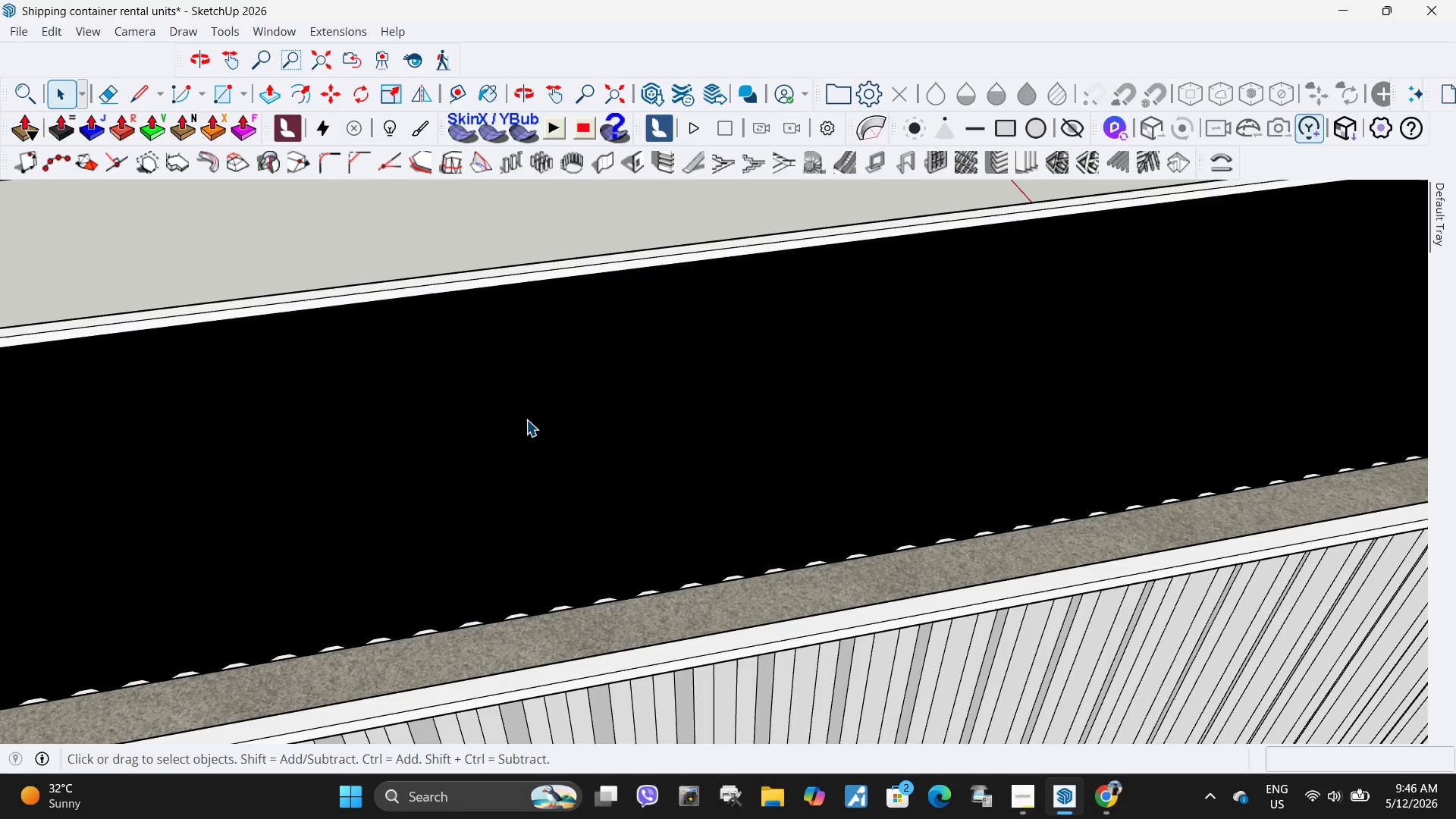 
left_click([526, 419])
 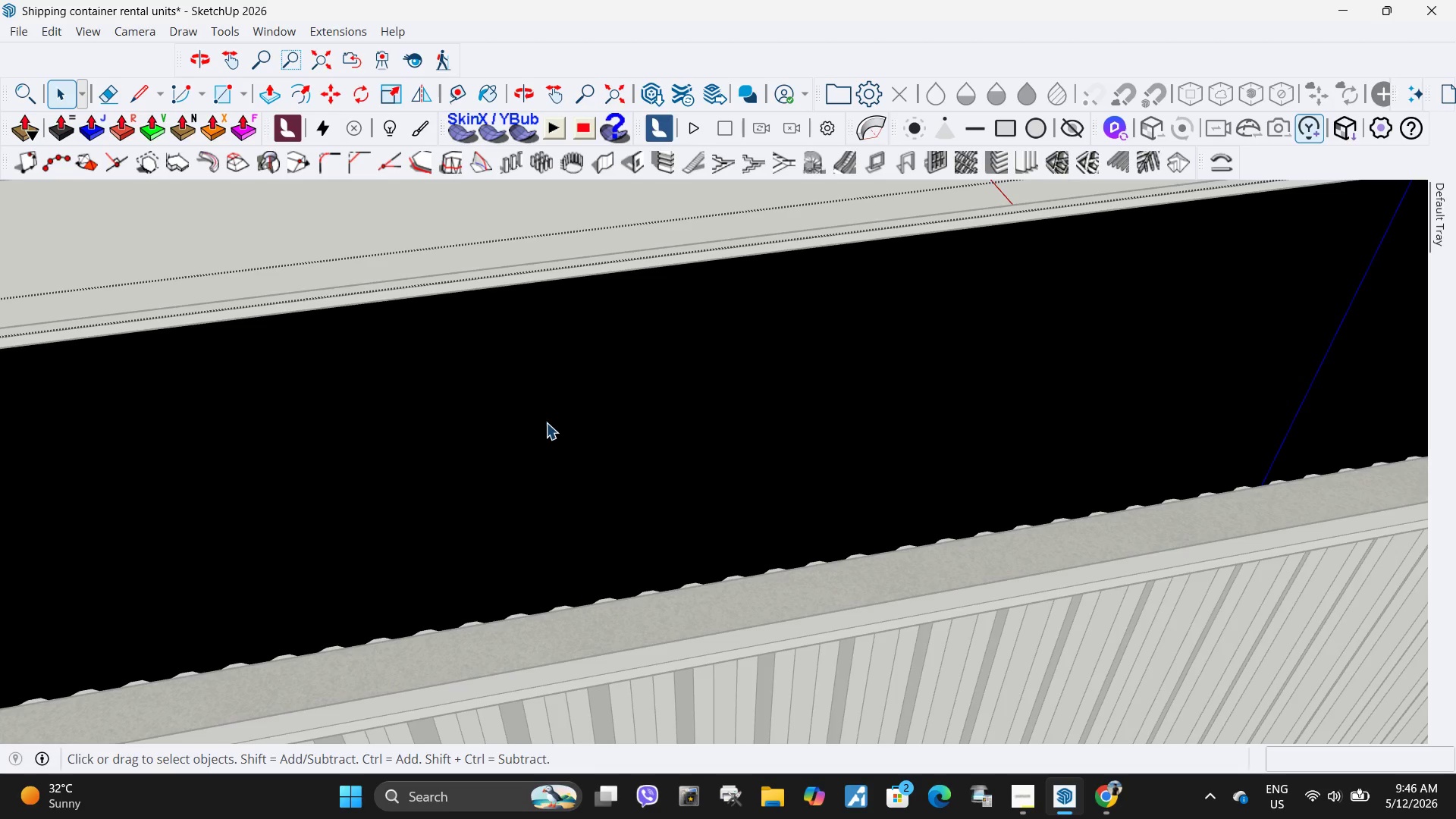 
scroll: coordinate [525, 419], scroll_direction: up, amount: 6.0
 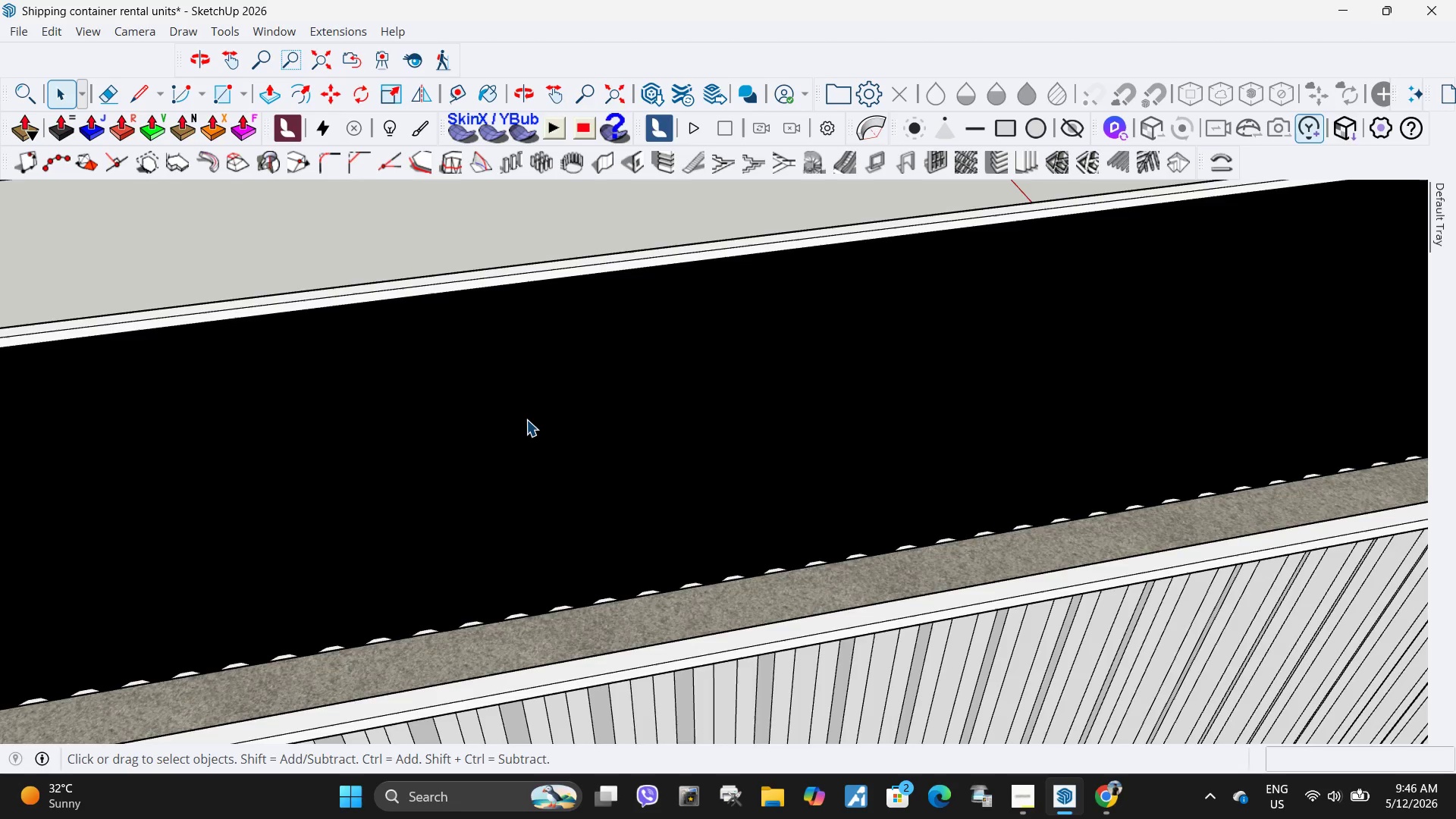 
left_click([670, 432])
 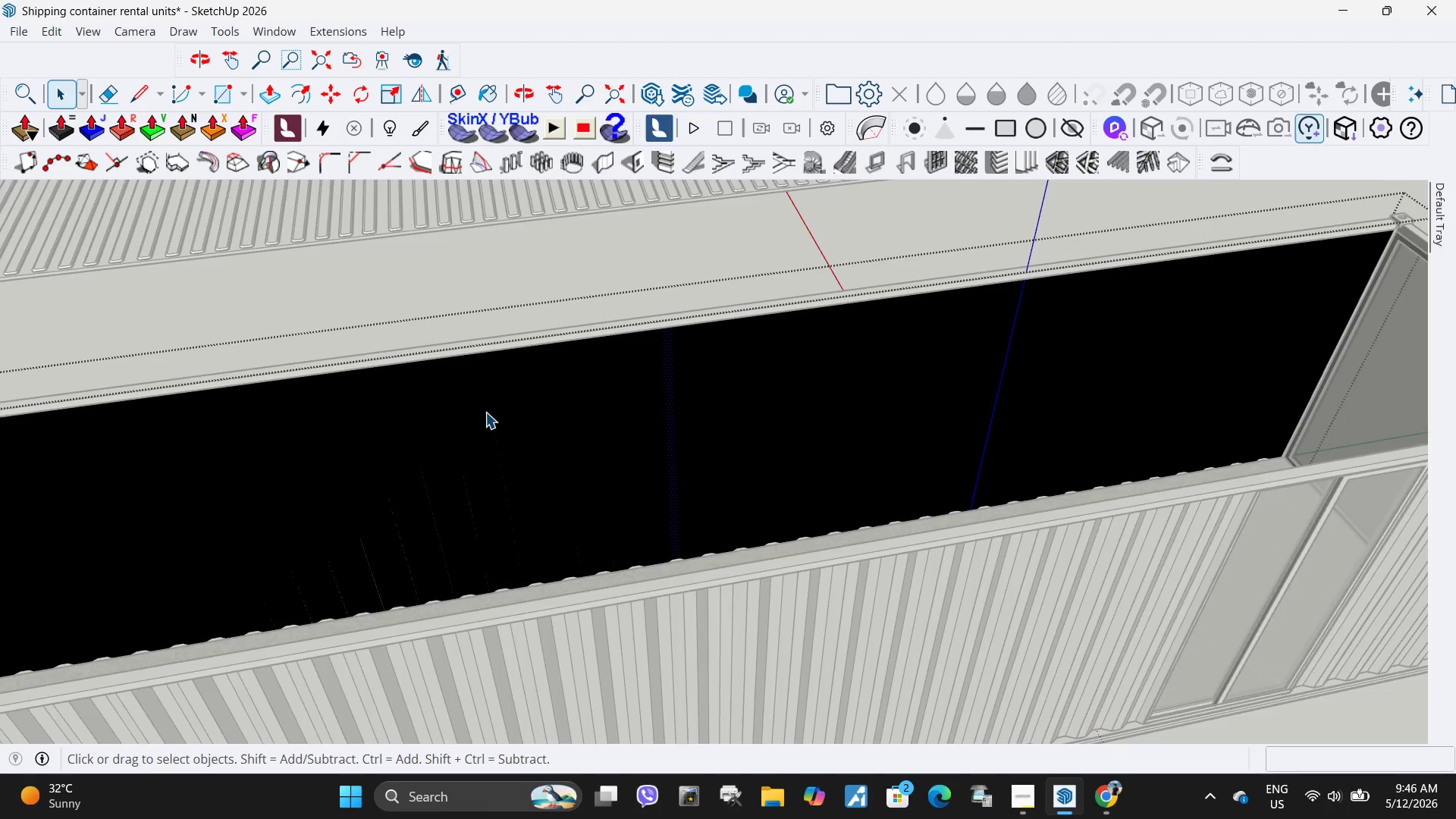 
scroll: coordinate [712, 419], scroll_direction: down, amount: 4.0
 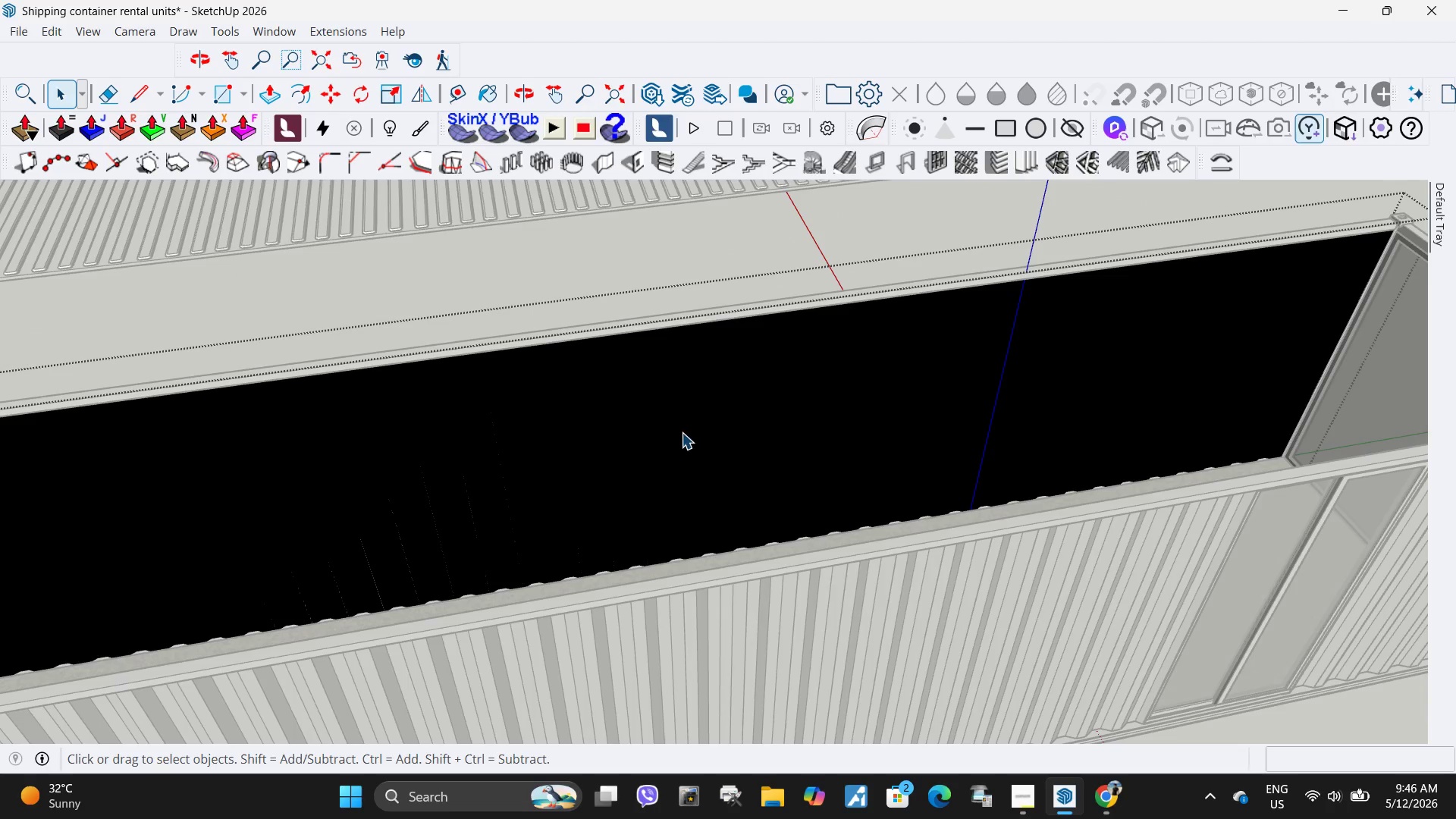 
left_click([695, 513])
 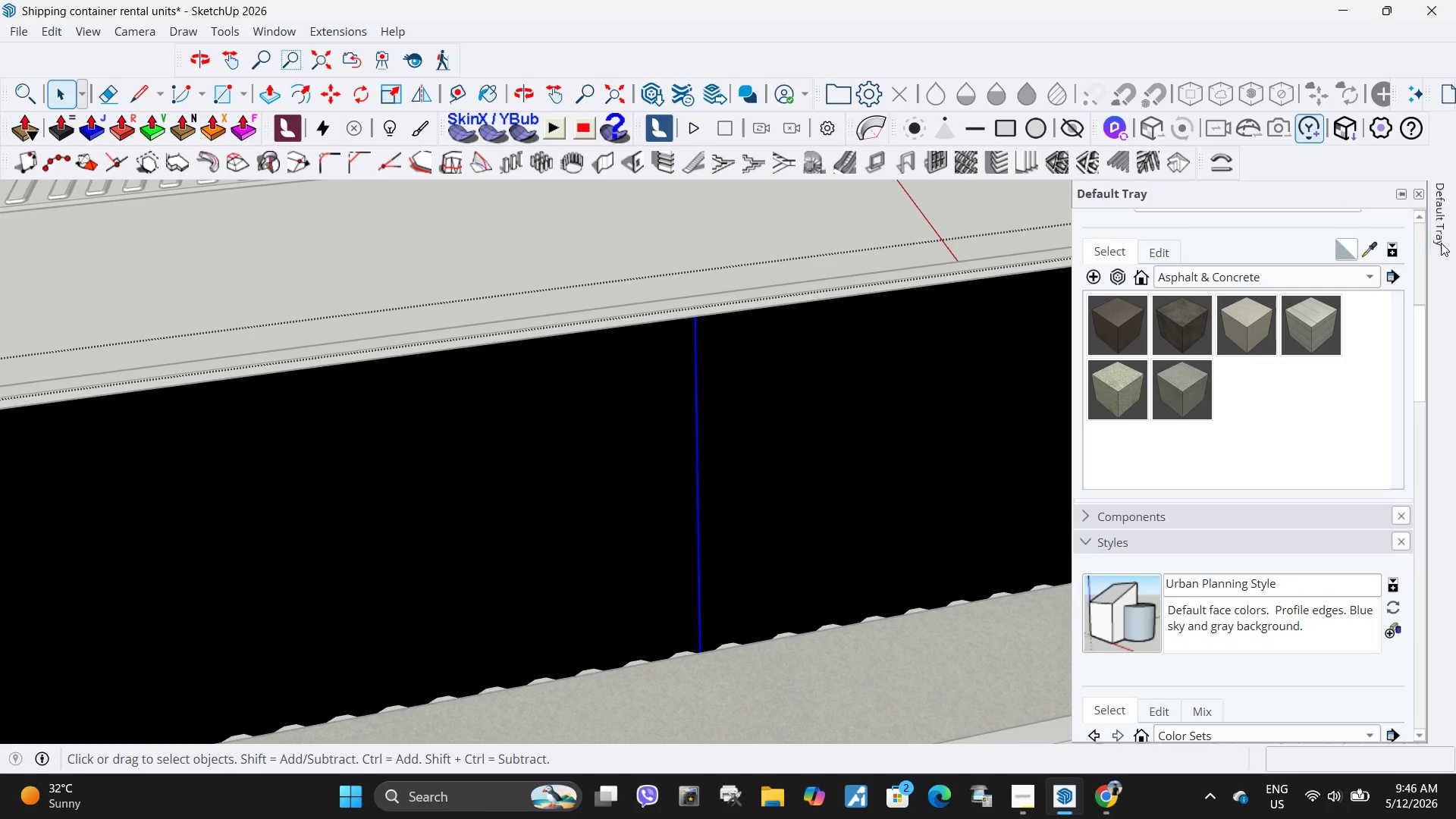 
scroll: coordinate [1235, 365], scroll_direction: up, amount: 6.0
 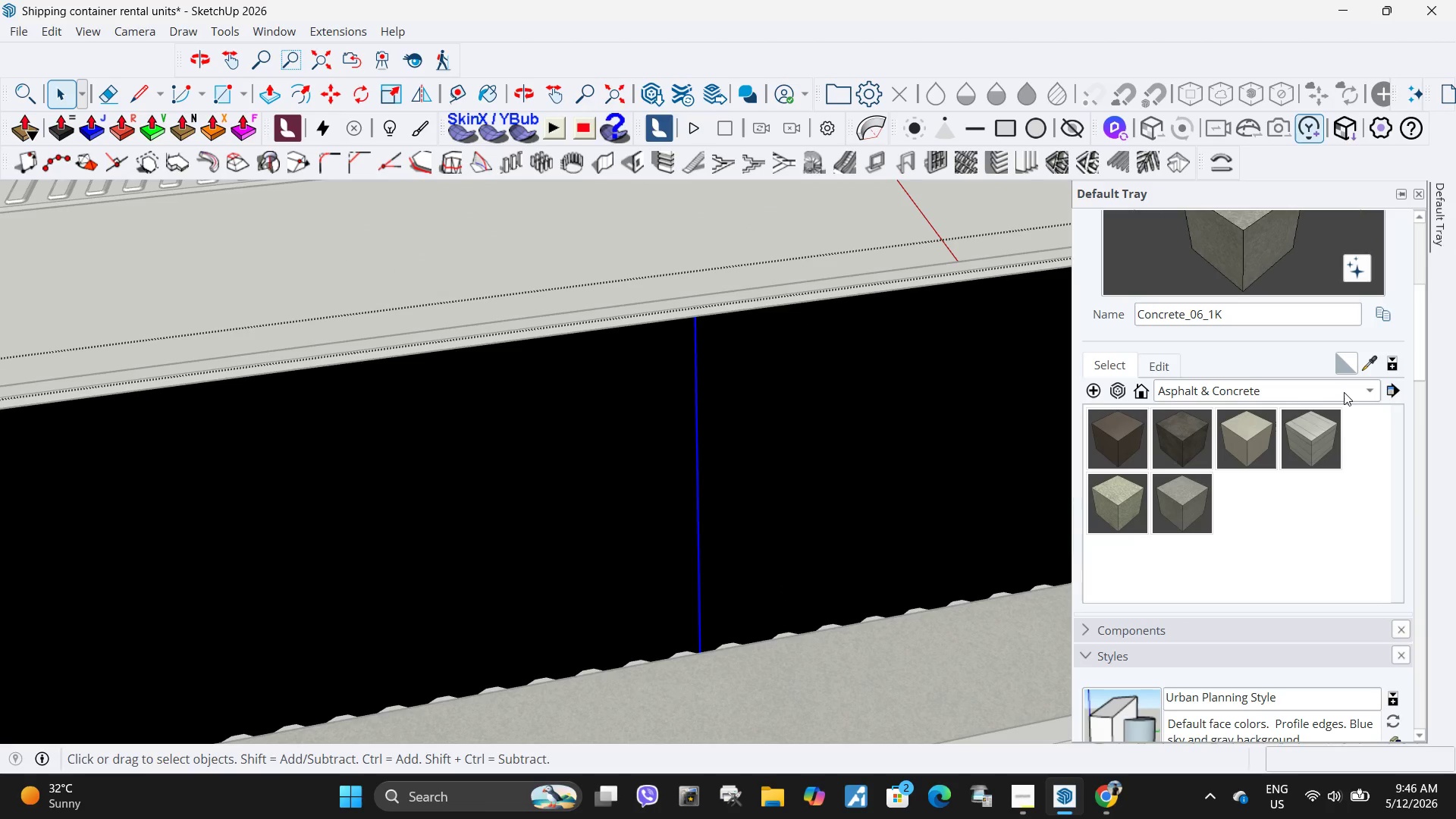 
left_click([1344, 392])
 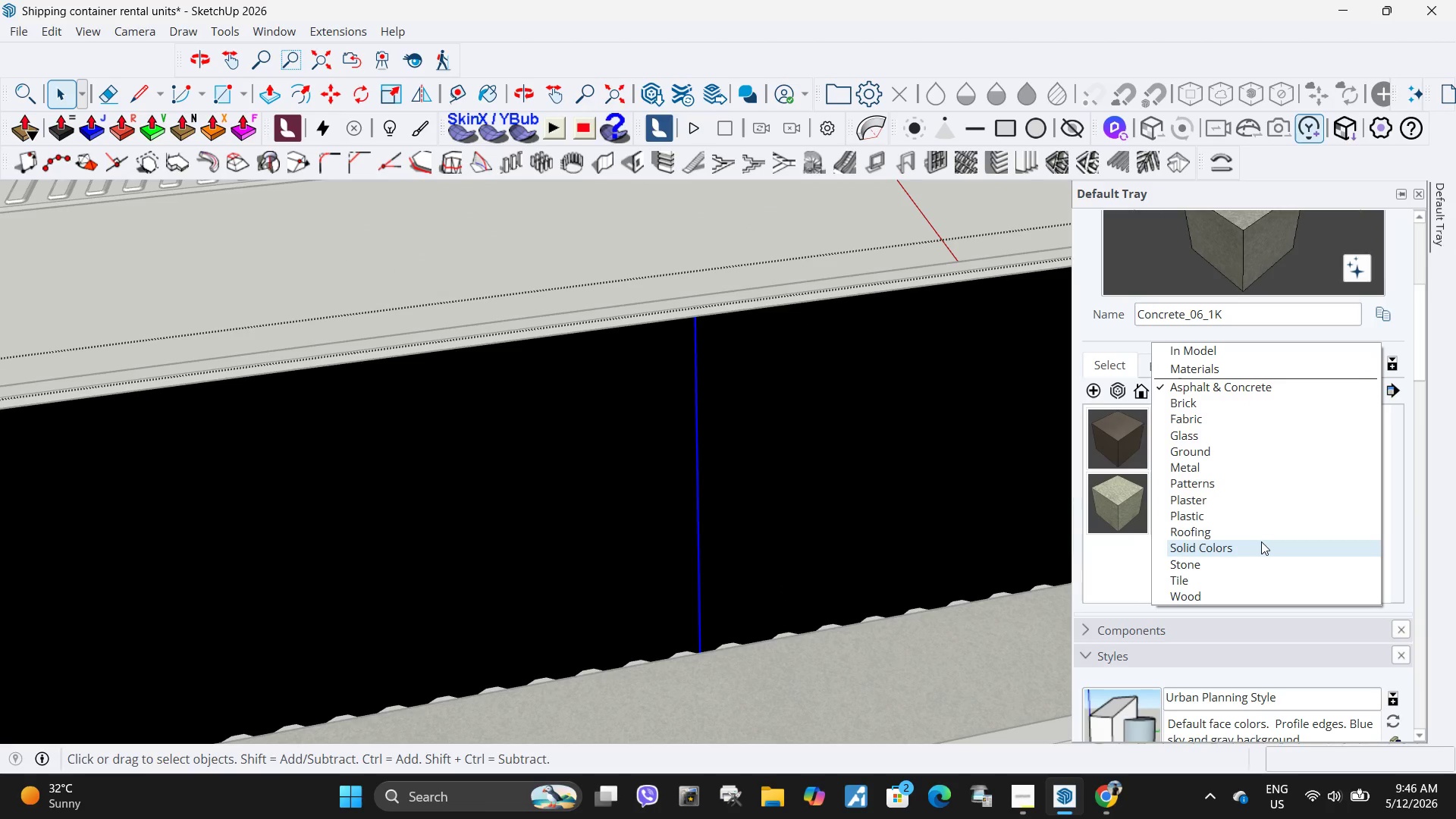 
left_click([1261, 541])
 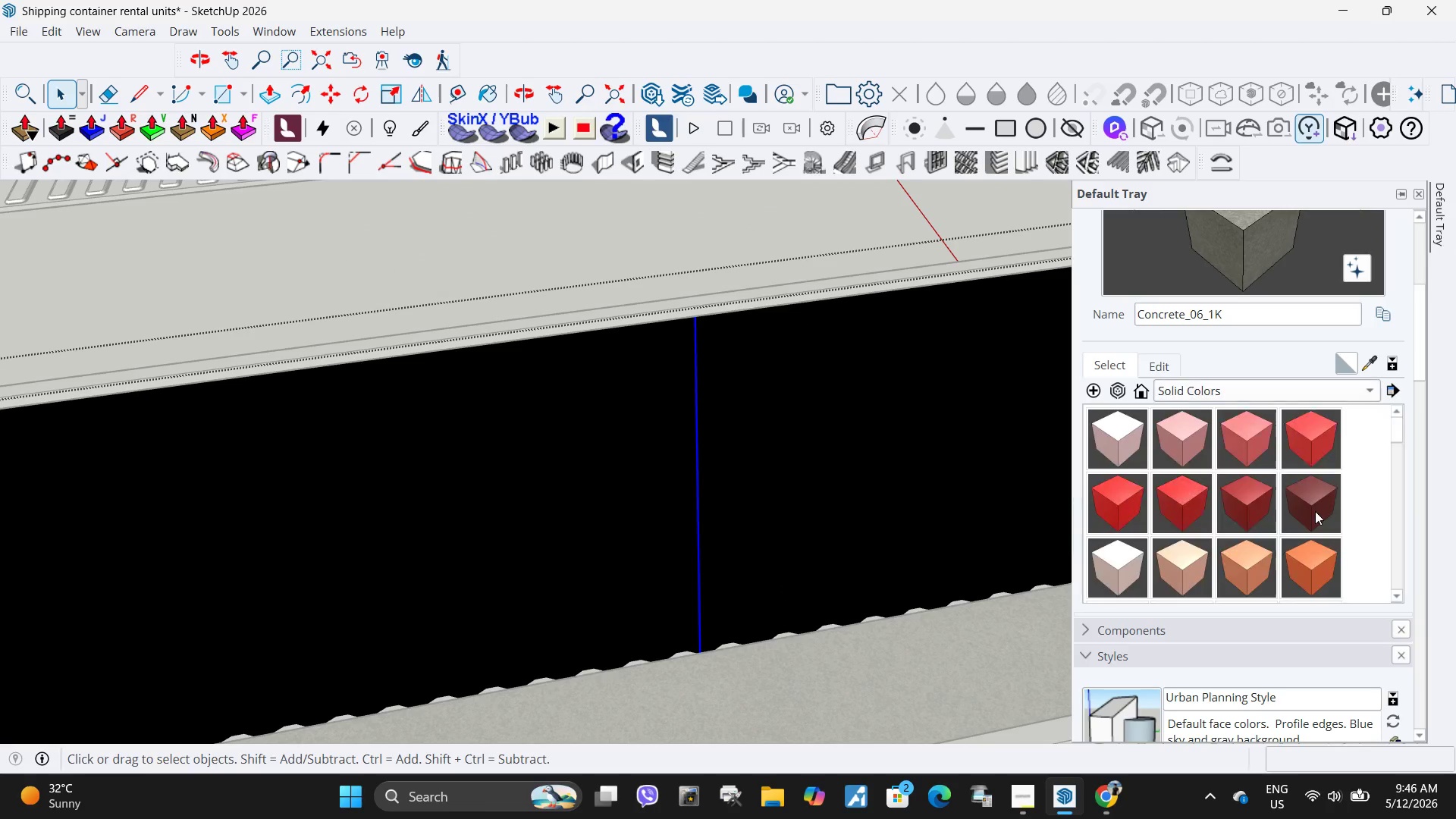 
scroll: coordinate [1190, 523], scroll_direction: down, amount: 23.0
 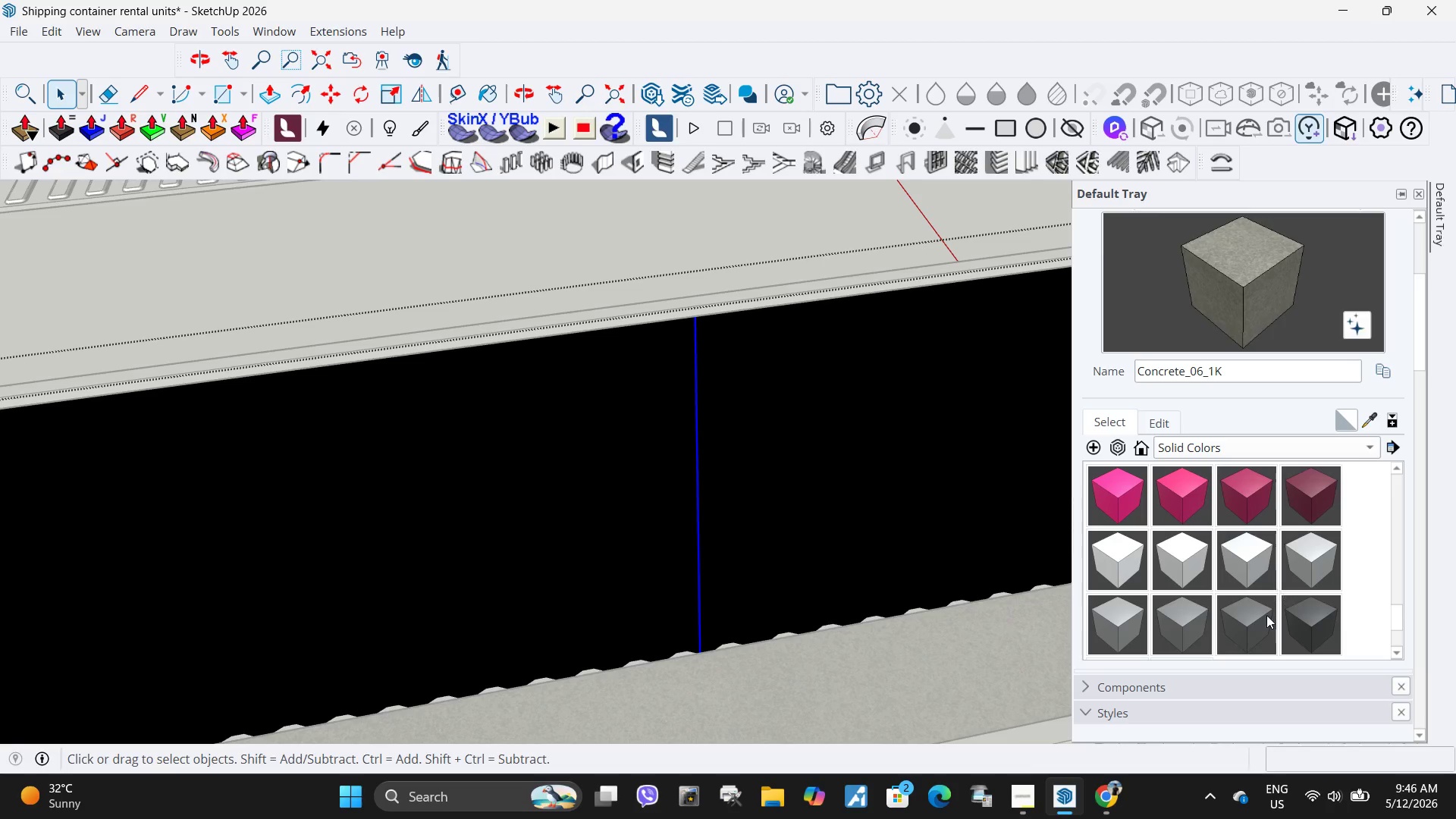 
left_click([1263, 623])
 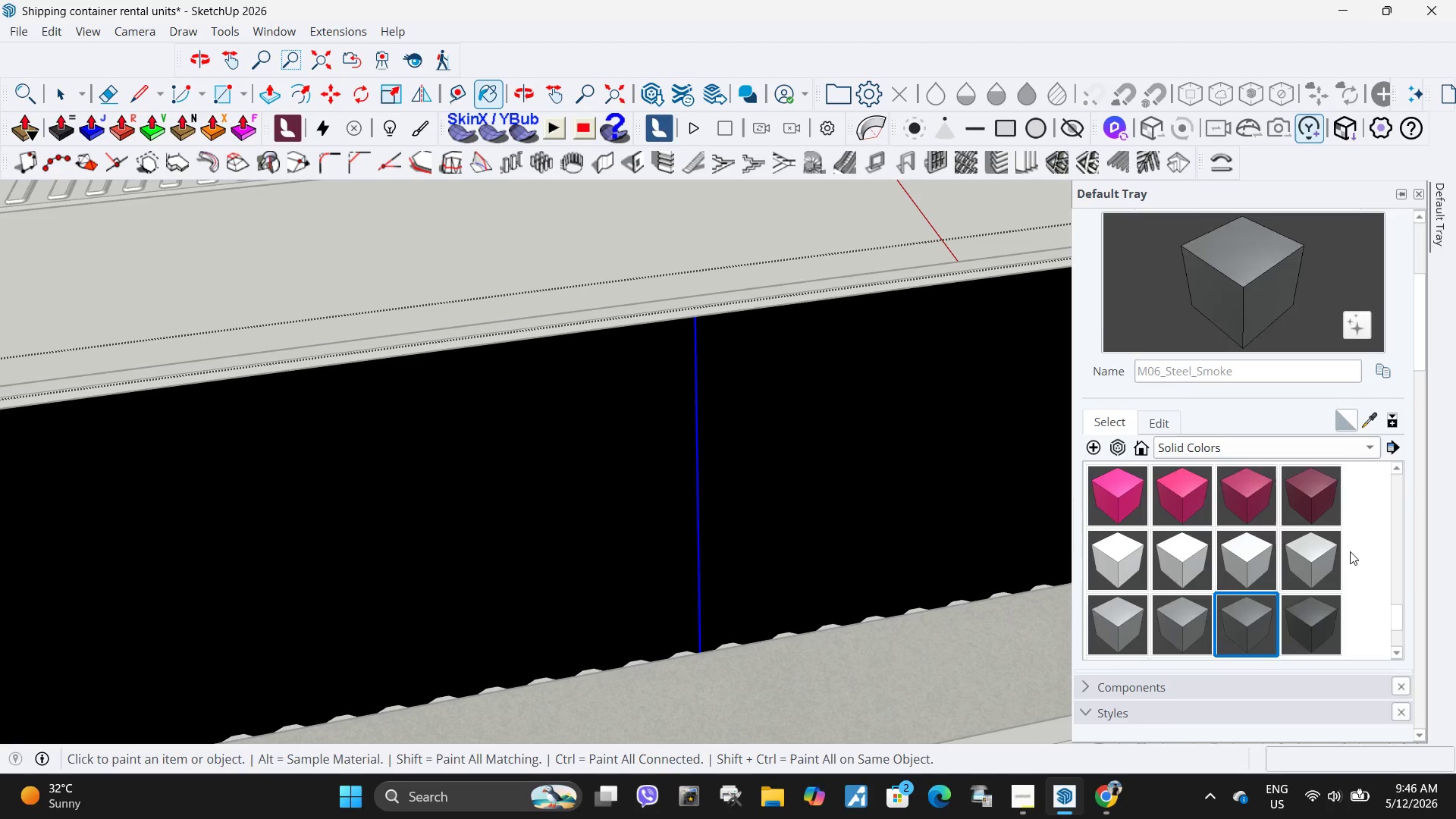 
scroll: coordinate [536, 388], scroll_direction: down, amount: 41.0
 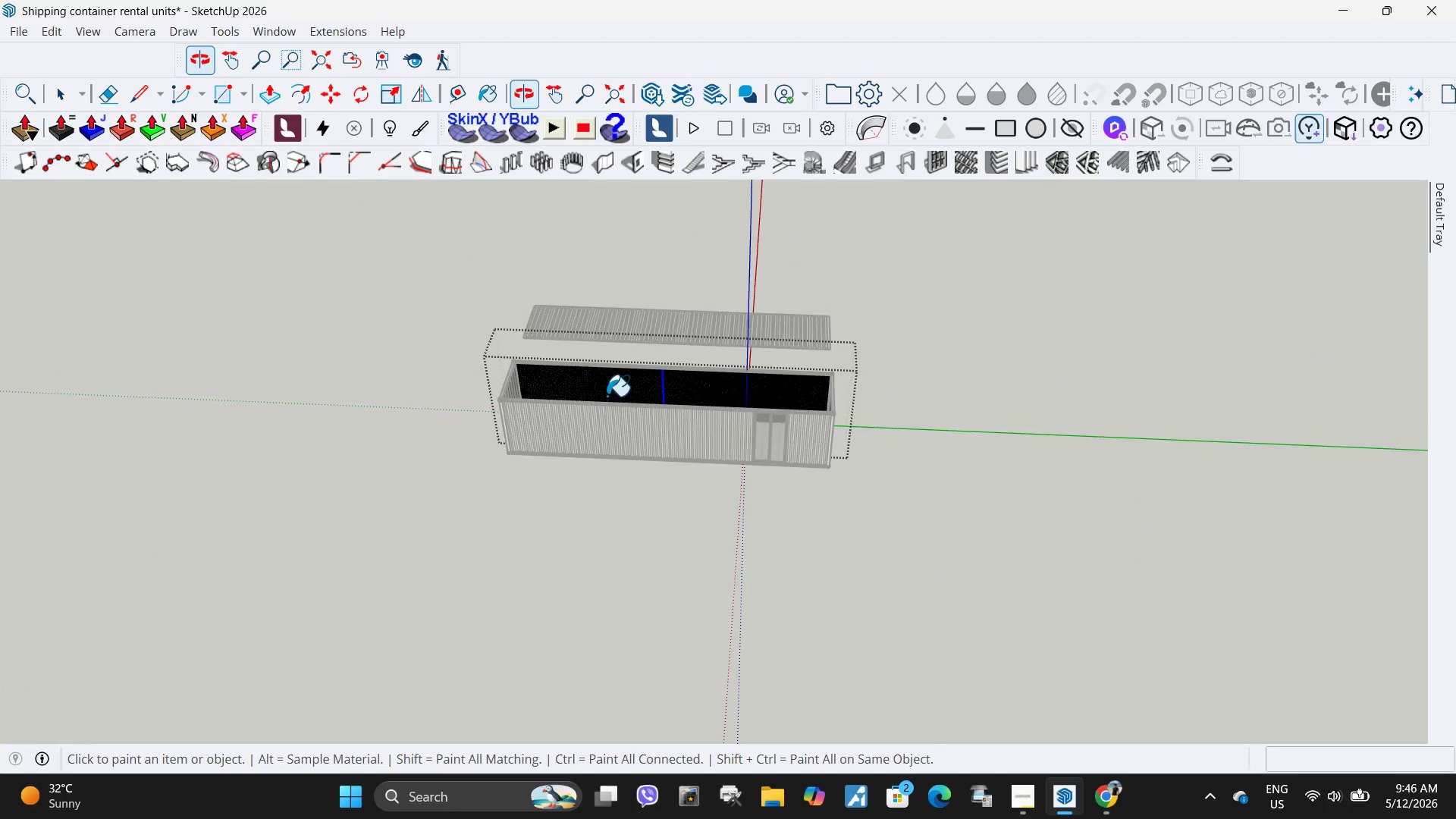 
key(Space)
 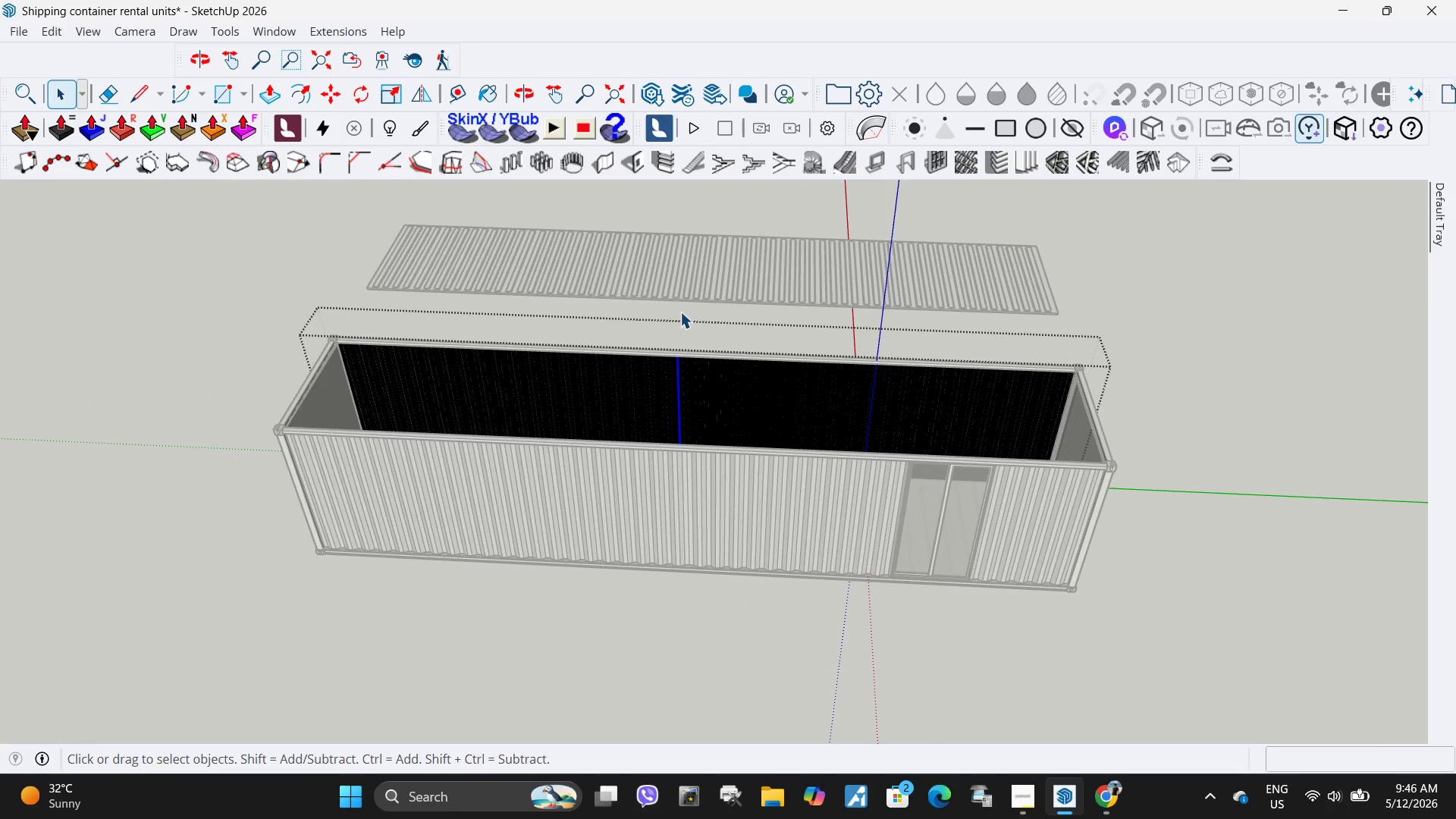 
scroll: coordinate [666, 375], scroll_direction: up, amount: 8.0
 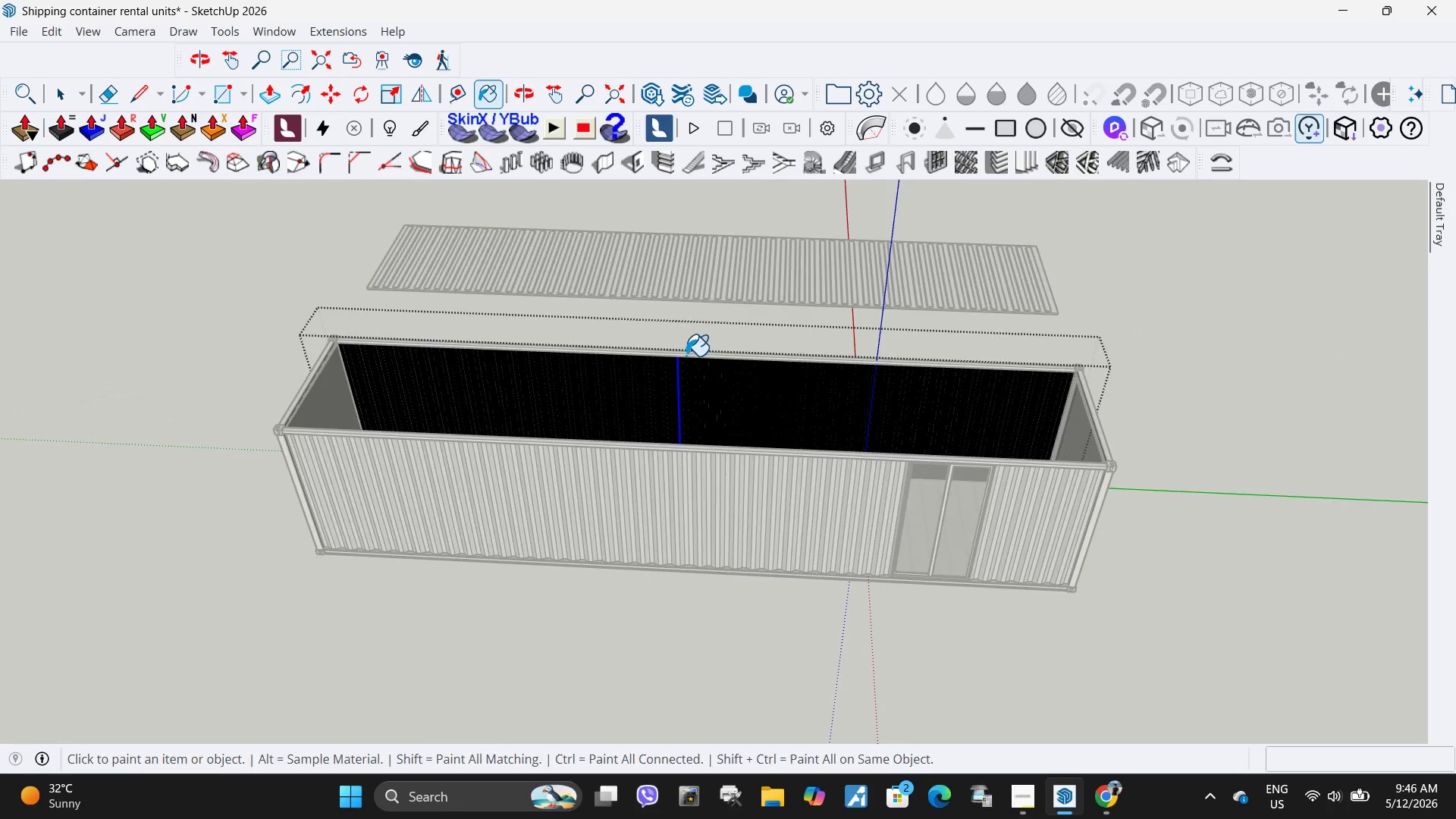 
left_click_drag(start_coordinate=[702, 285], to_coordinate=[937, 545])
 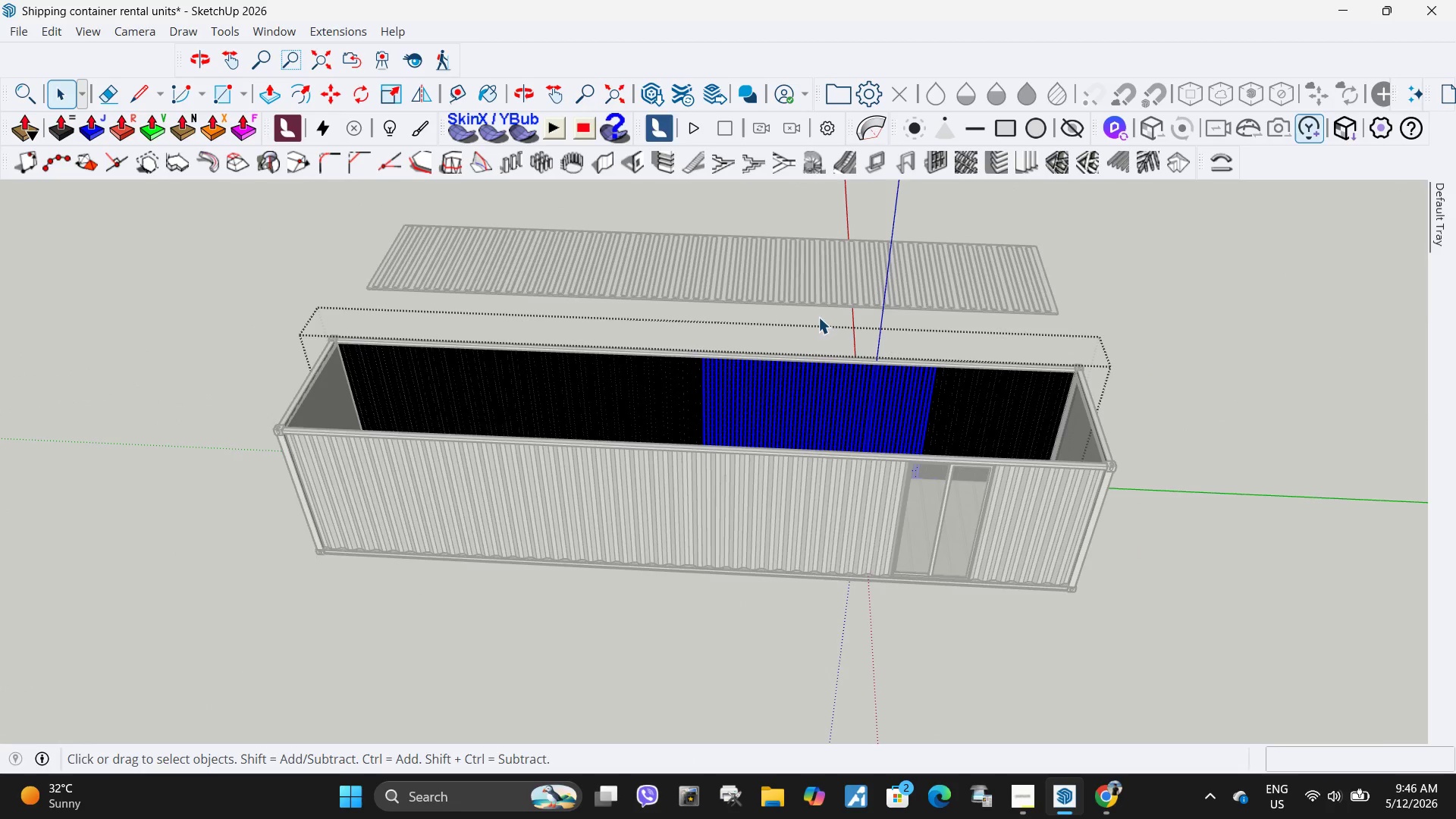 
left_click_drag(start_coordinate=[636, 322], to_coordinate=[854, 590])
 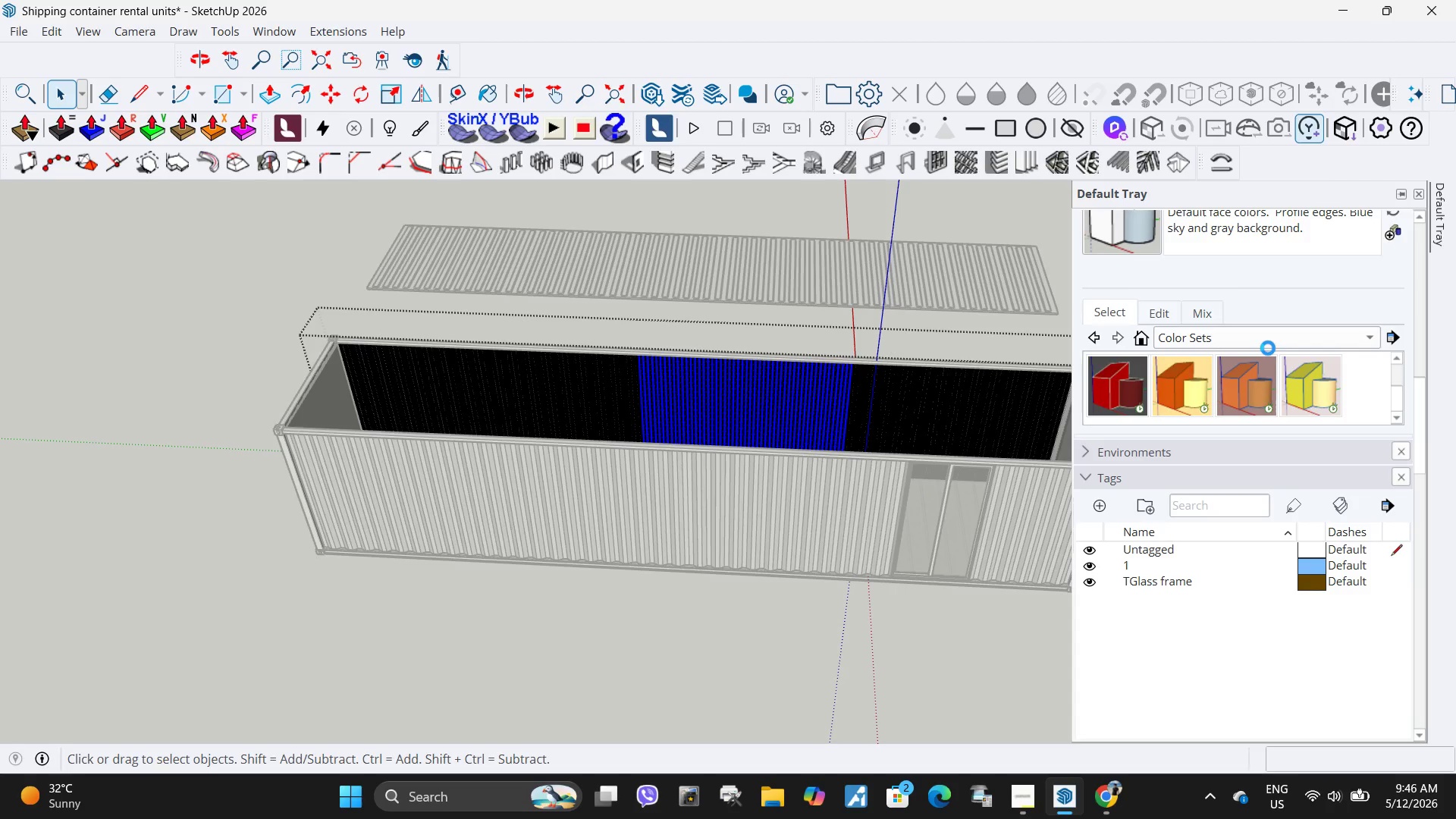 
left_click([1276, 334])
 